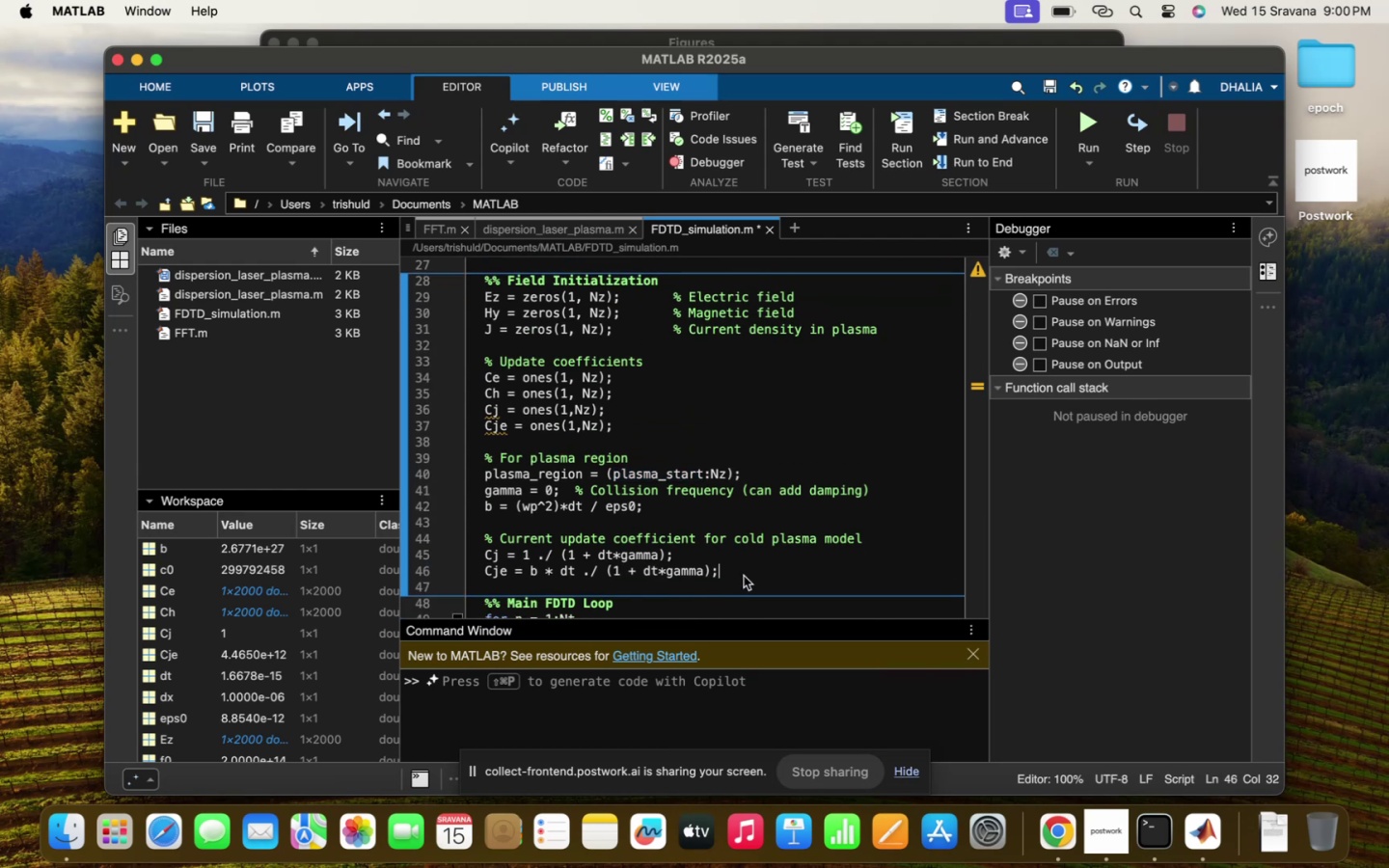 
scroll: coordinate [744, 576], scroll_direction: down, amount: 18.0
 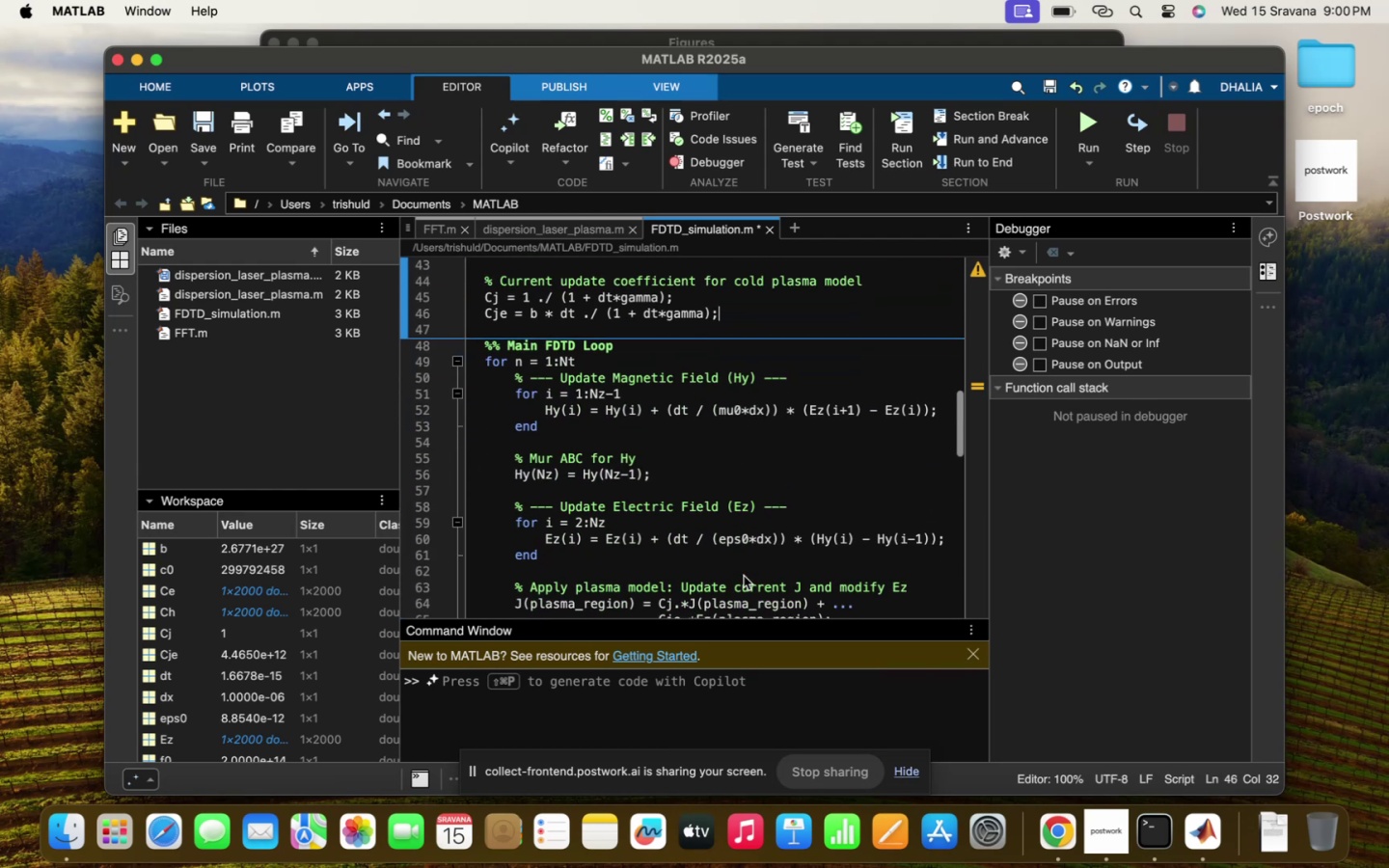 
scroll: coordinate [744, 576], scroll_direction: up, amount: 14.0
 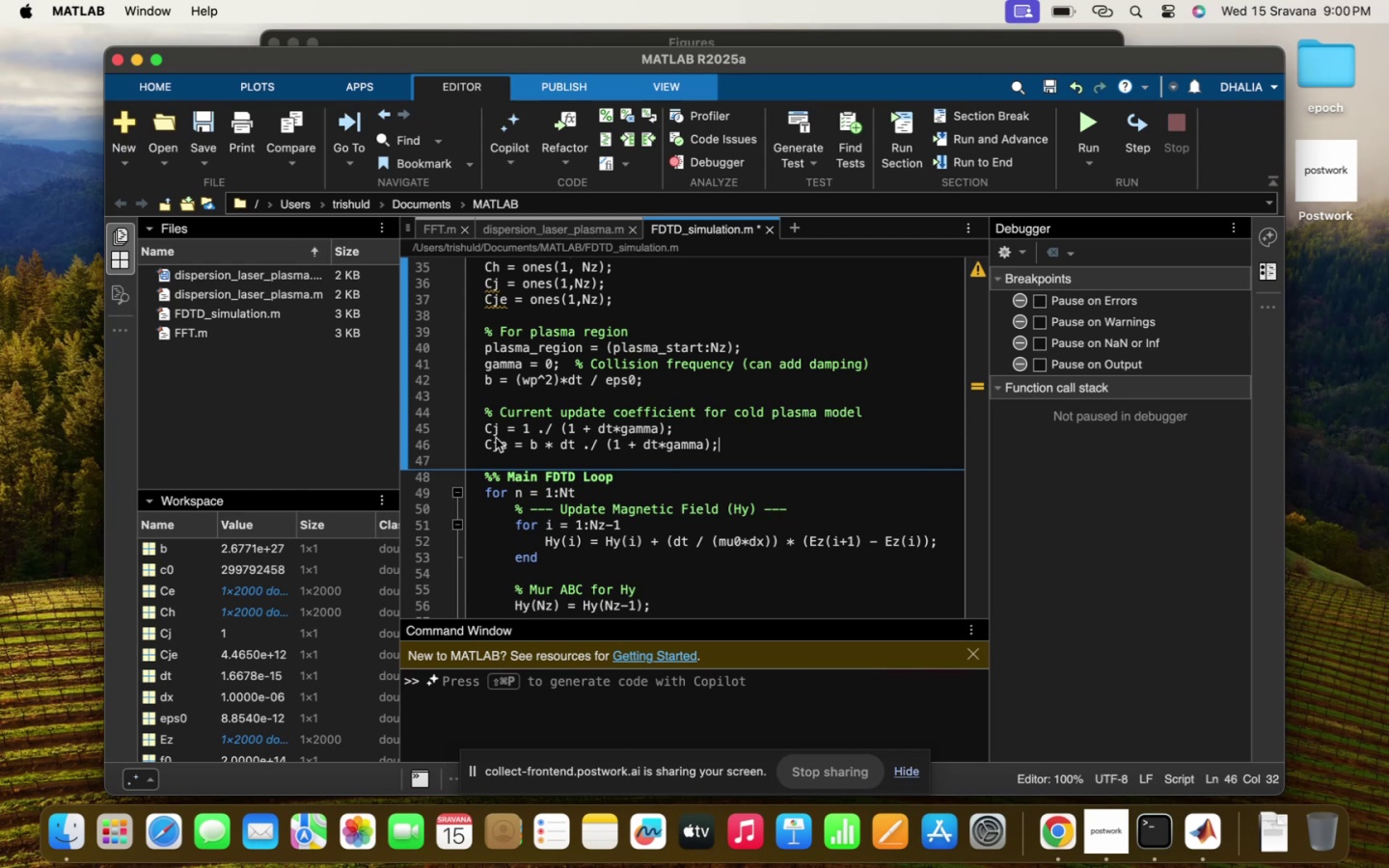 
left_click([504, 435])
 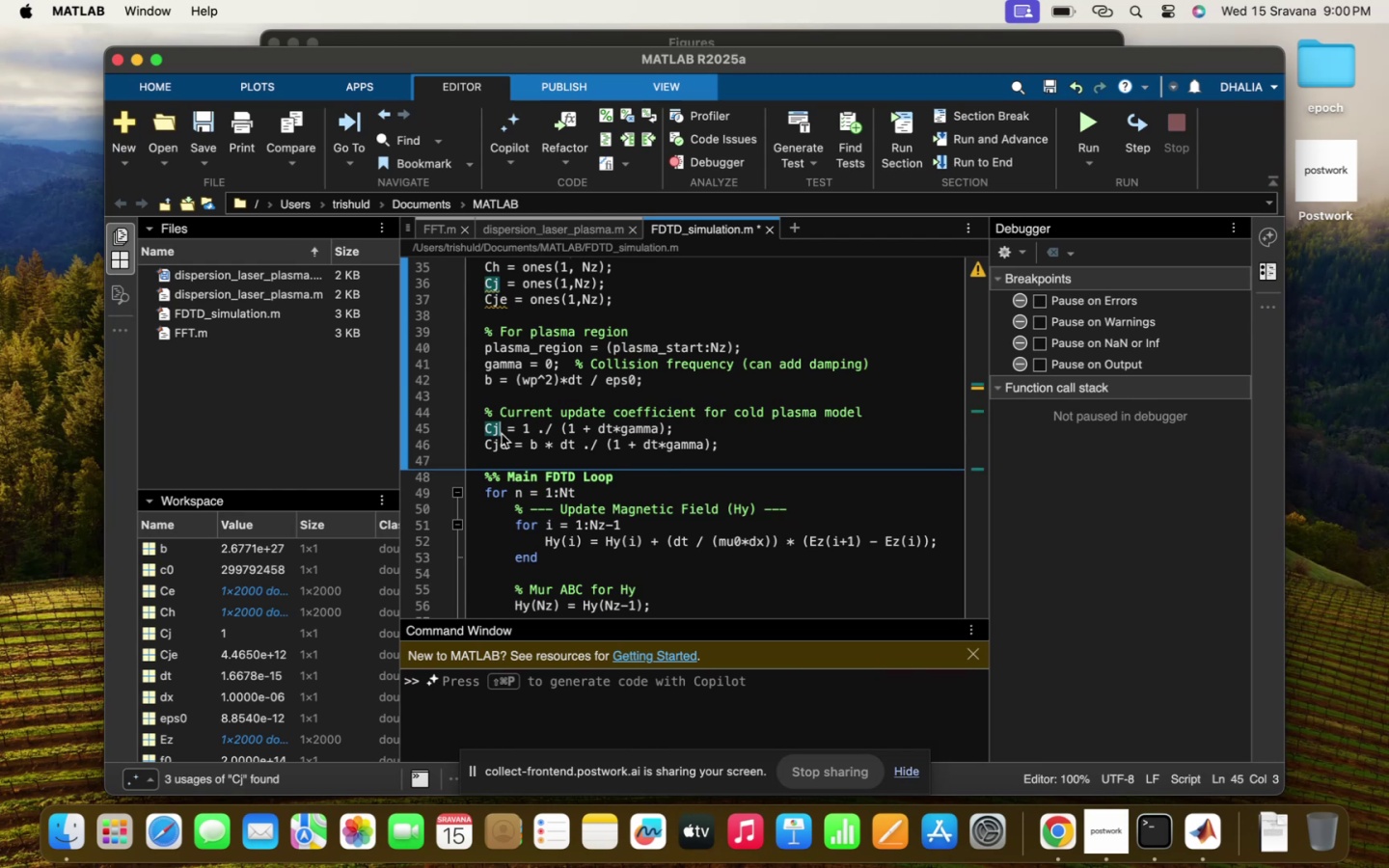 
type((!)
key(Backspace)
type(1)
 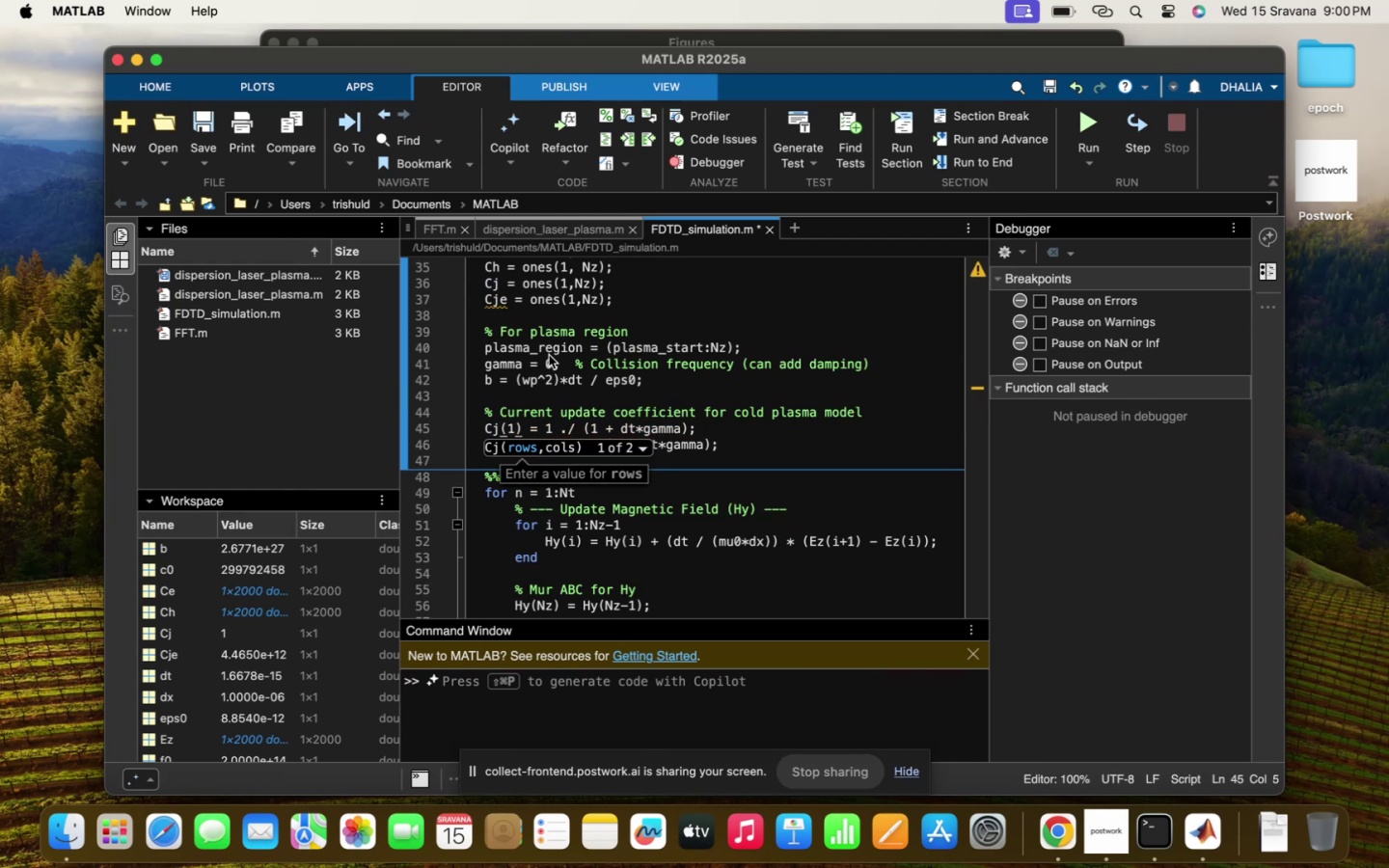 
left_click([530, 382])
 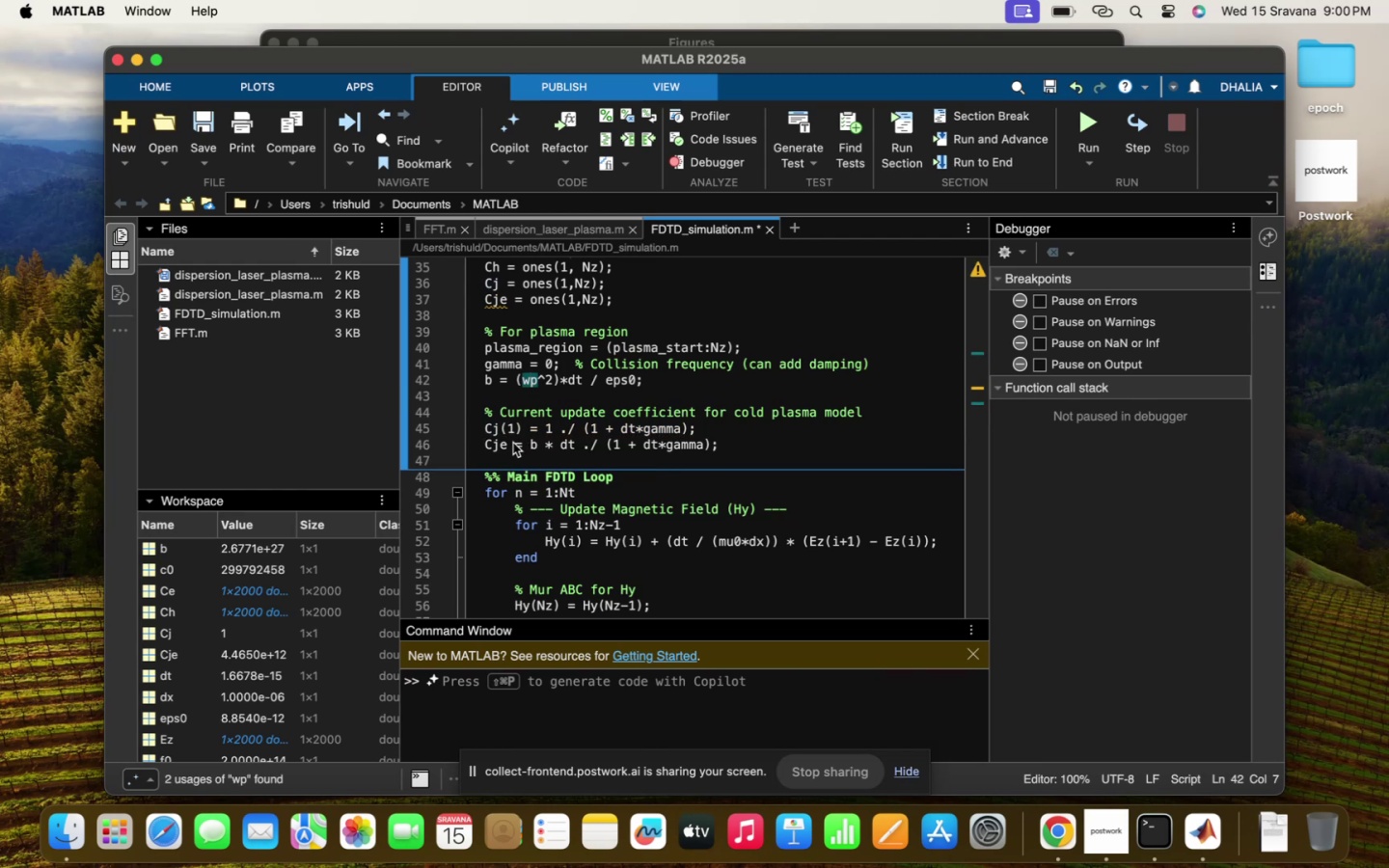 
left_click([513, 443])
 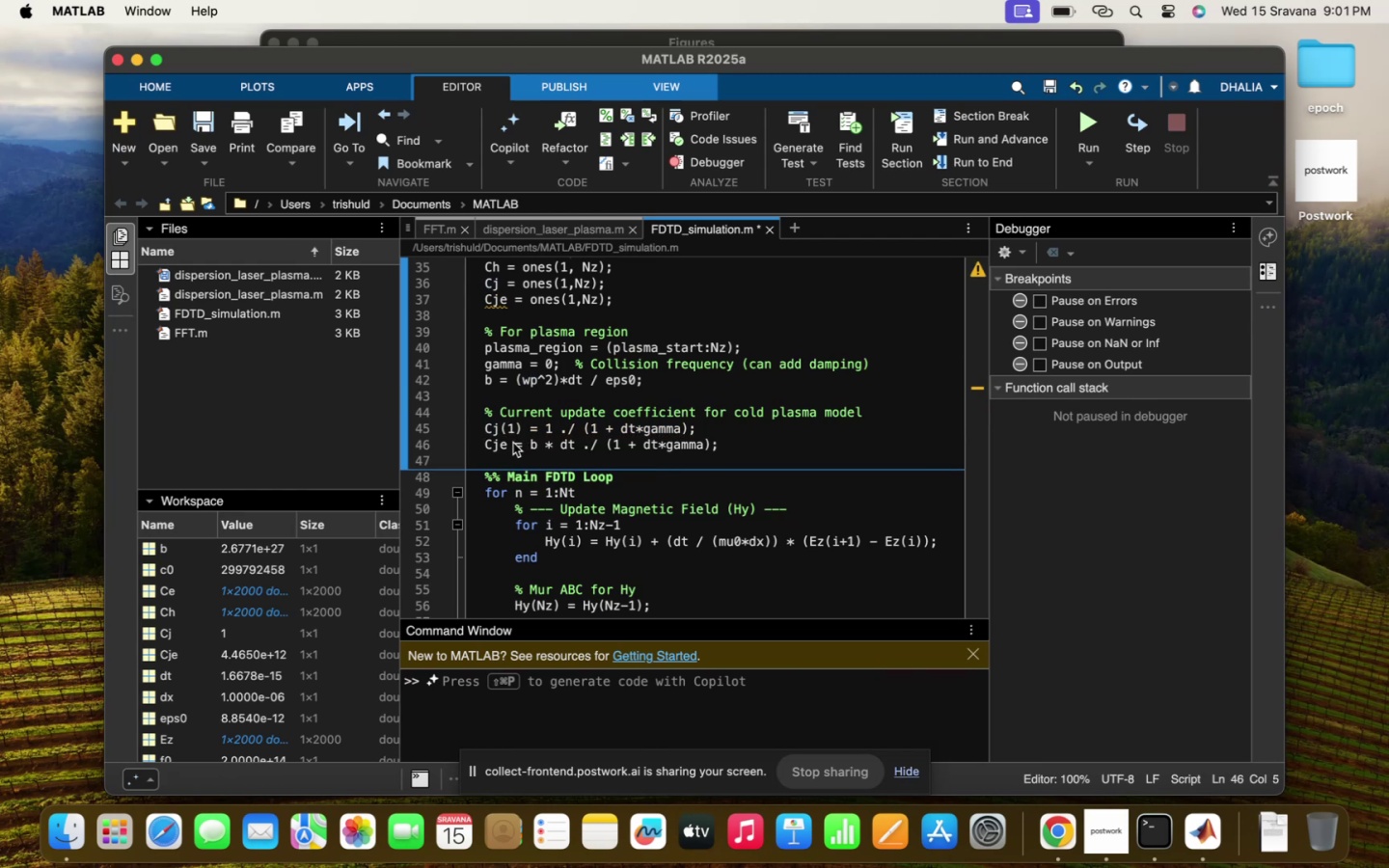 
key(ArrowLeft)
 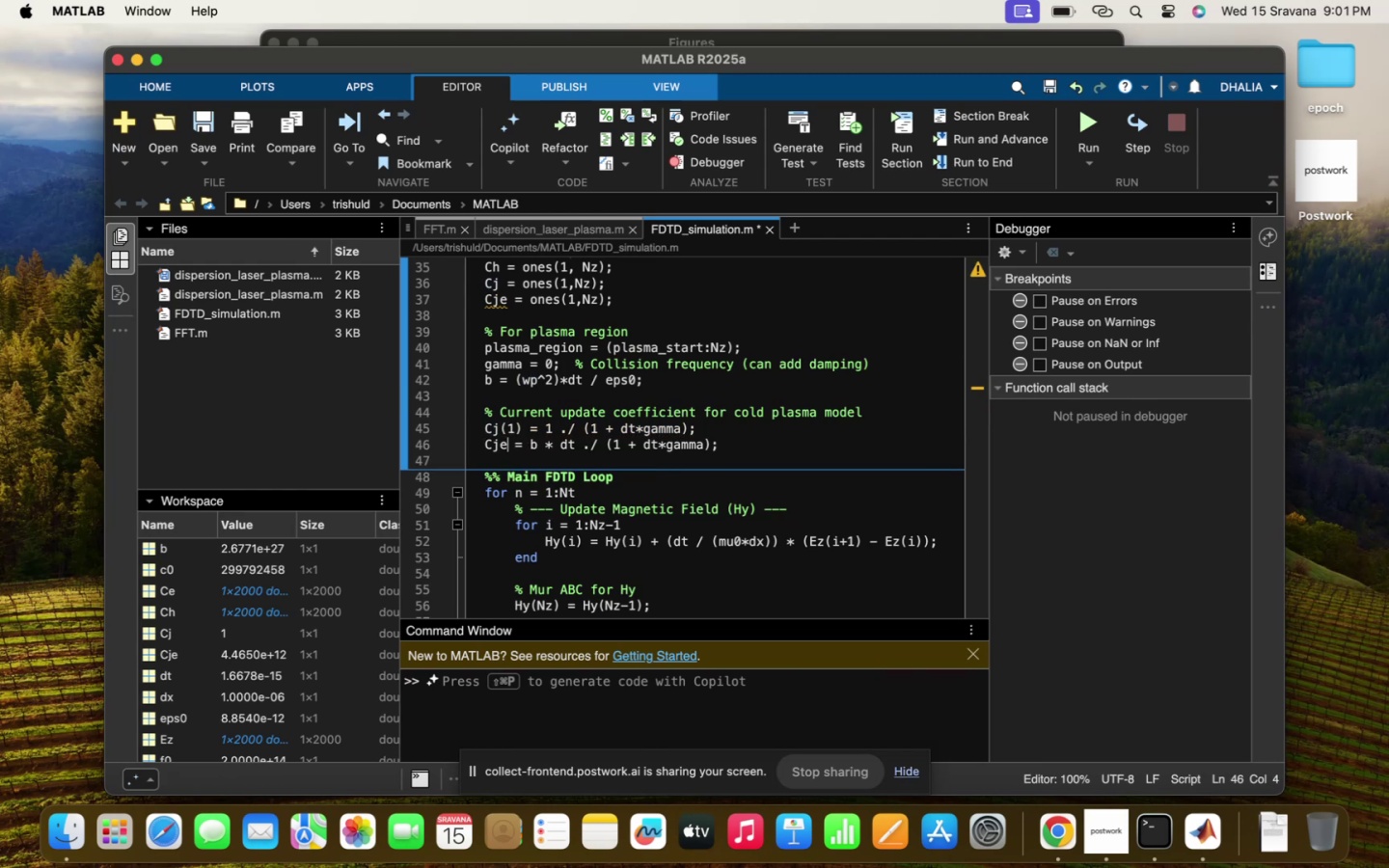 
type((!1)
key(Backspace)
key(Backspace)
type(1)
 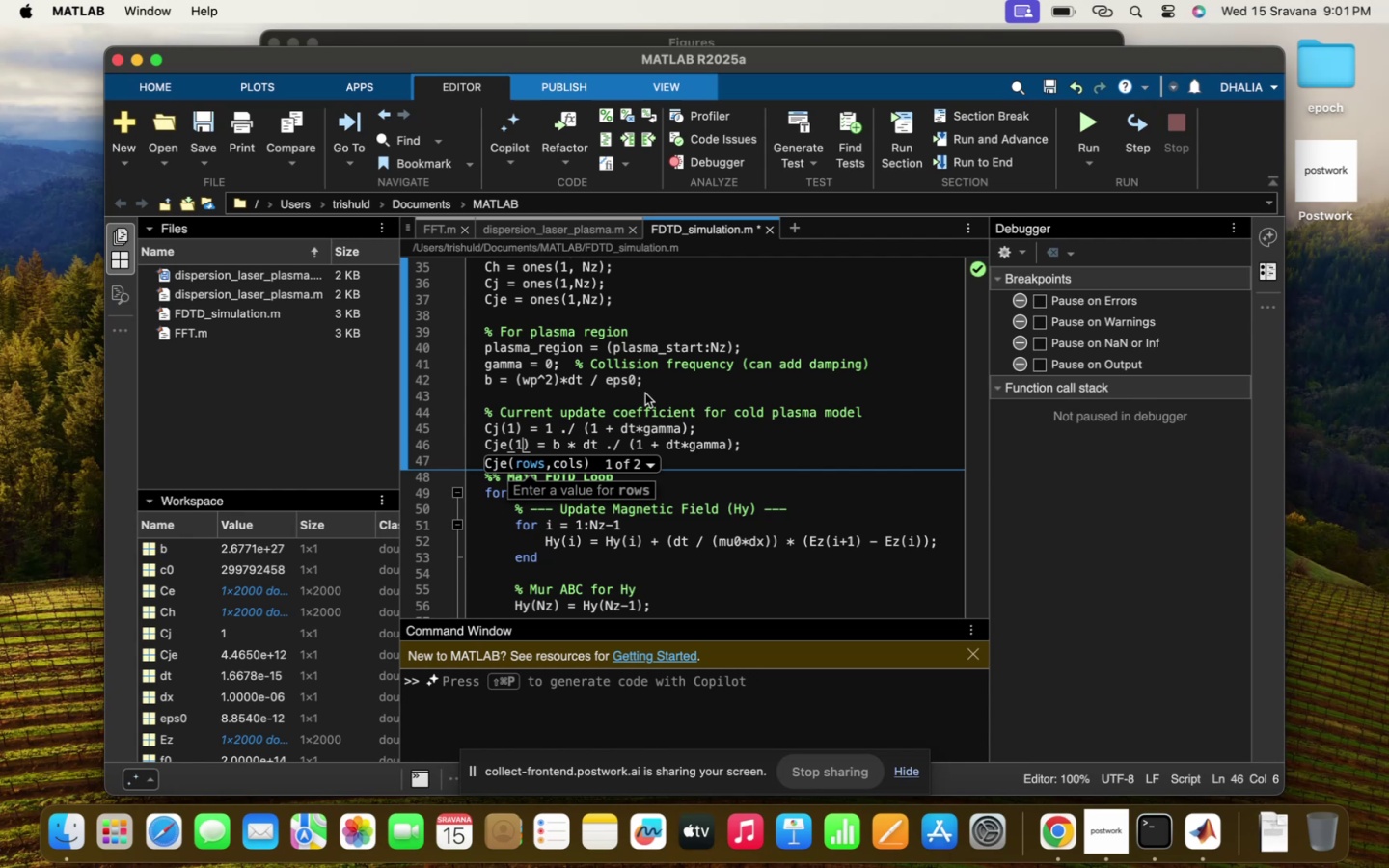 
left_click([646, 395])
 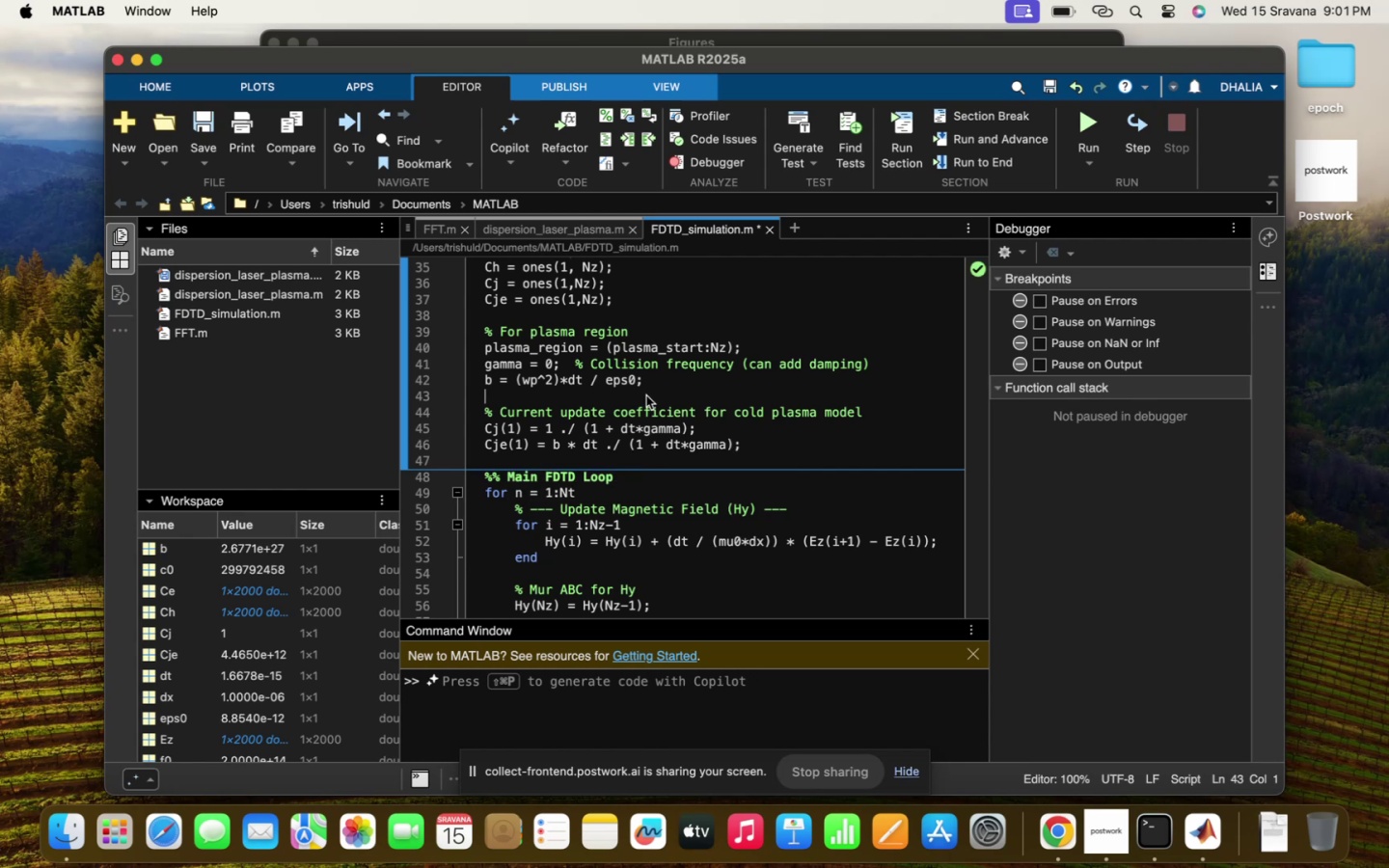 
scroll: coordinate [646, 395], scroll_direction: down, amount: 22.0
 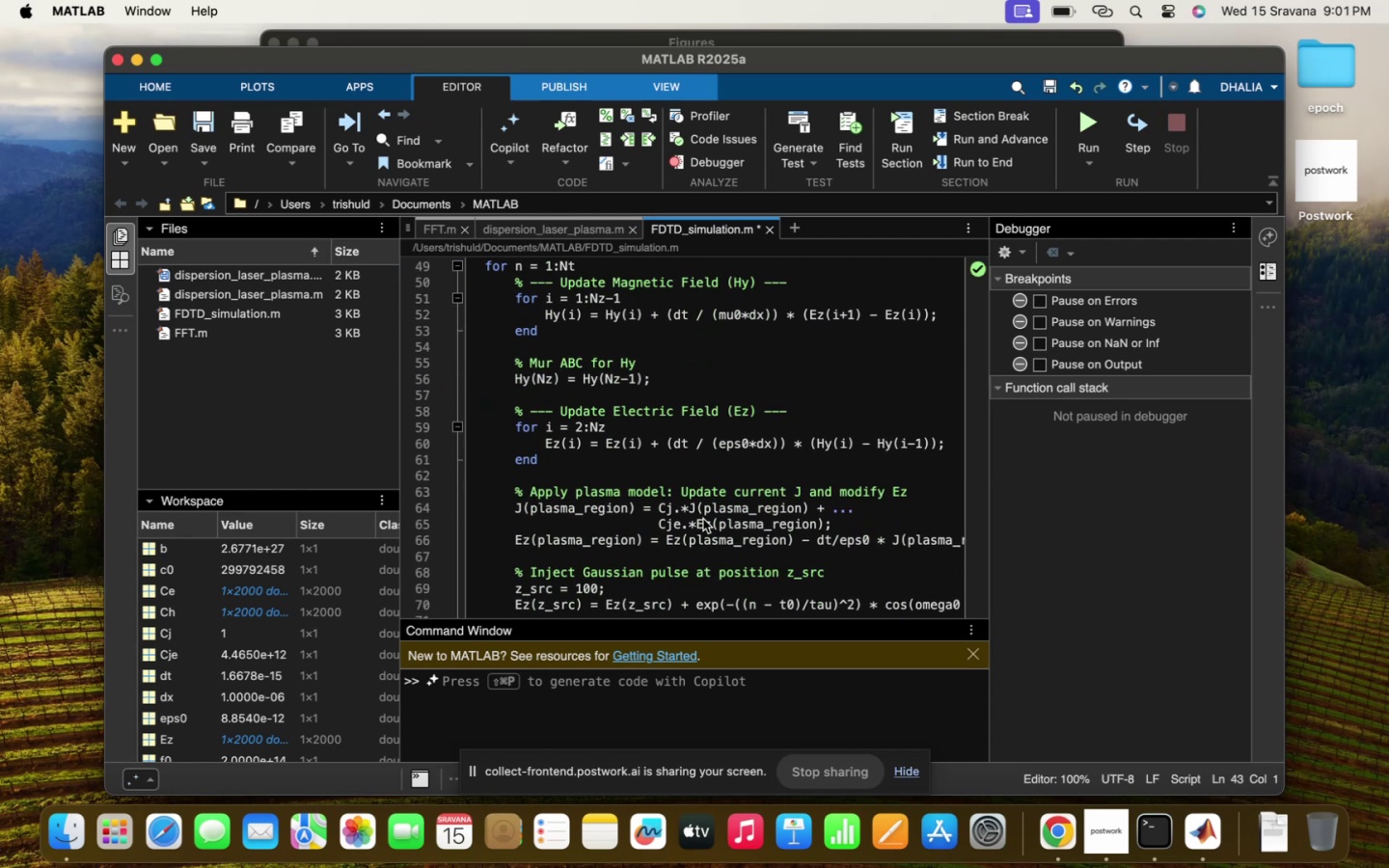 
scroll: coordinate [703, 519], scroll_direction: up, amount: 13.0
 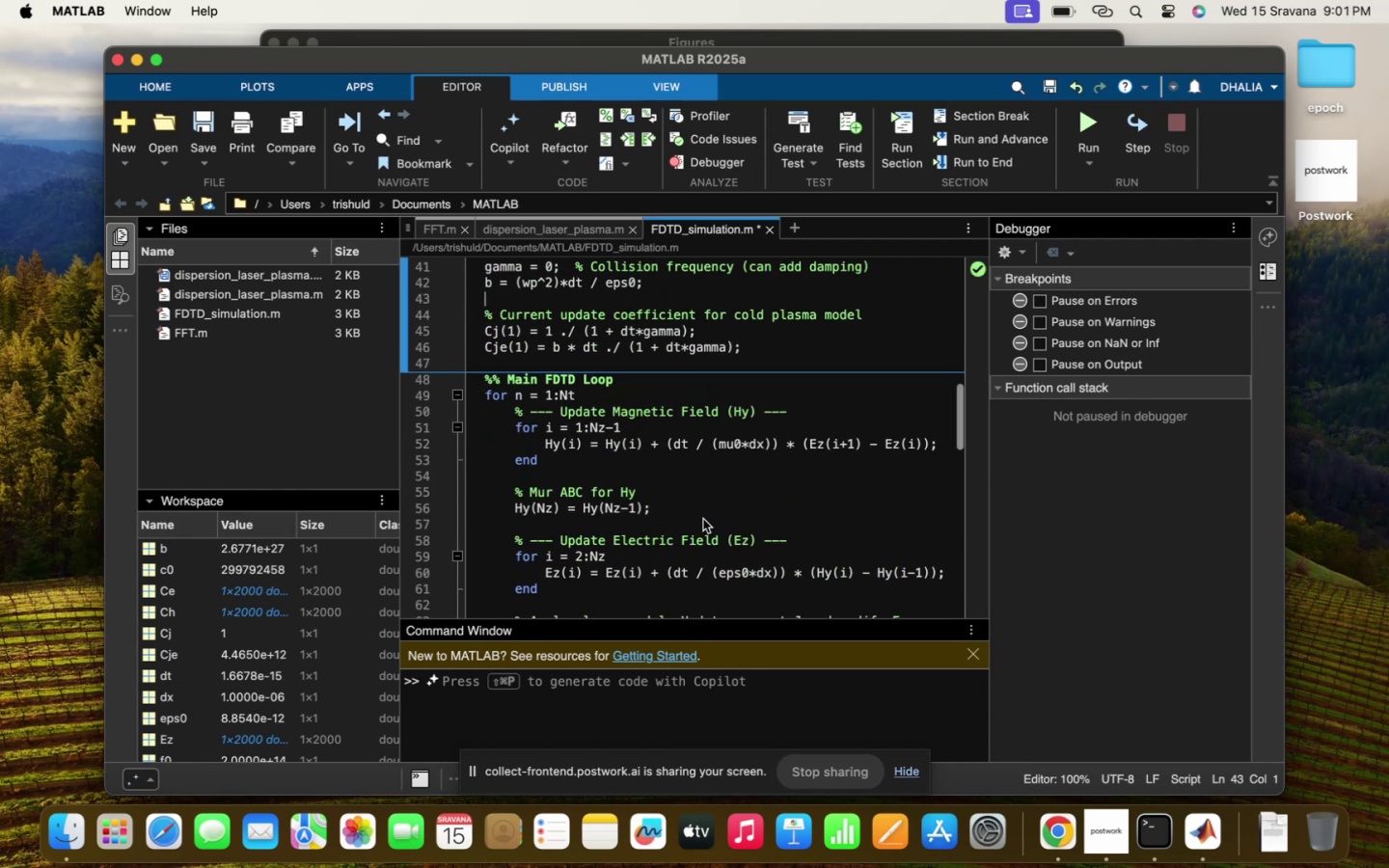 
scroll: coordinate [703, 519], scroll_direction: down, amount: 18.0
 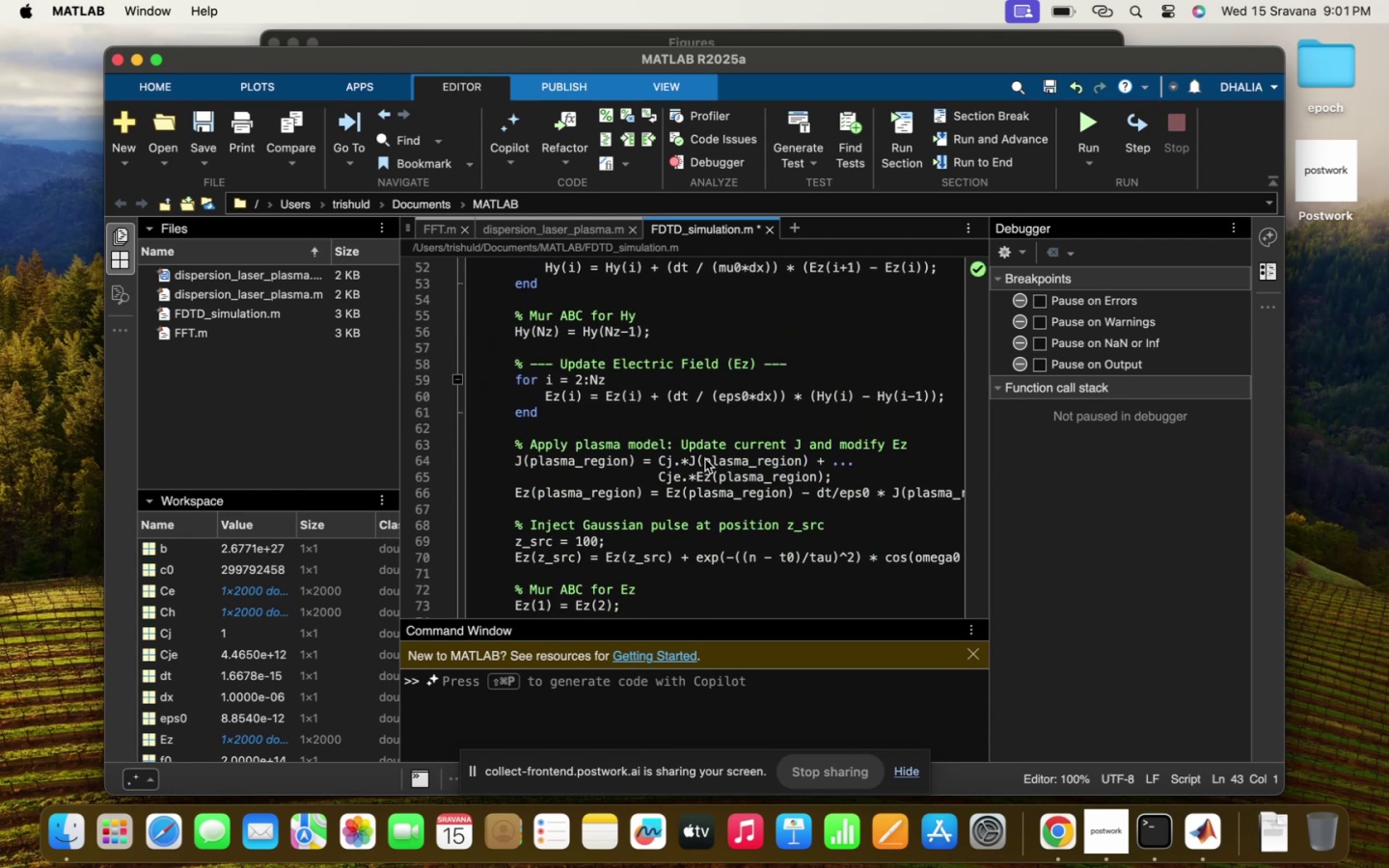 
left_click_drag(start_coordinate=[699, 459], to_coordinate=[810, 453])
 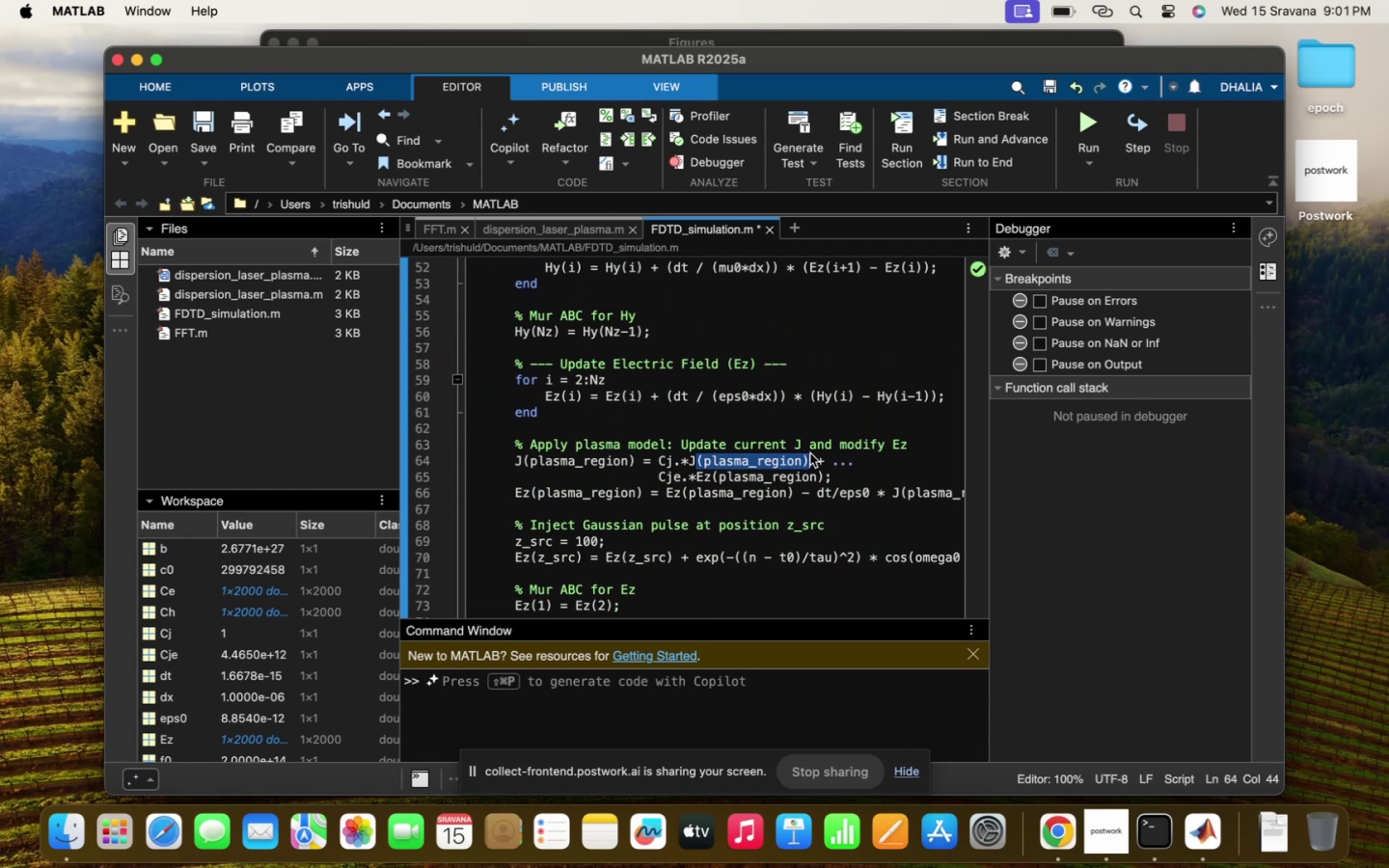 
key(Meta+C)
 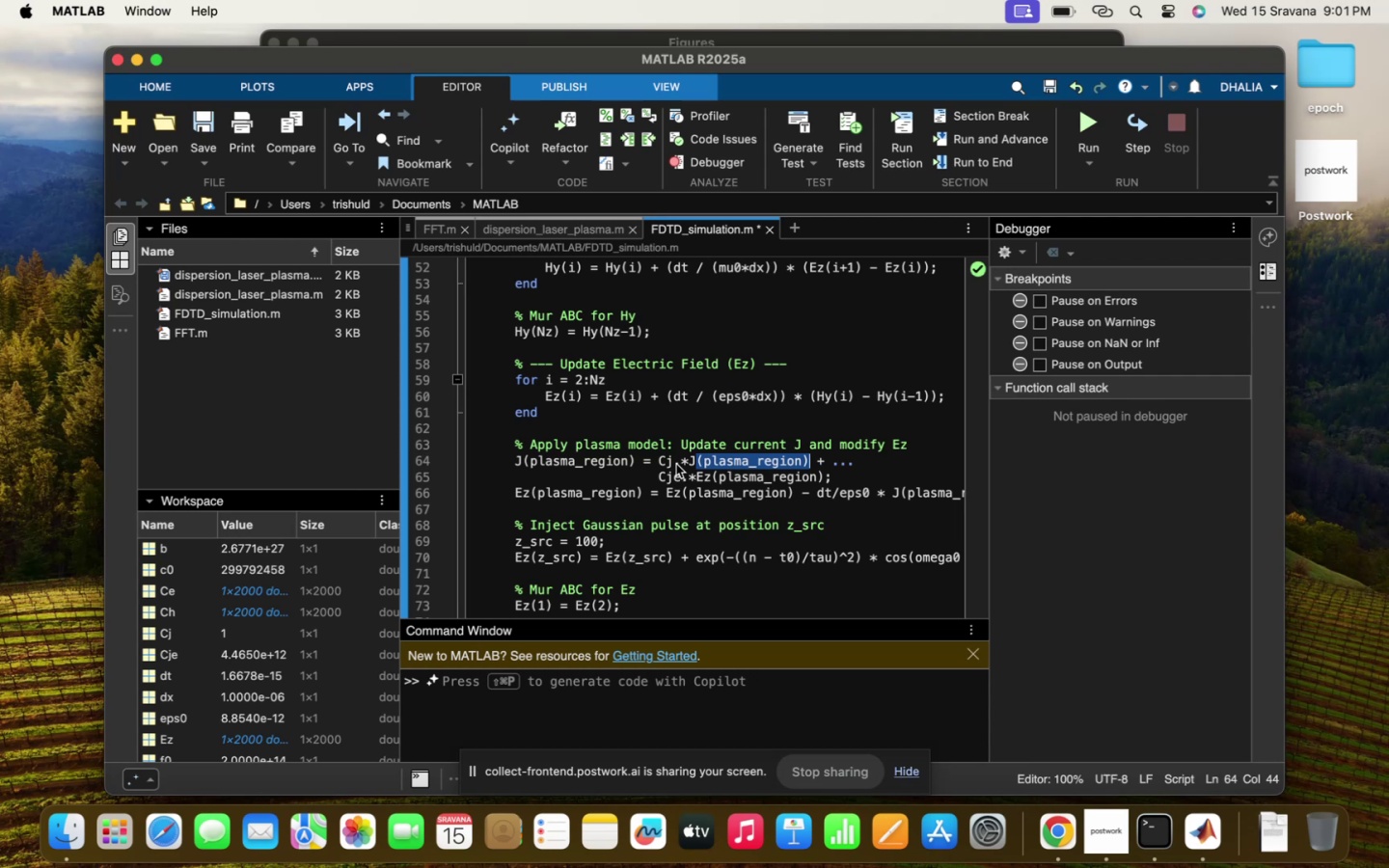 
left_click([675, 464])
 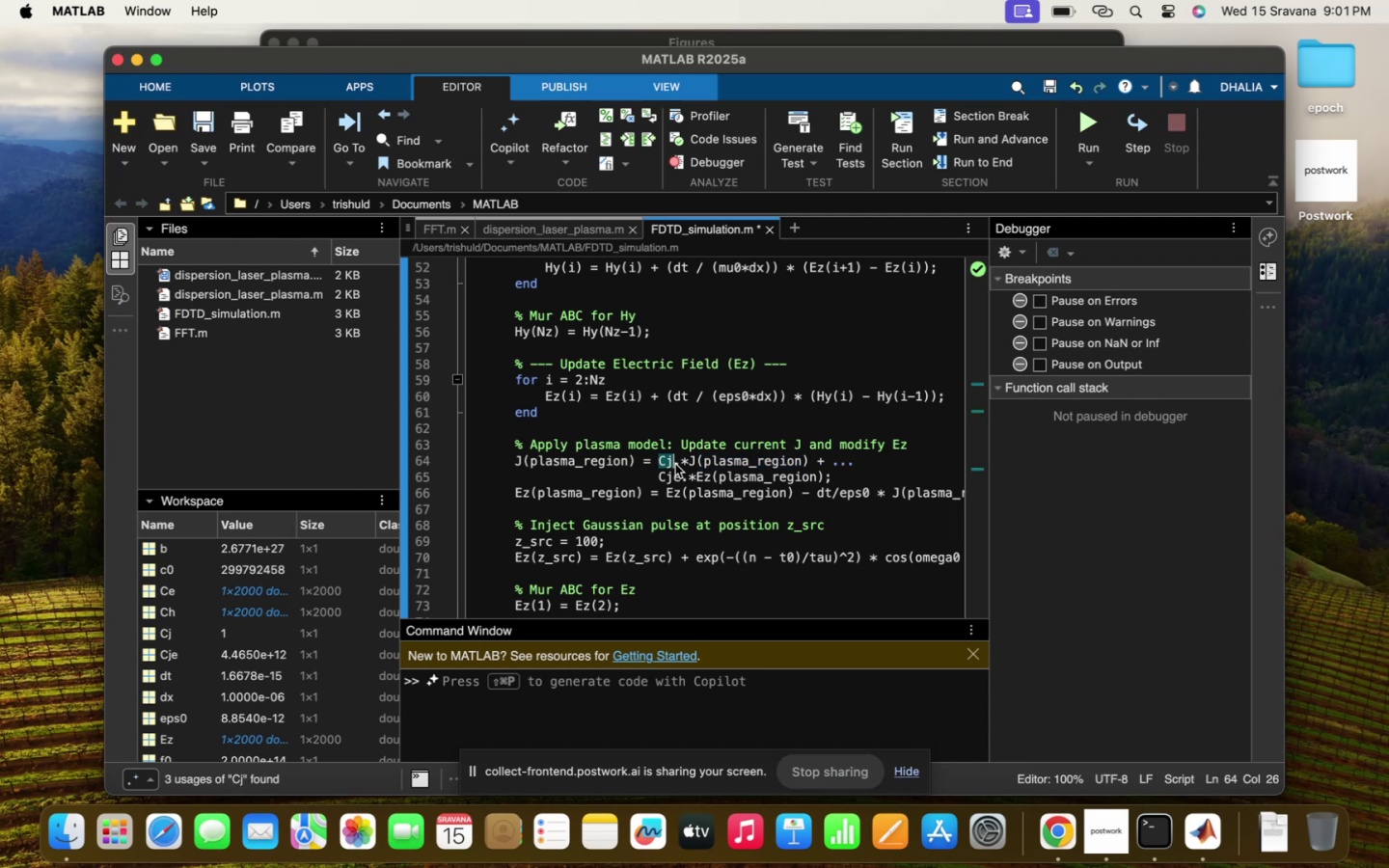 
key(Meta+V)
 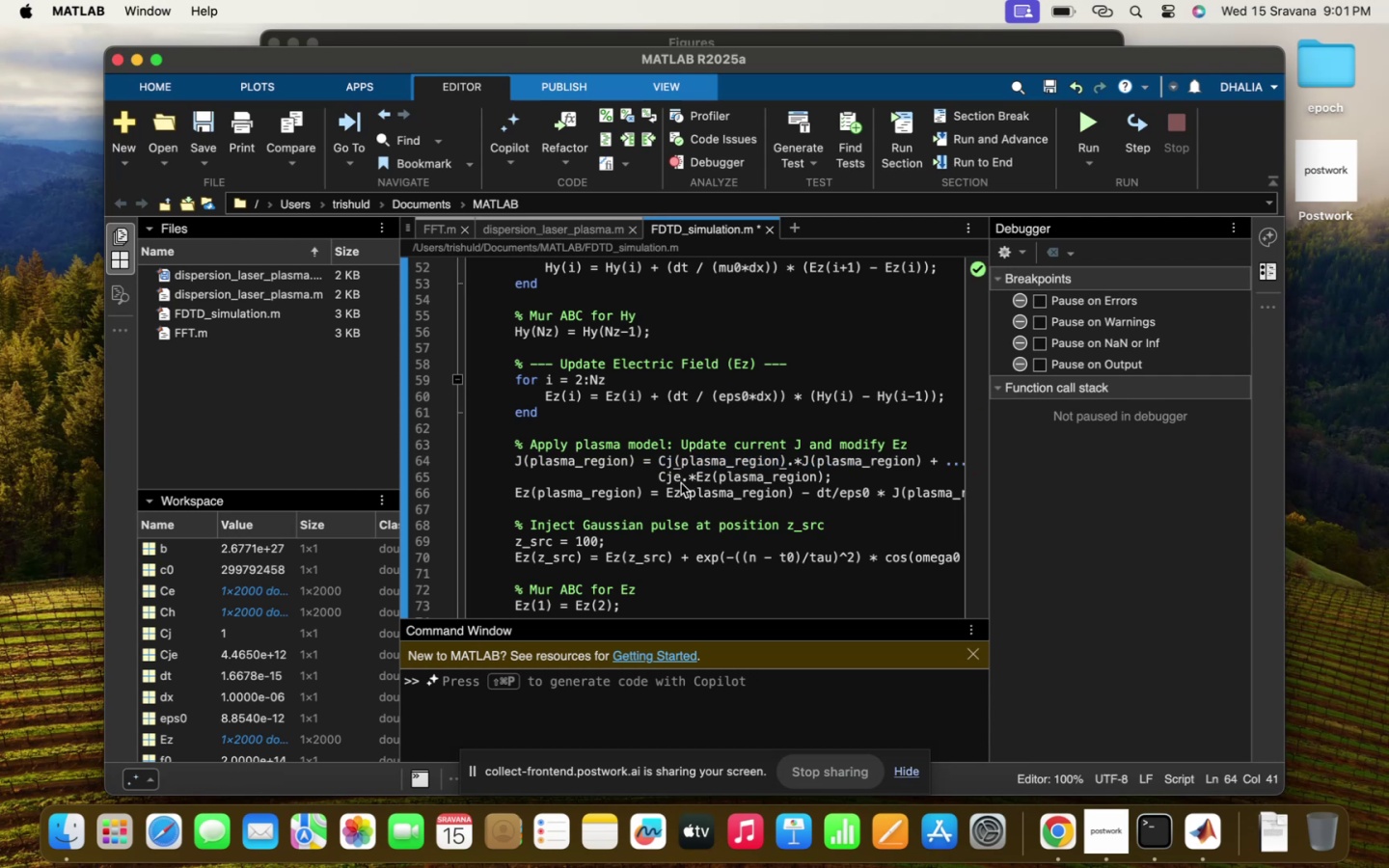 
left_click([681, 482])
 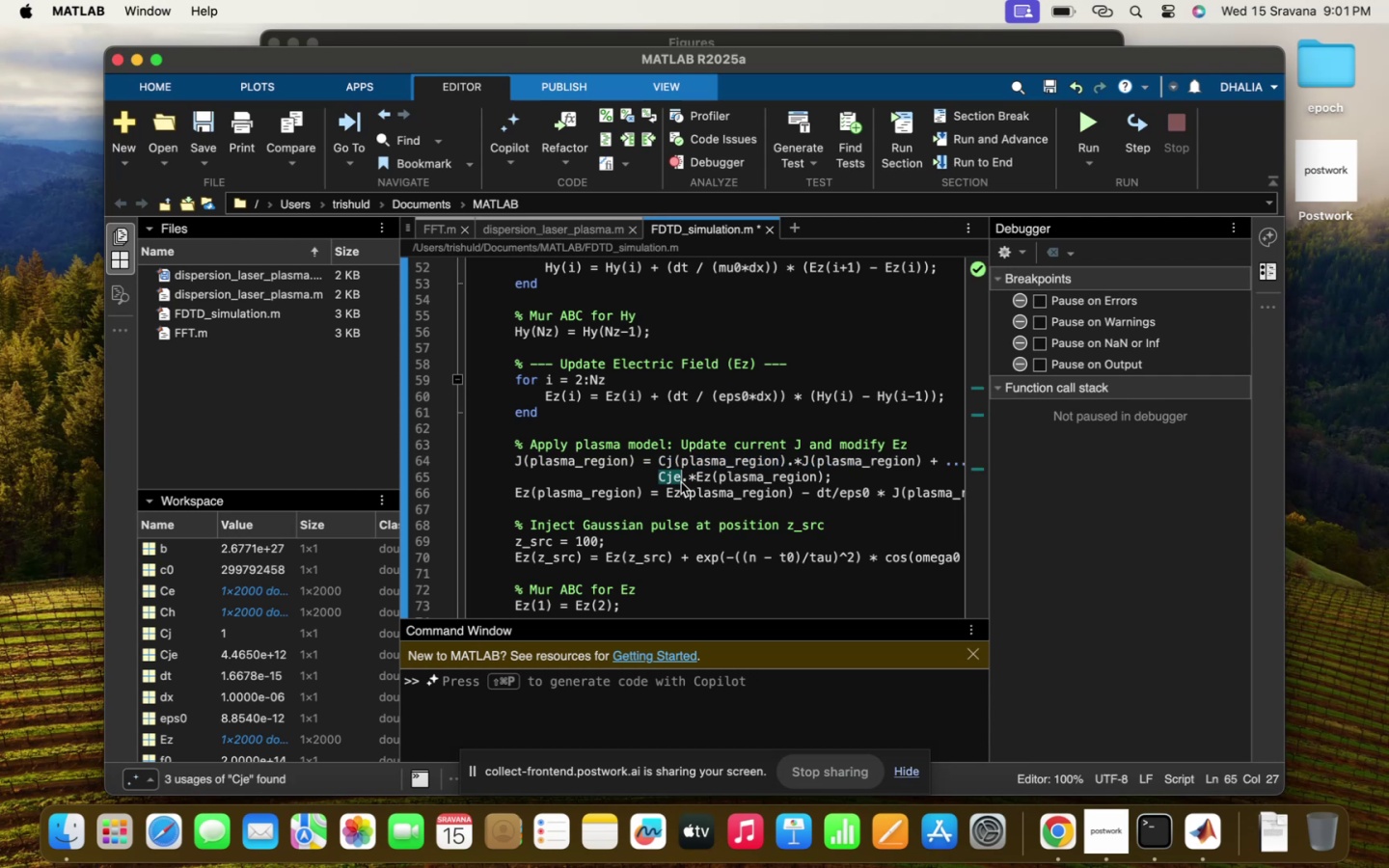 
key(Meta+V)
 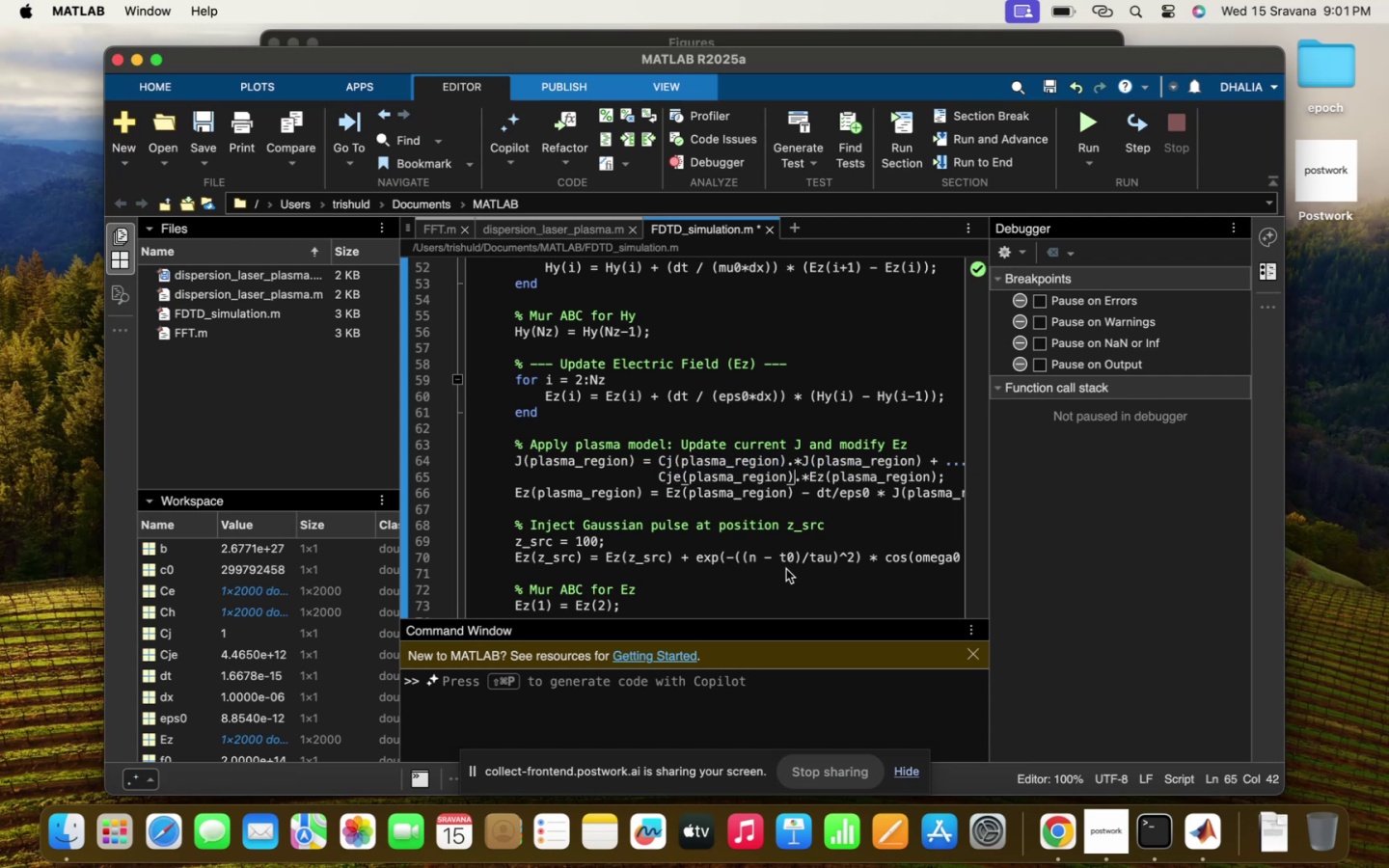 
left_click([786, 569])
 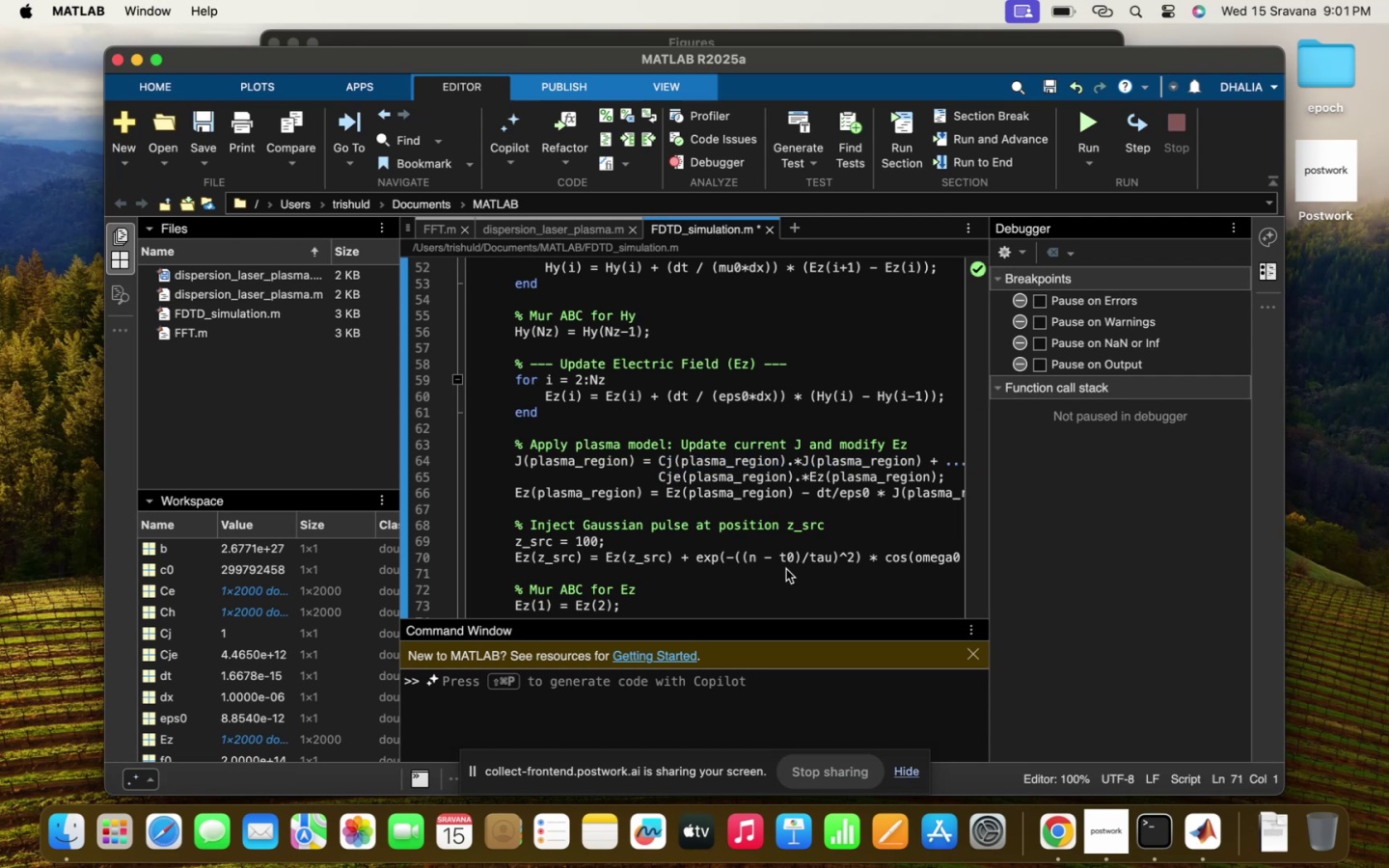 
scroll: coordinate [785, 556], scroll_direction: up, amount: 45.0
 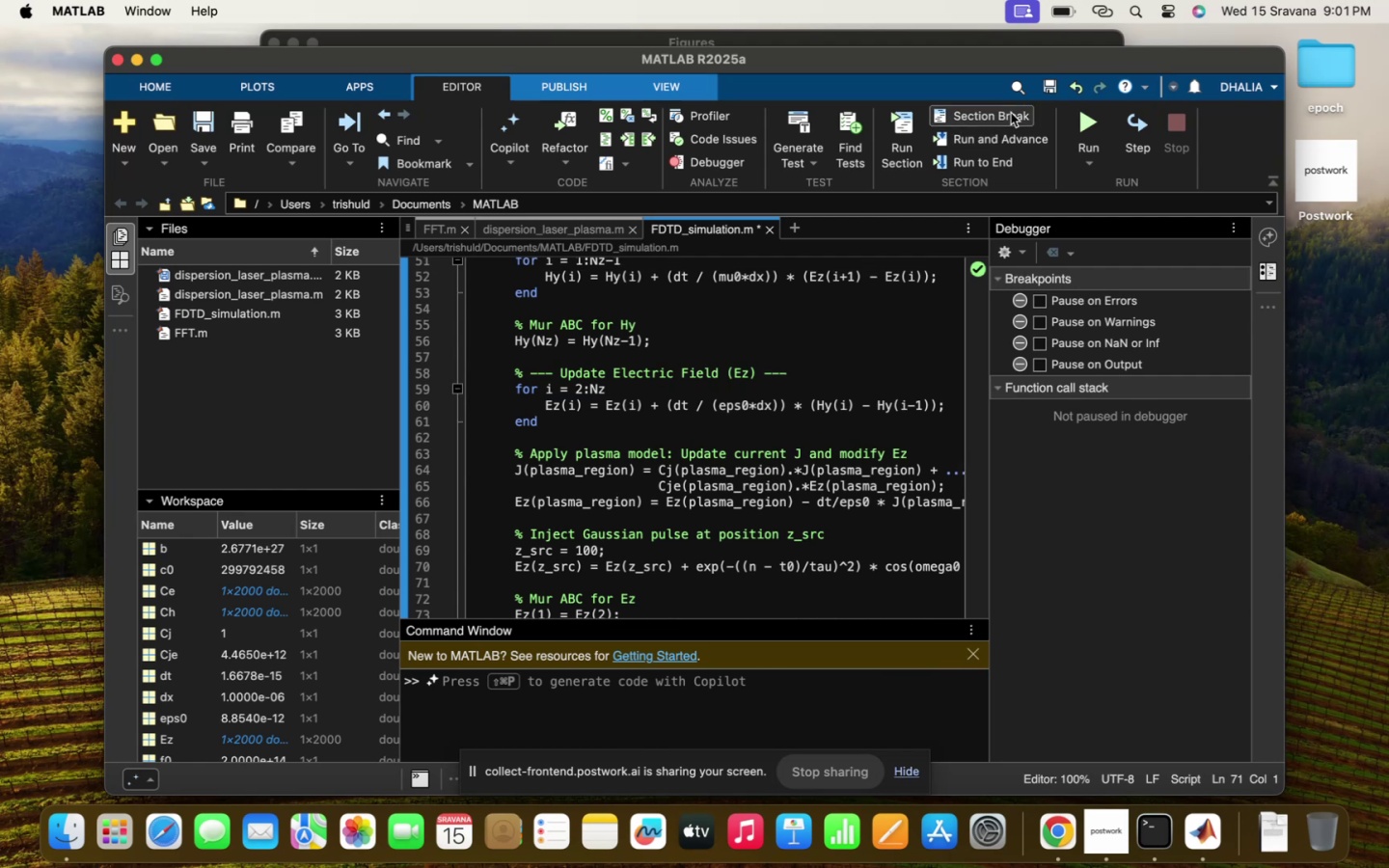 
left_click([1076, 106])
 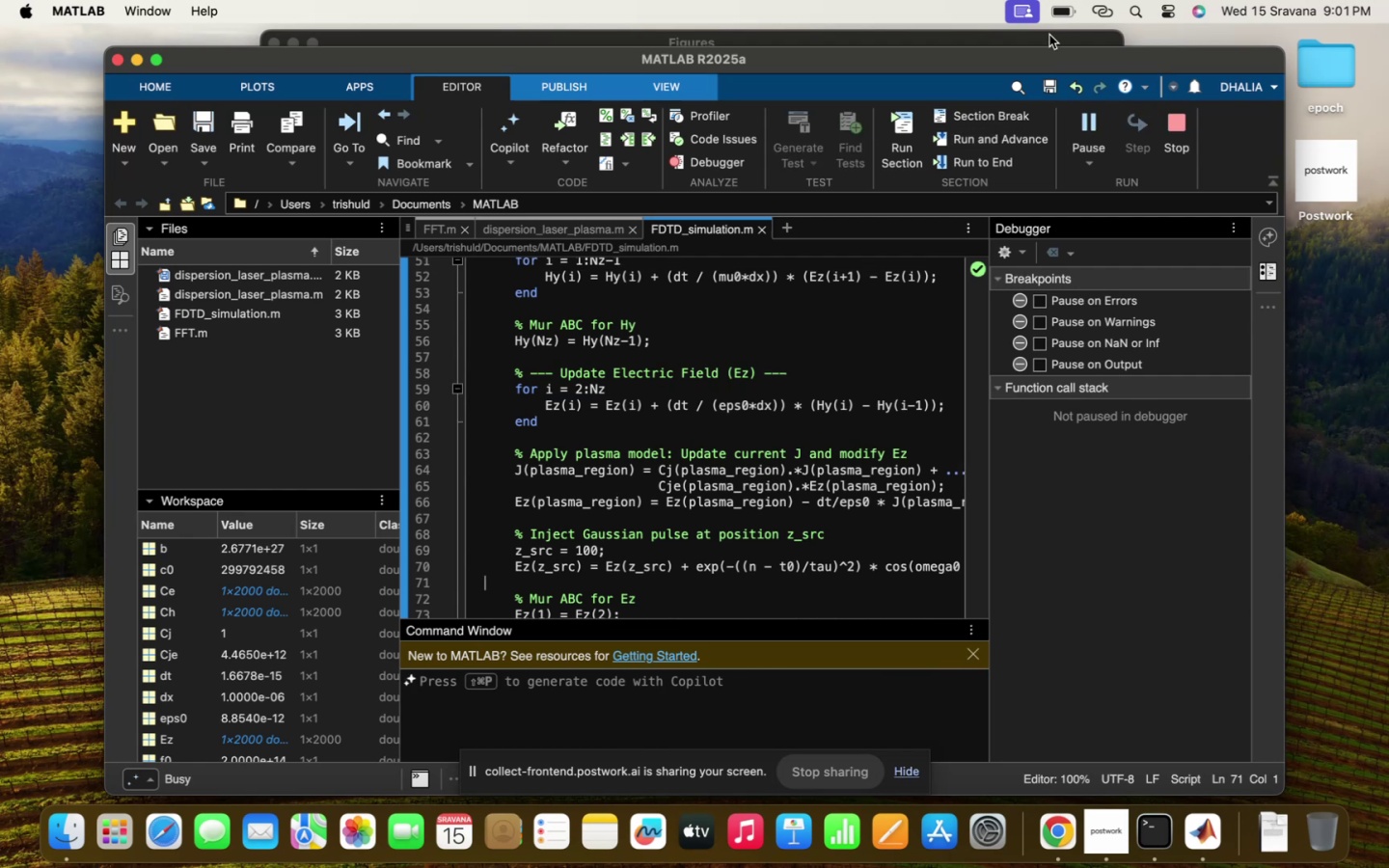 
left_click([1029, 35])
 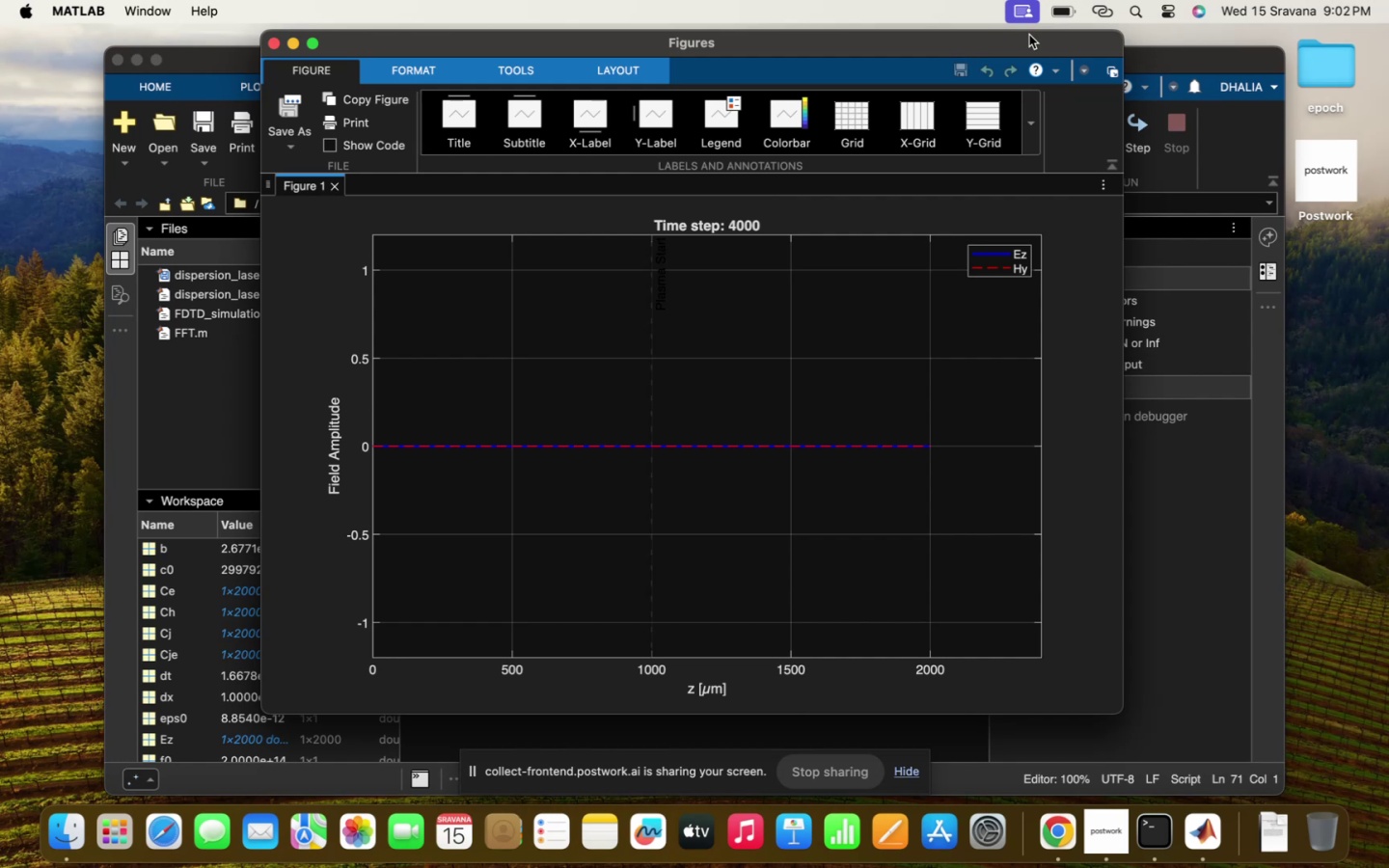 
wait(40.49)
 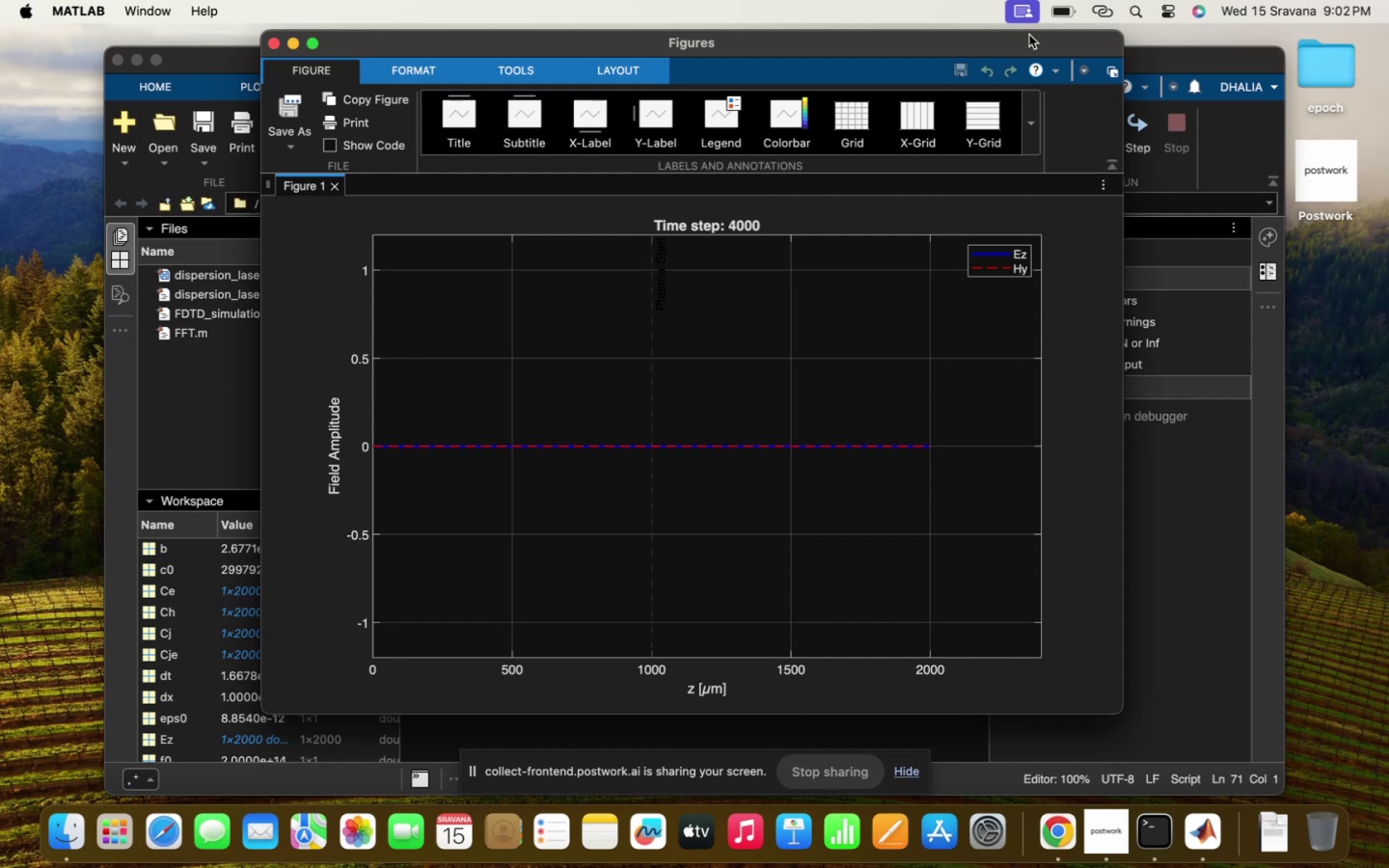 
left_click([275, 45])
 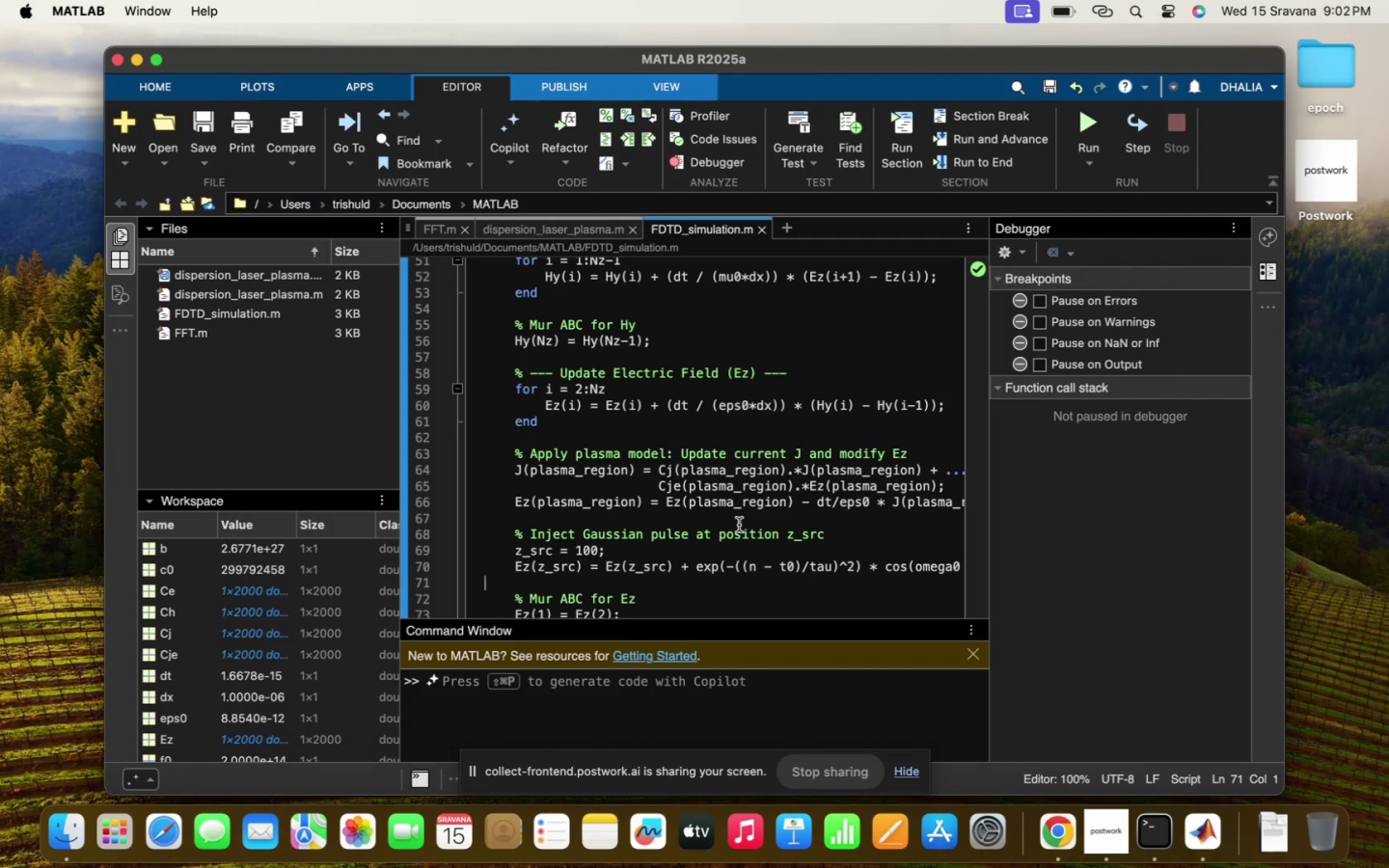 
left_click([743, 523])
 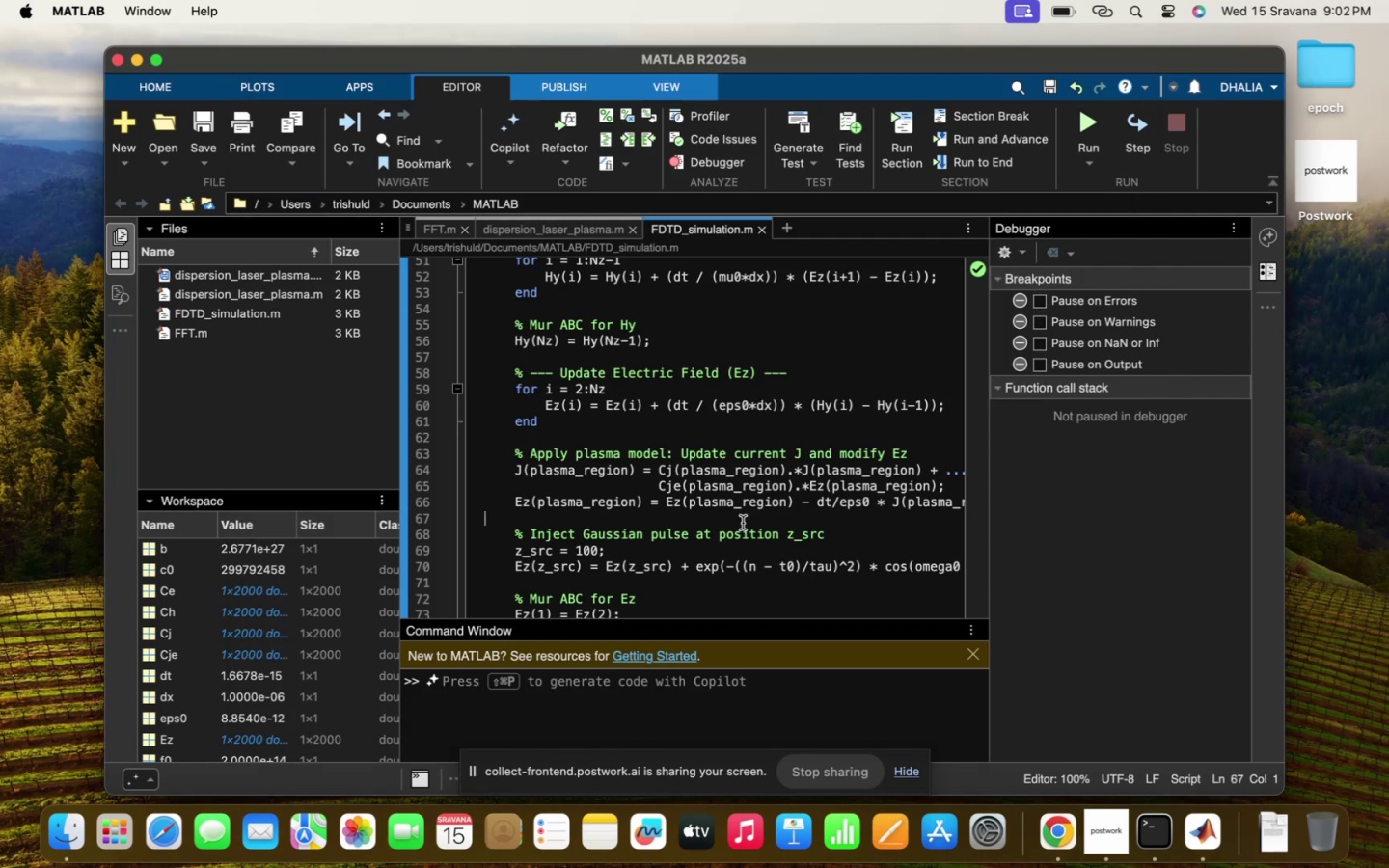 
scroll: coordinate [743, 523], scroll_direction: down, amount: 13.0
 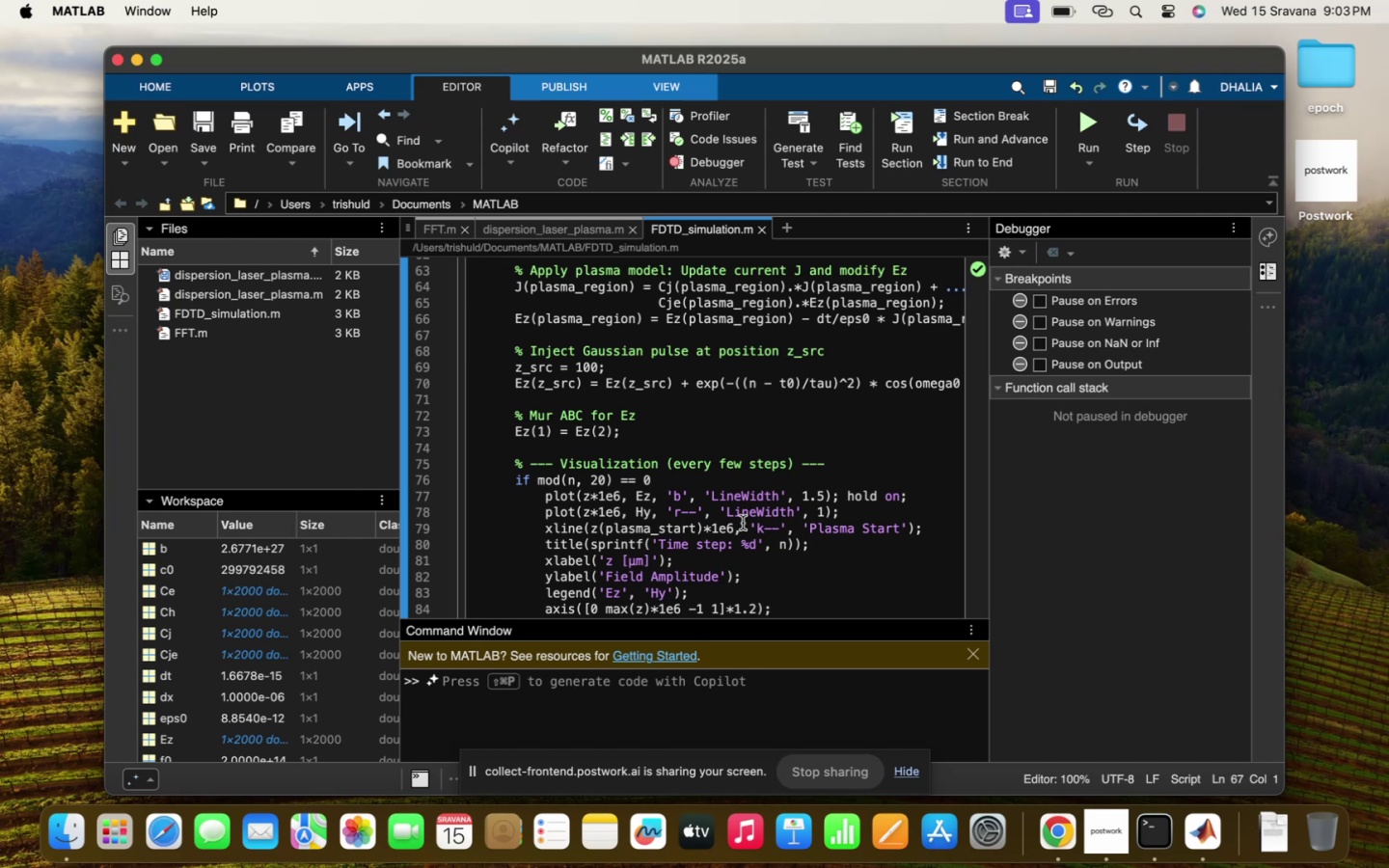 
wait(70.87)
 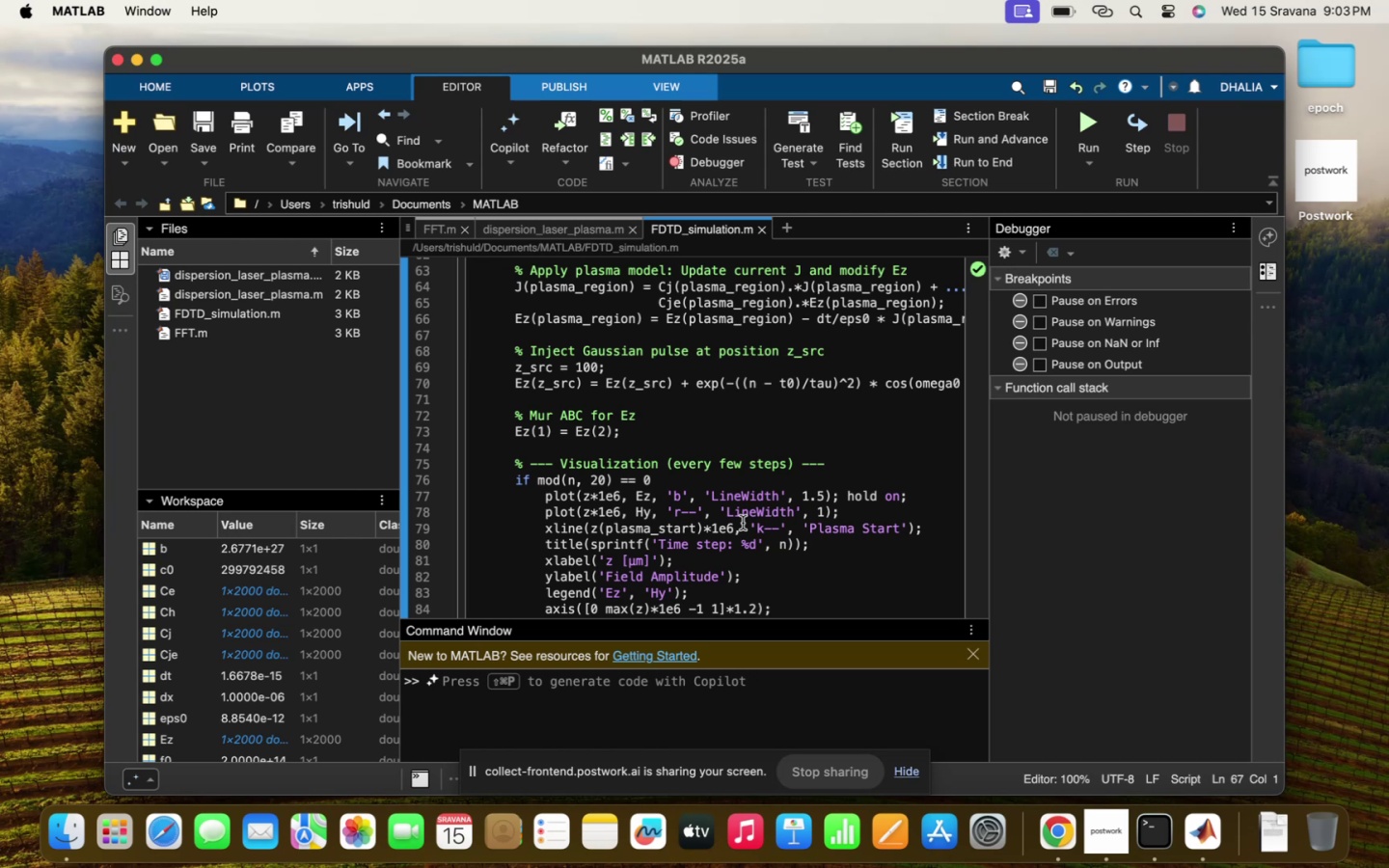 
scroll: coordinate [743, 523], scroll_direction: down, amount: 9.0
 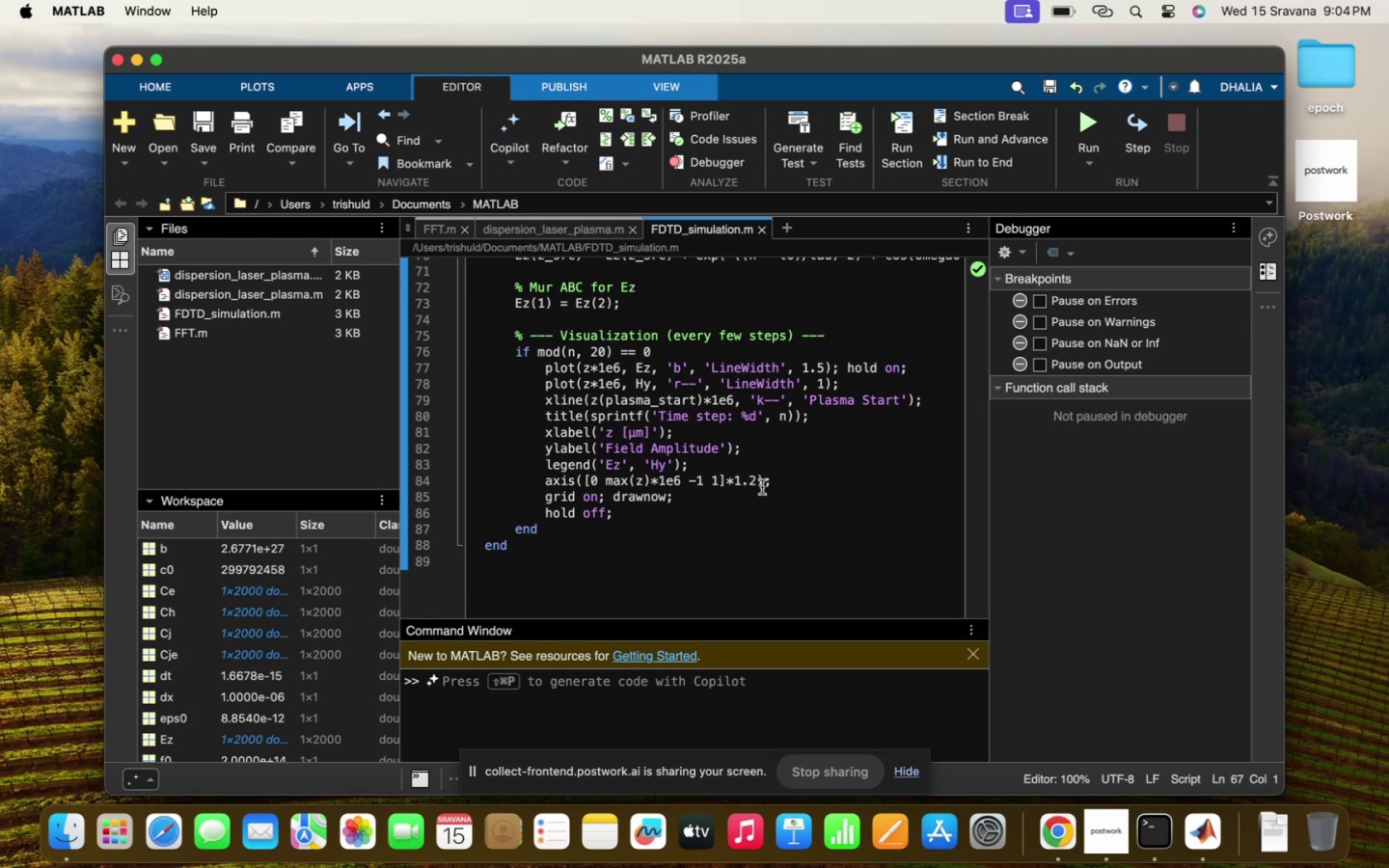 
wait(65.63)
 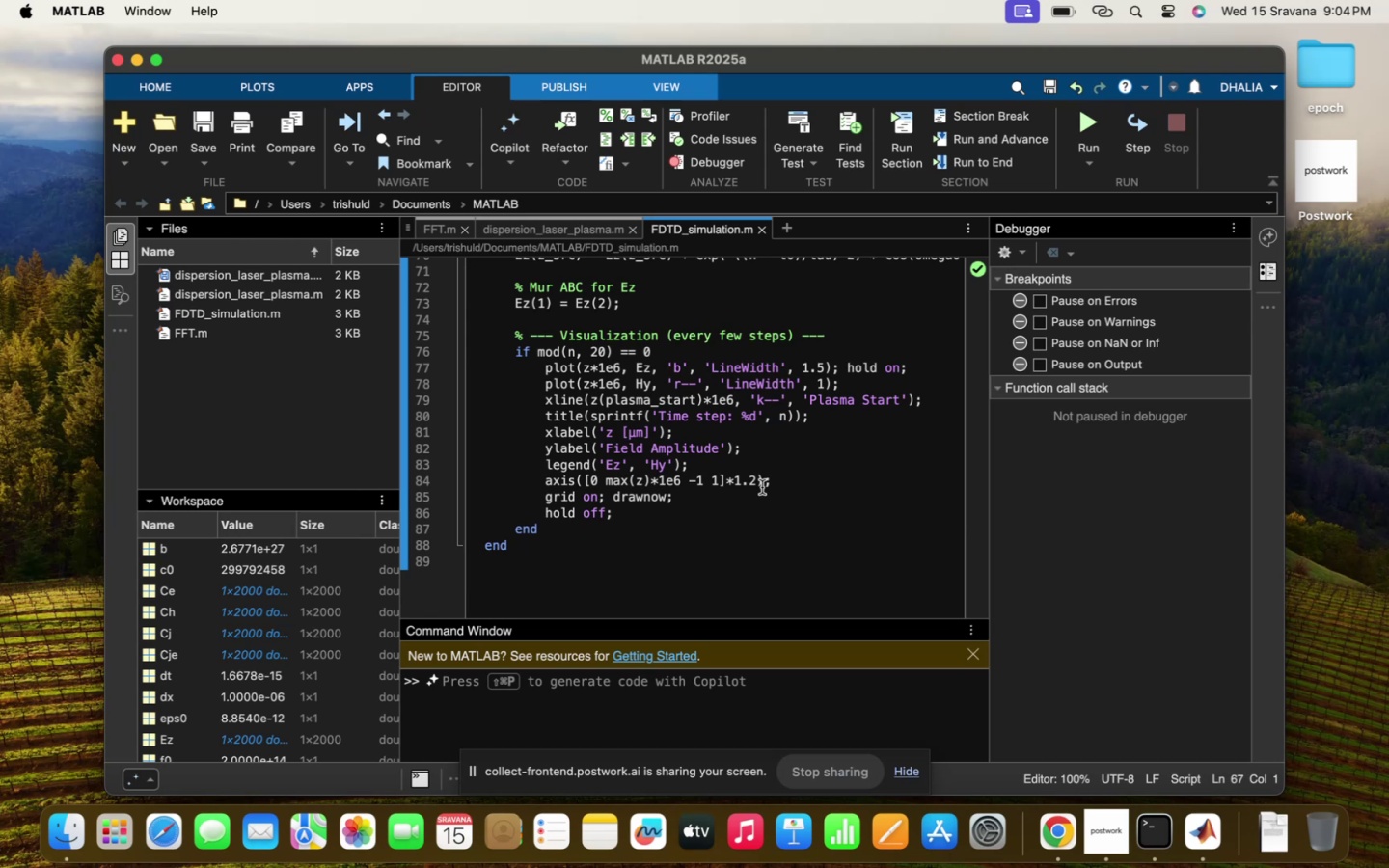 
scroll: coordinate [762, 487], scroll_direction: down, amount: 4.0
 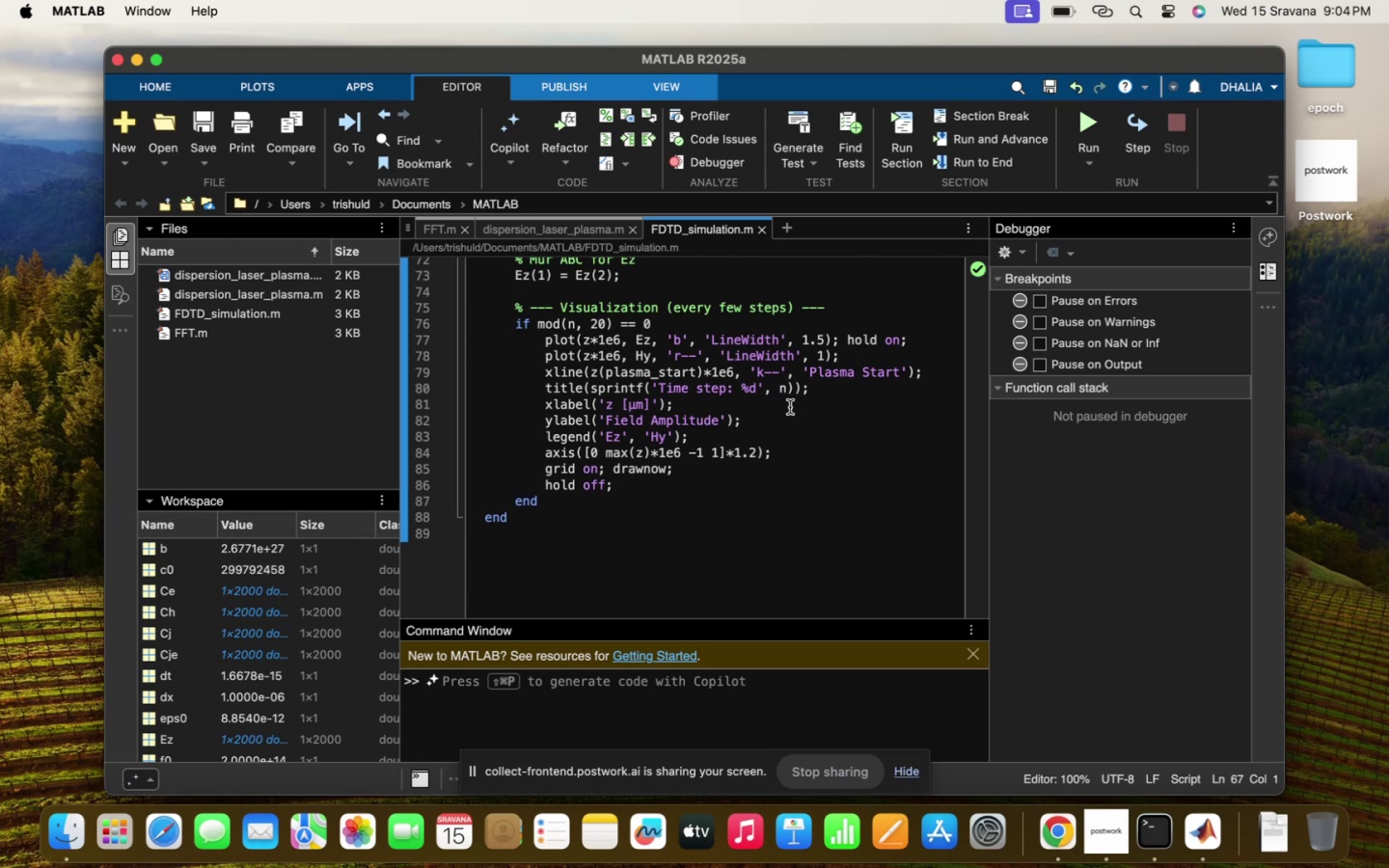 
left_click([790, 407])
 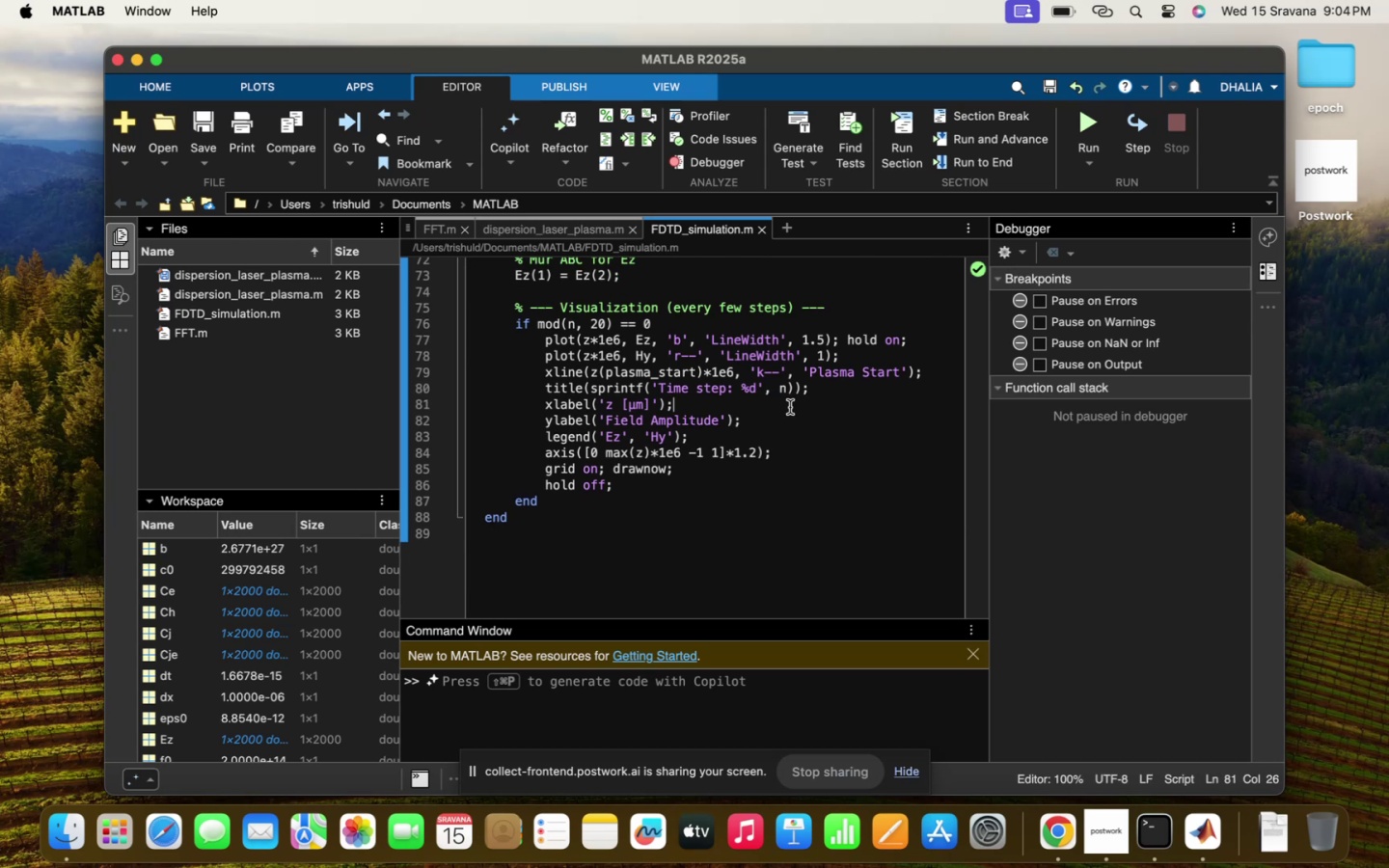 
scroll: coordinate [790, 407], scroll_direction: up, amount: 8.0
 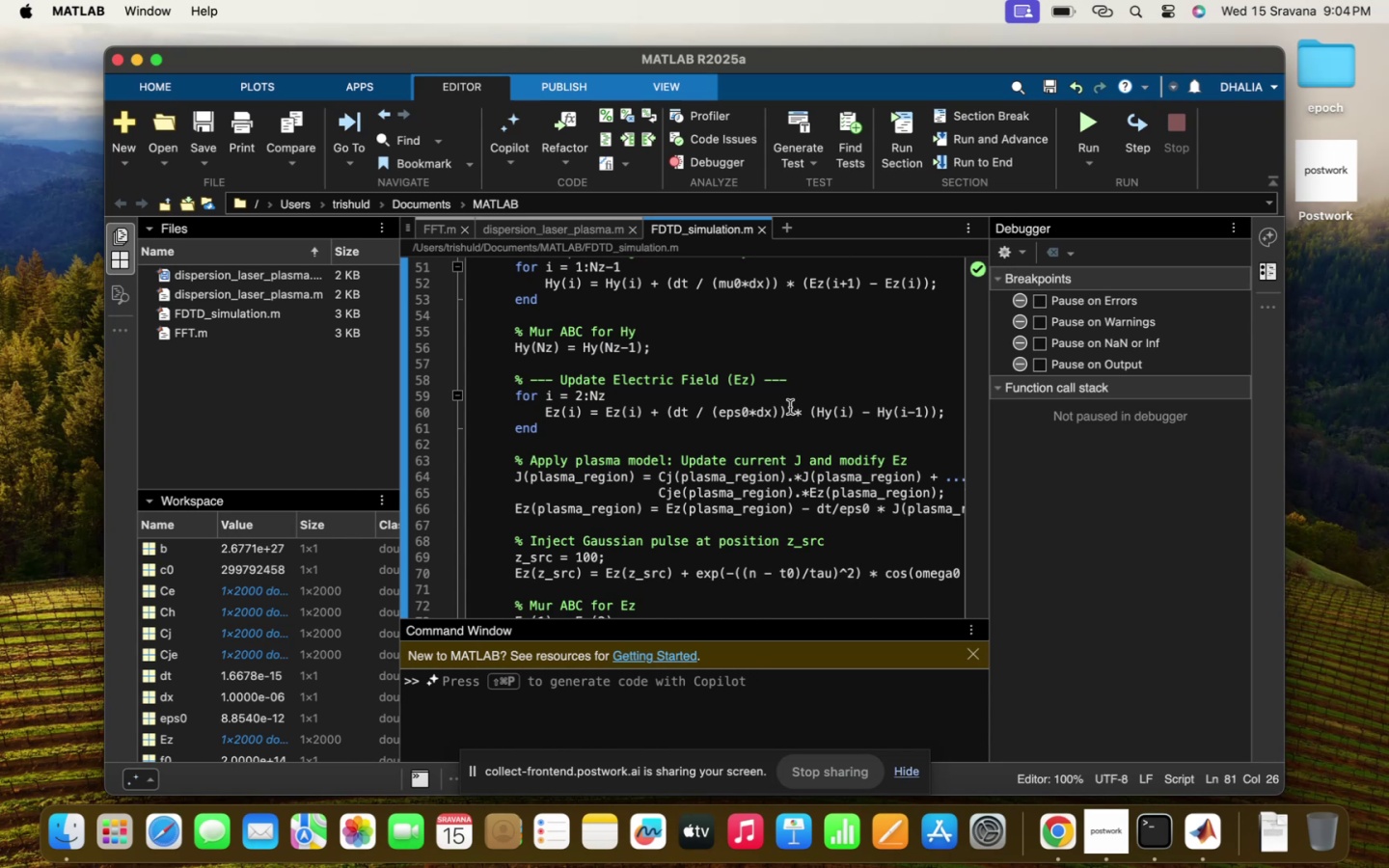 
wait(14.96)
 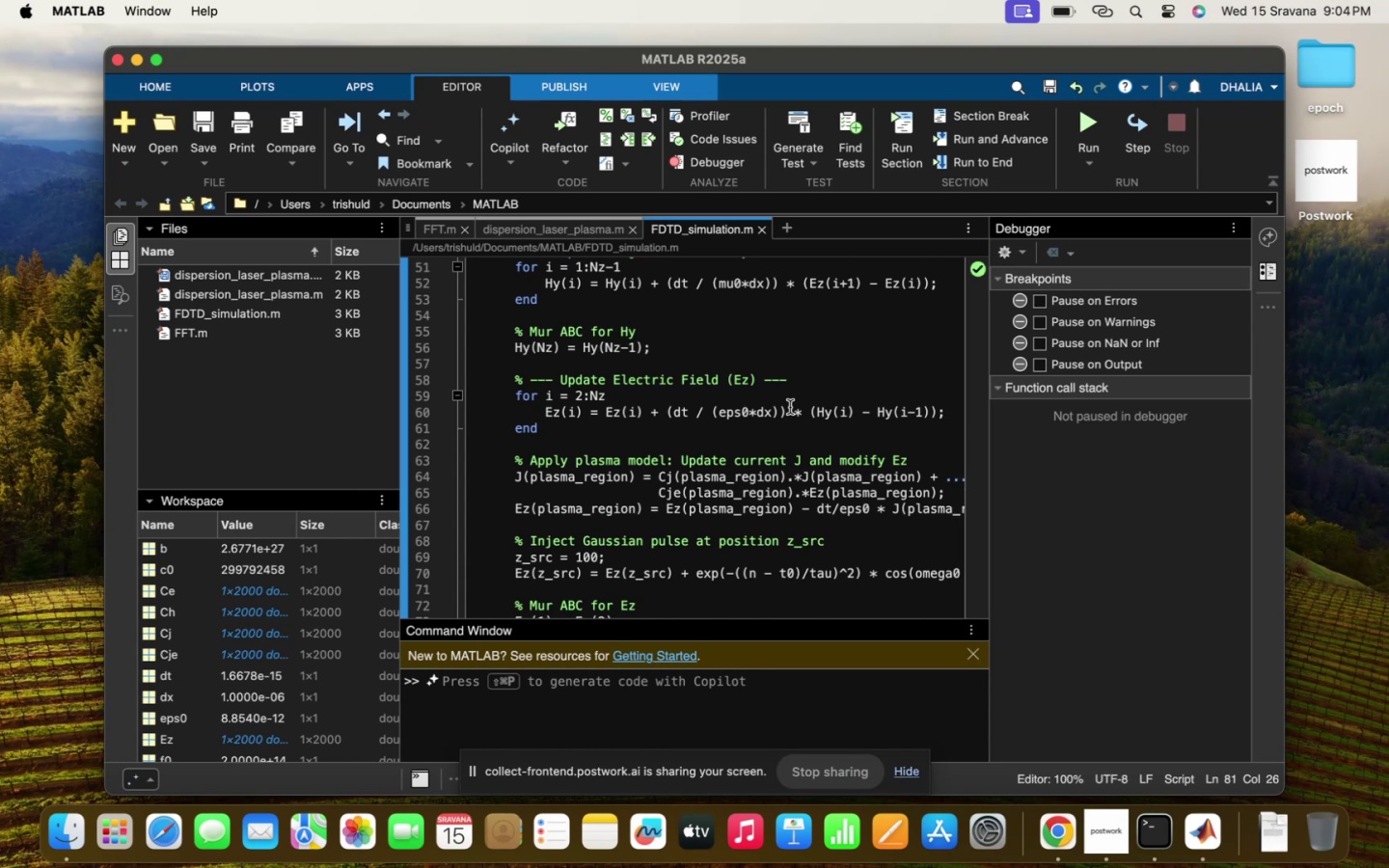 
scroll: coordinate [581, 548], scroll_direction: up, amount: 316.0
 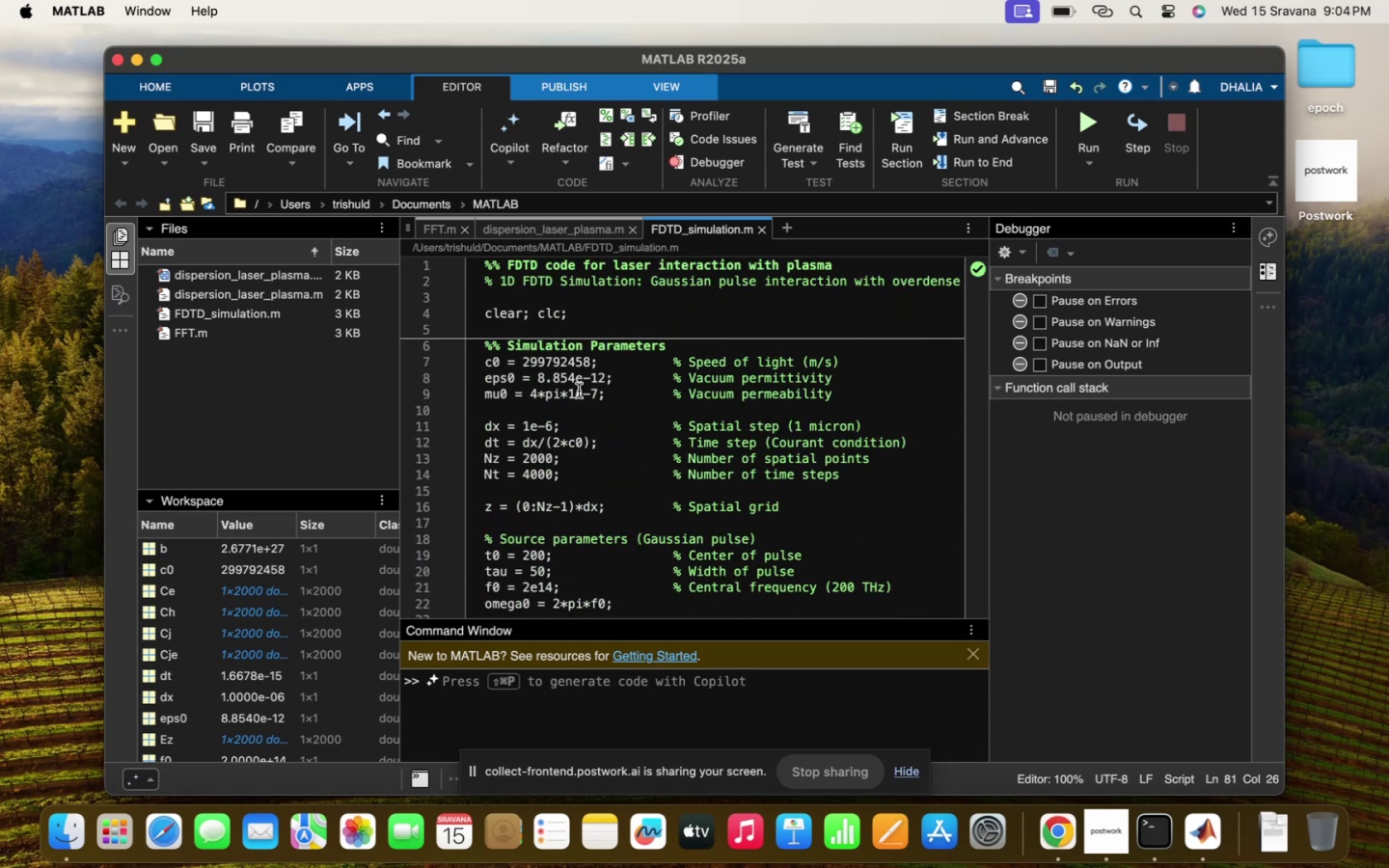 
left_click([579, 391])
 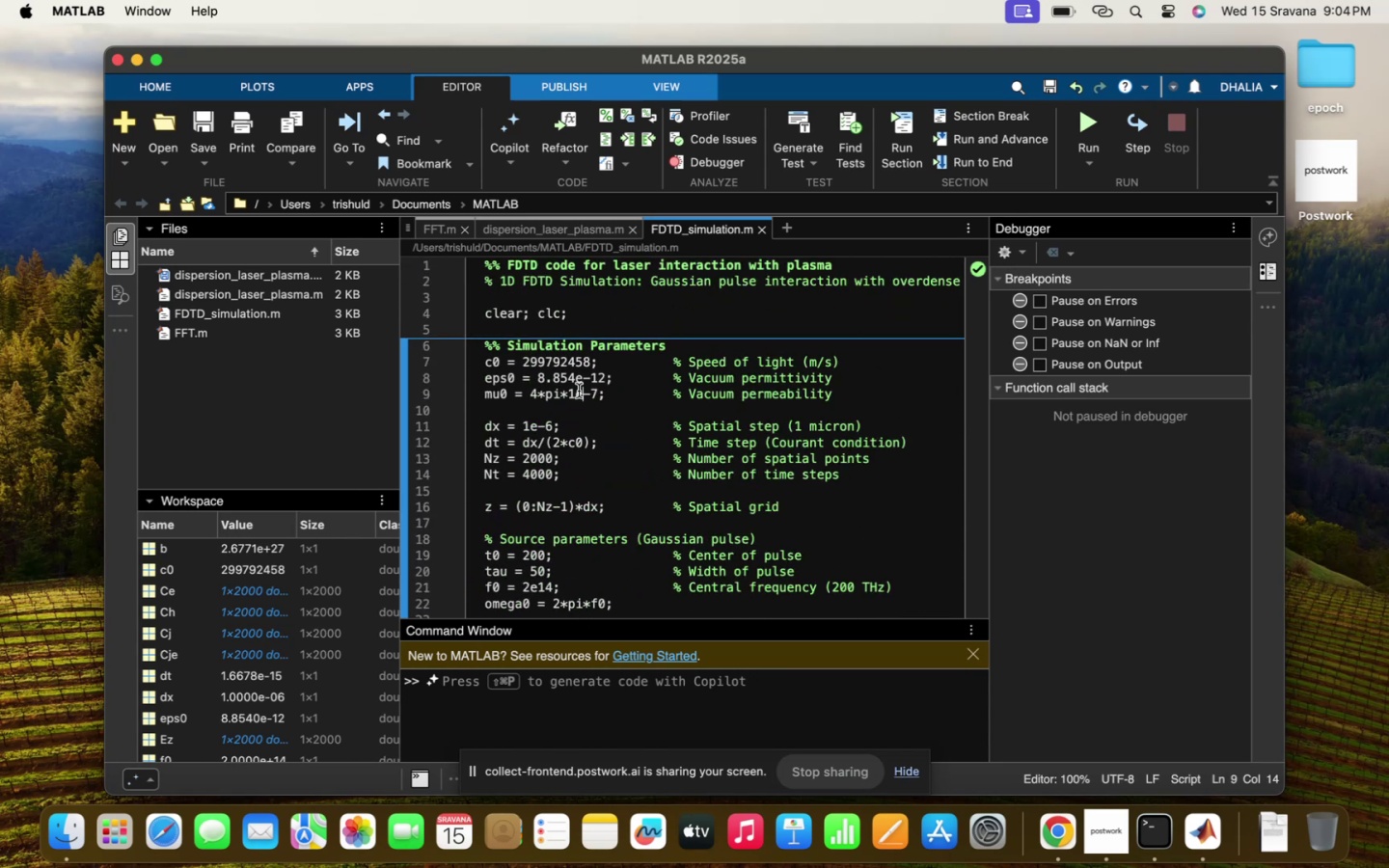 
scroll: coordinate [579, 391], scroll_direction: down, amount: 21.0
 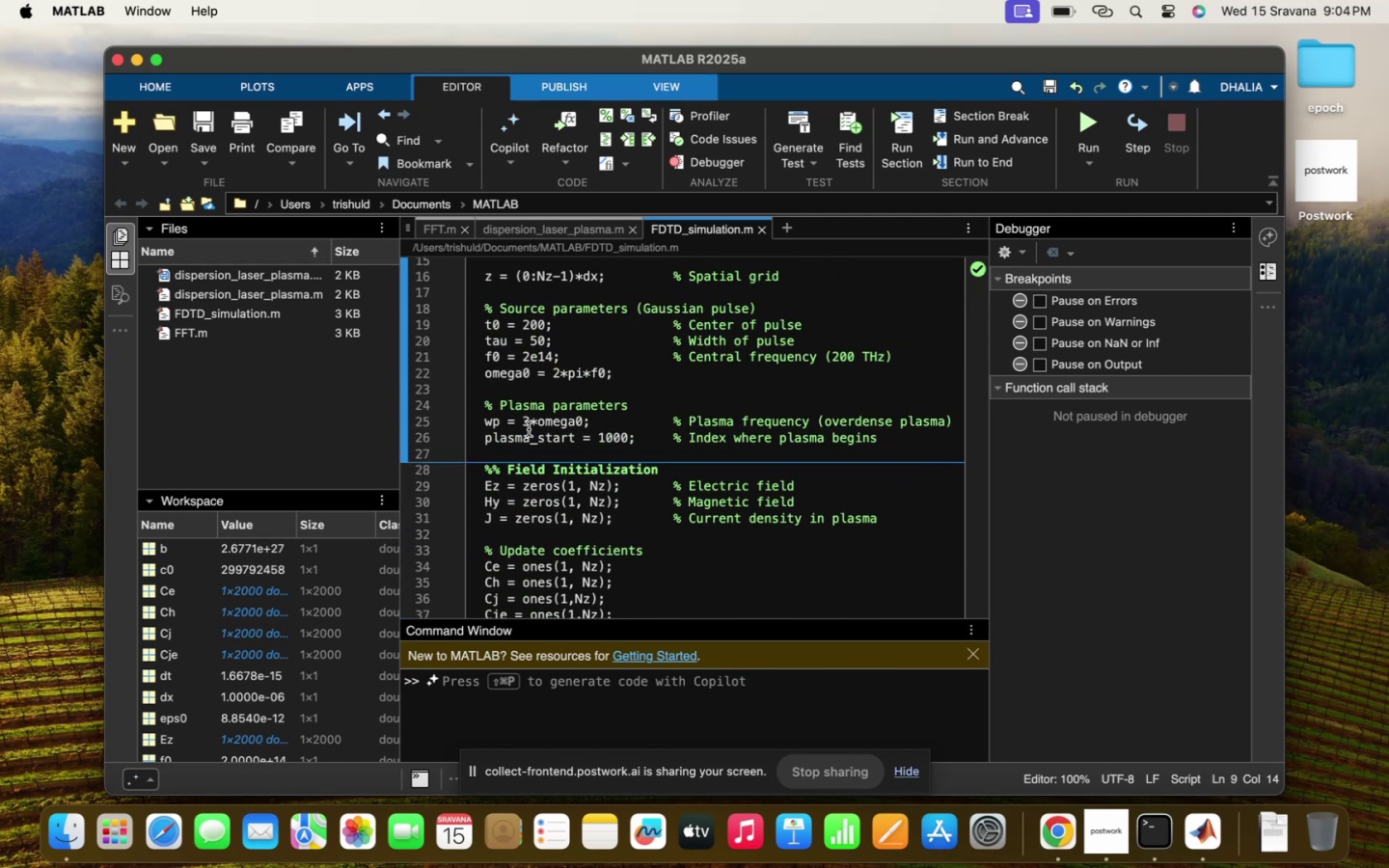 
left_click([529, 421])
 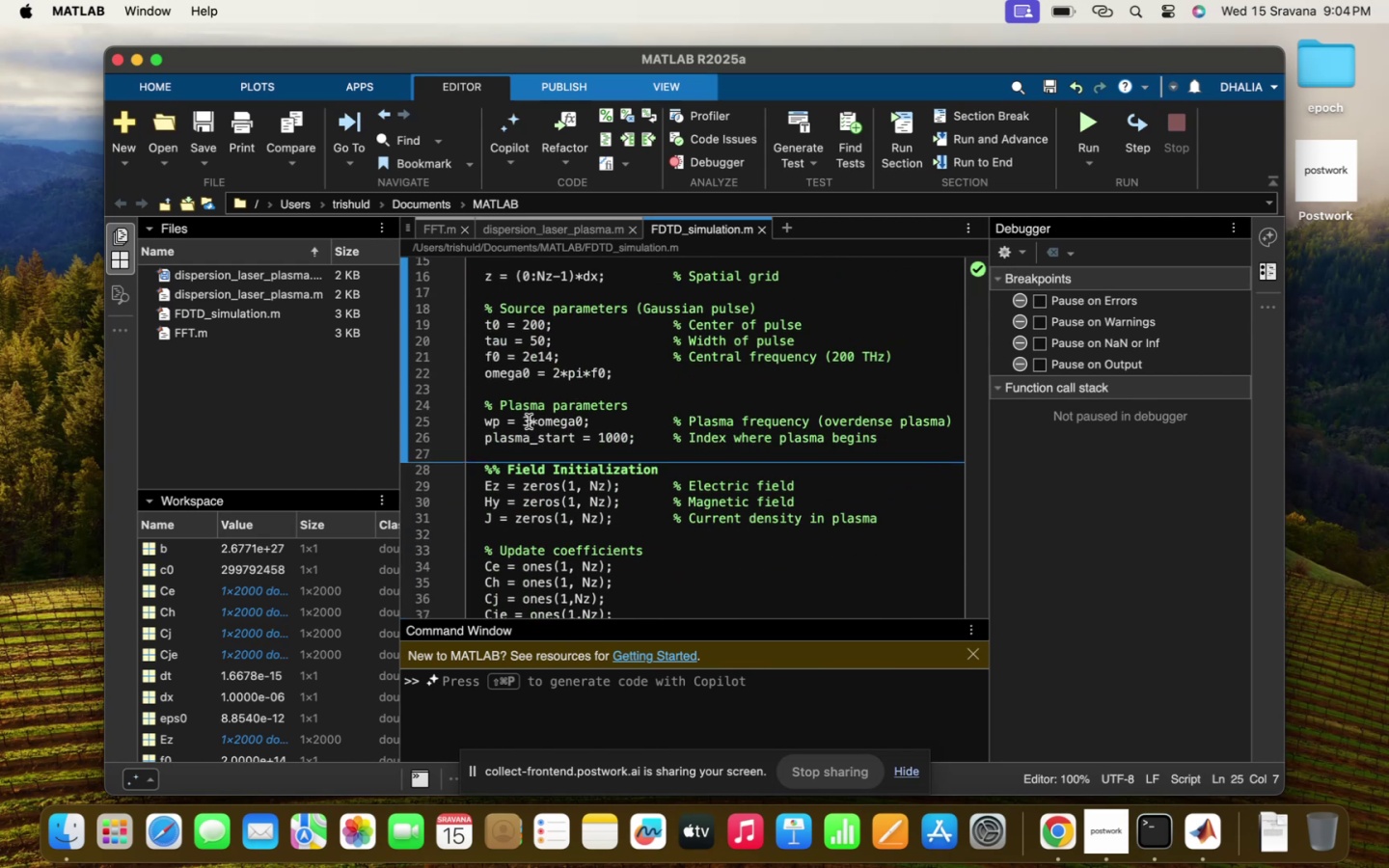 
key(Backspace)
 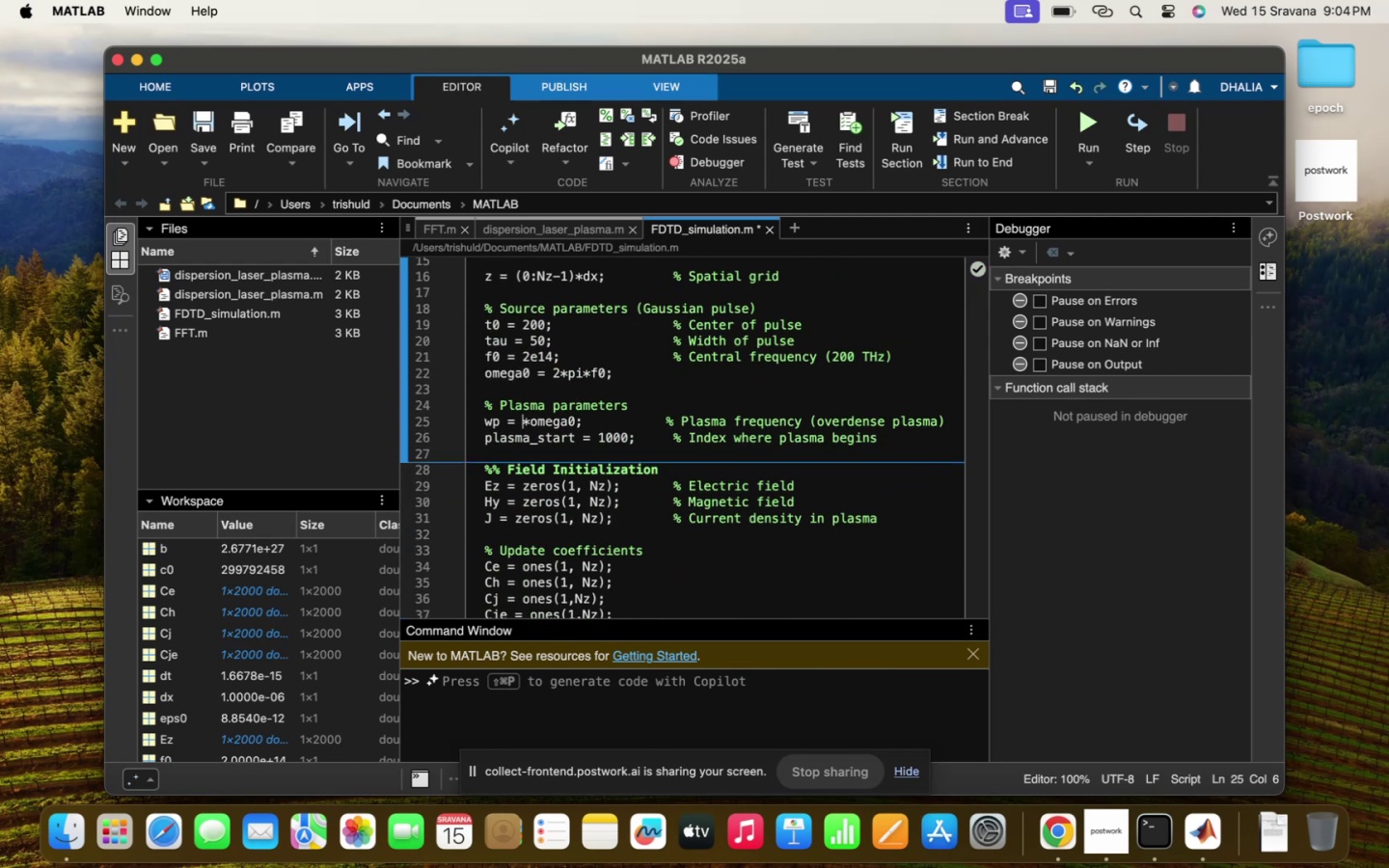 
key(0)
 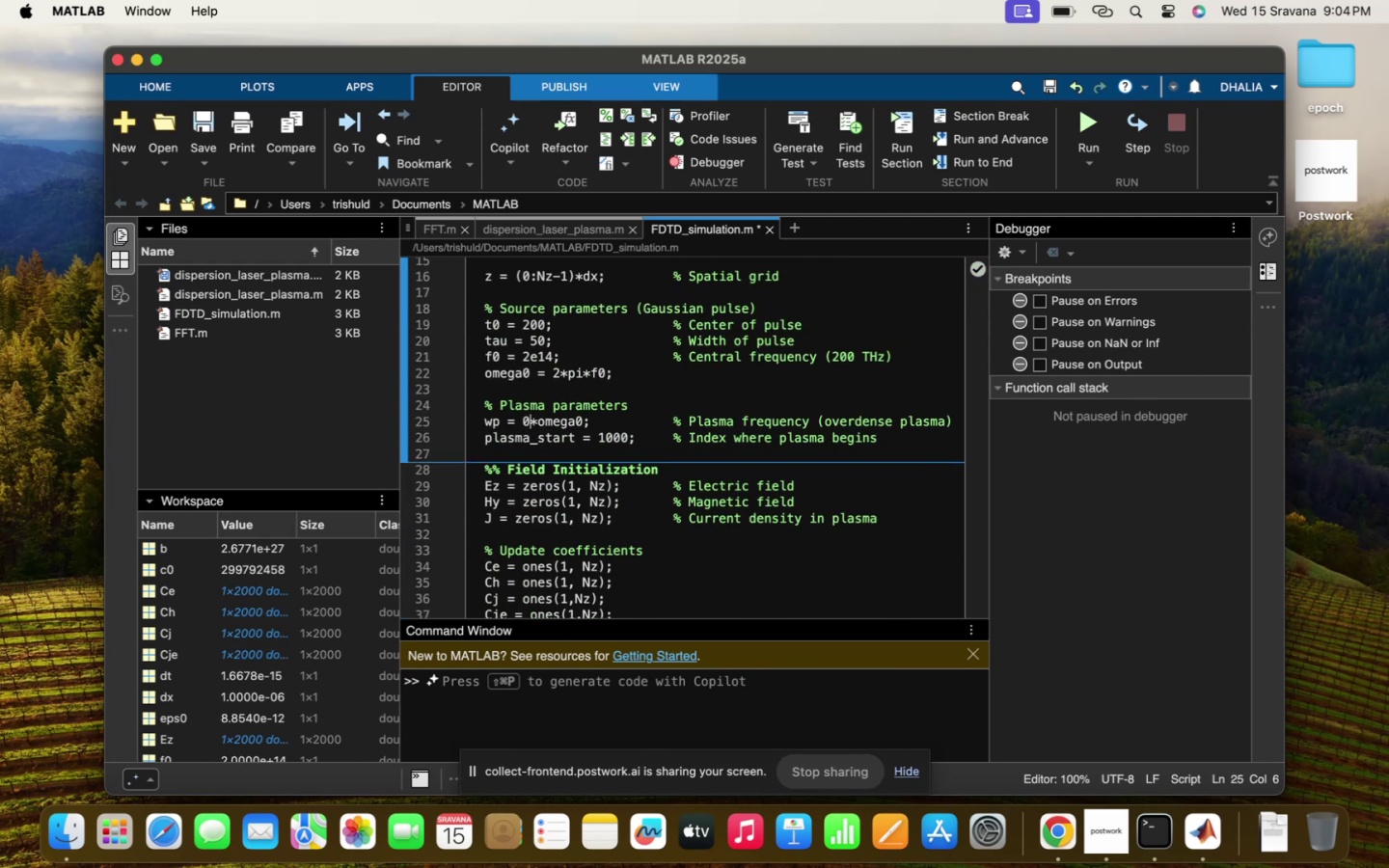 
key(Period)
 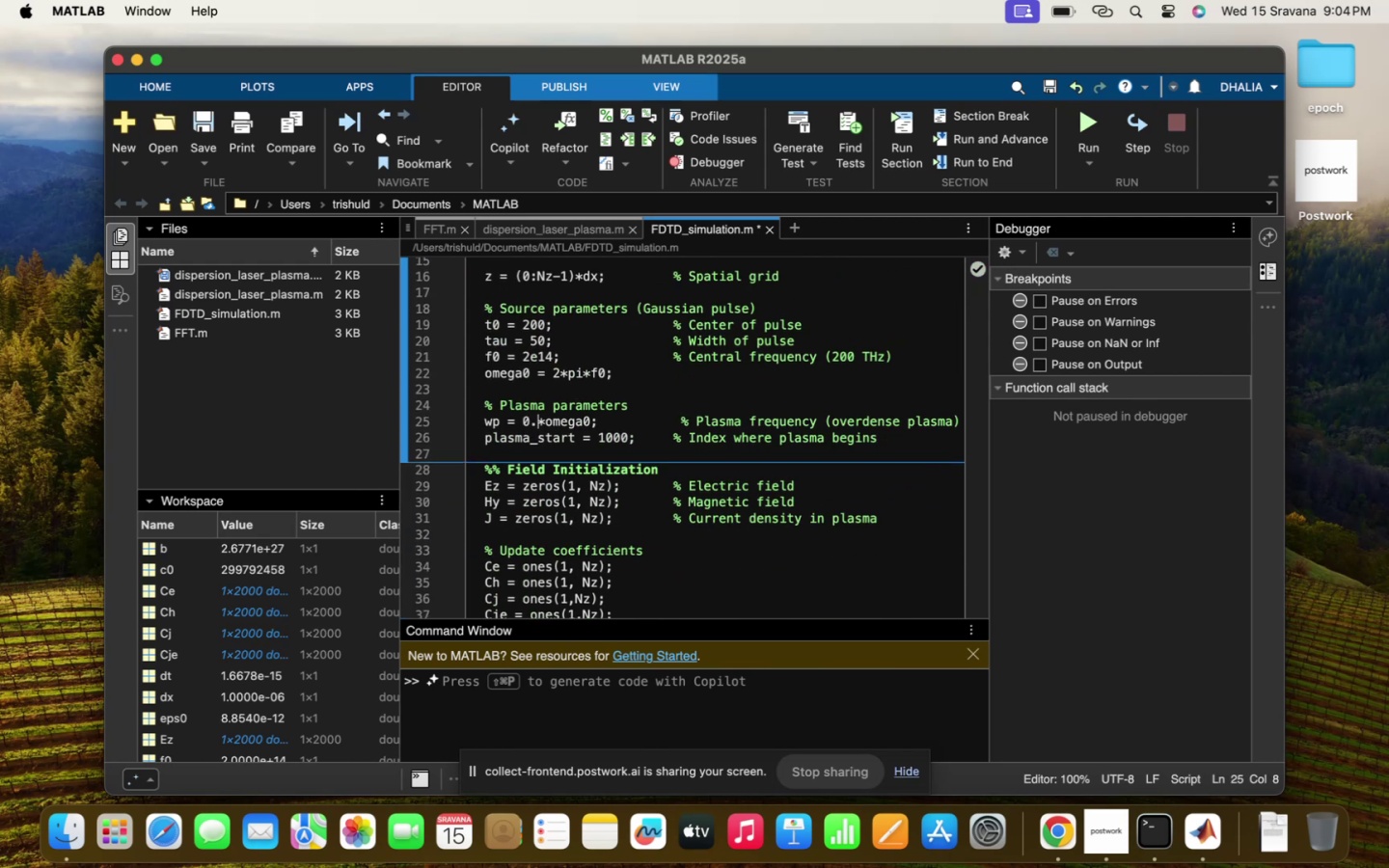 
key(5)
 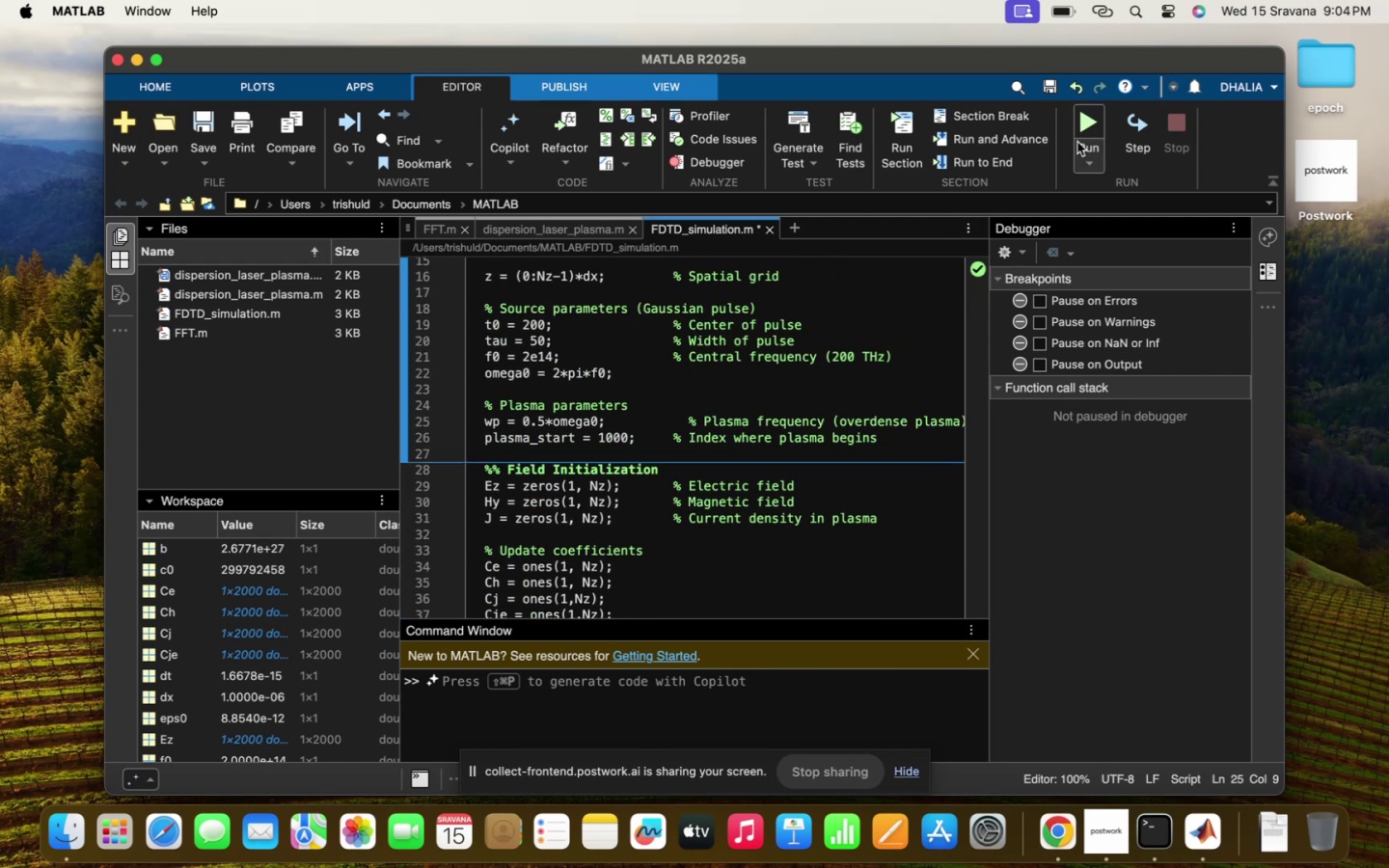 
left_click([1094, 122])
 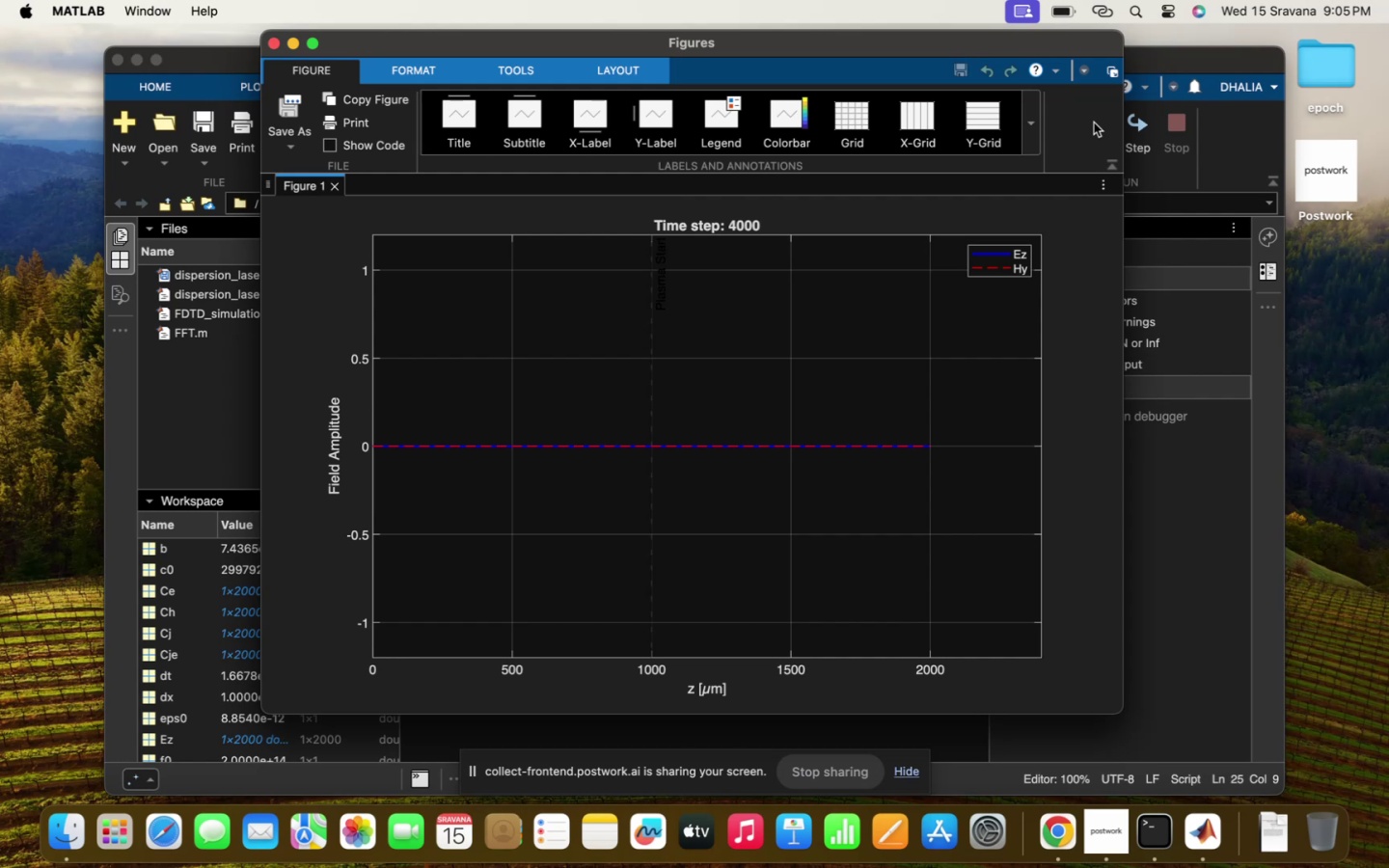 
wait(62.59)
 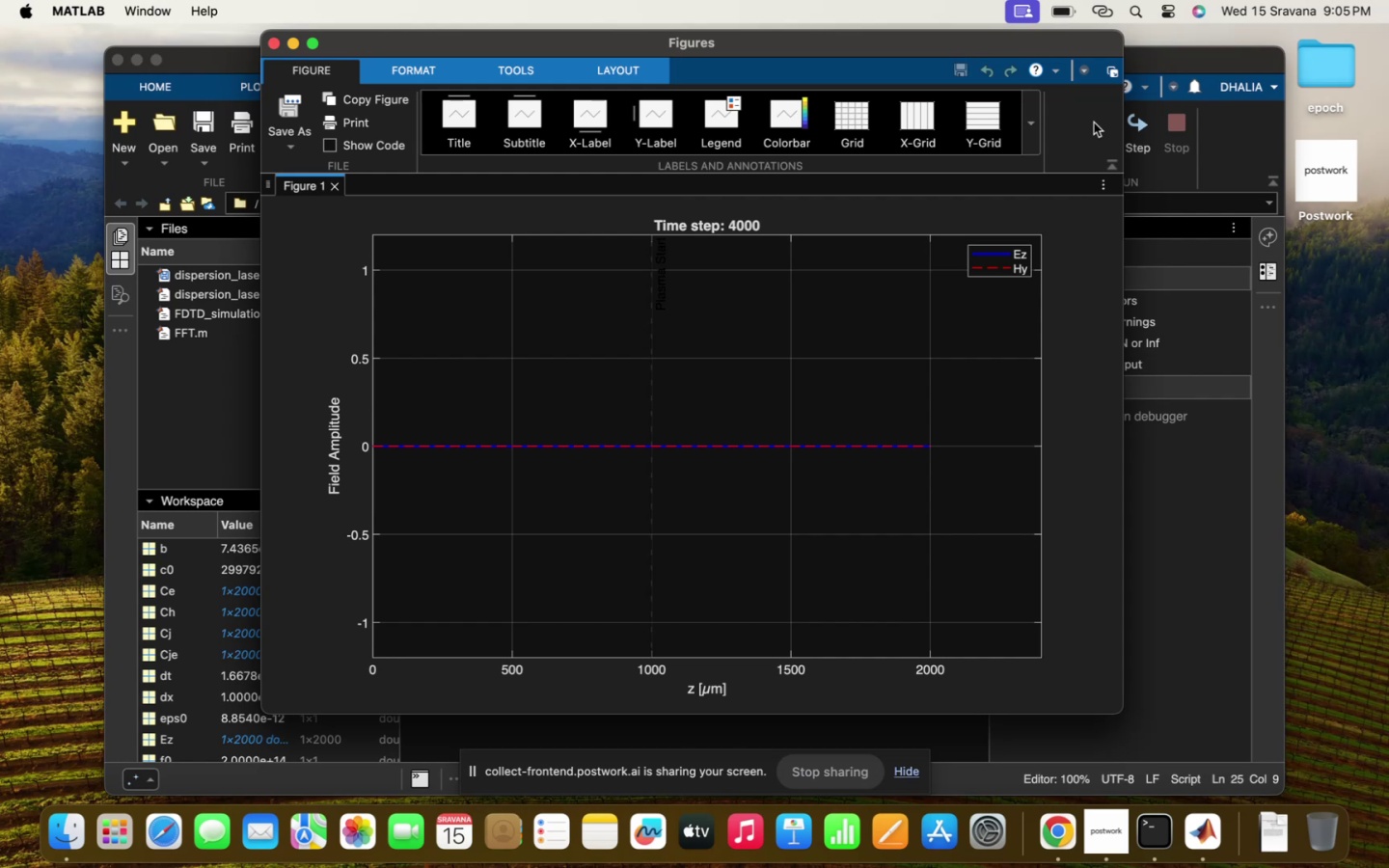 
left_click([613, 517])
 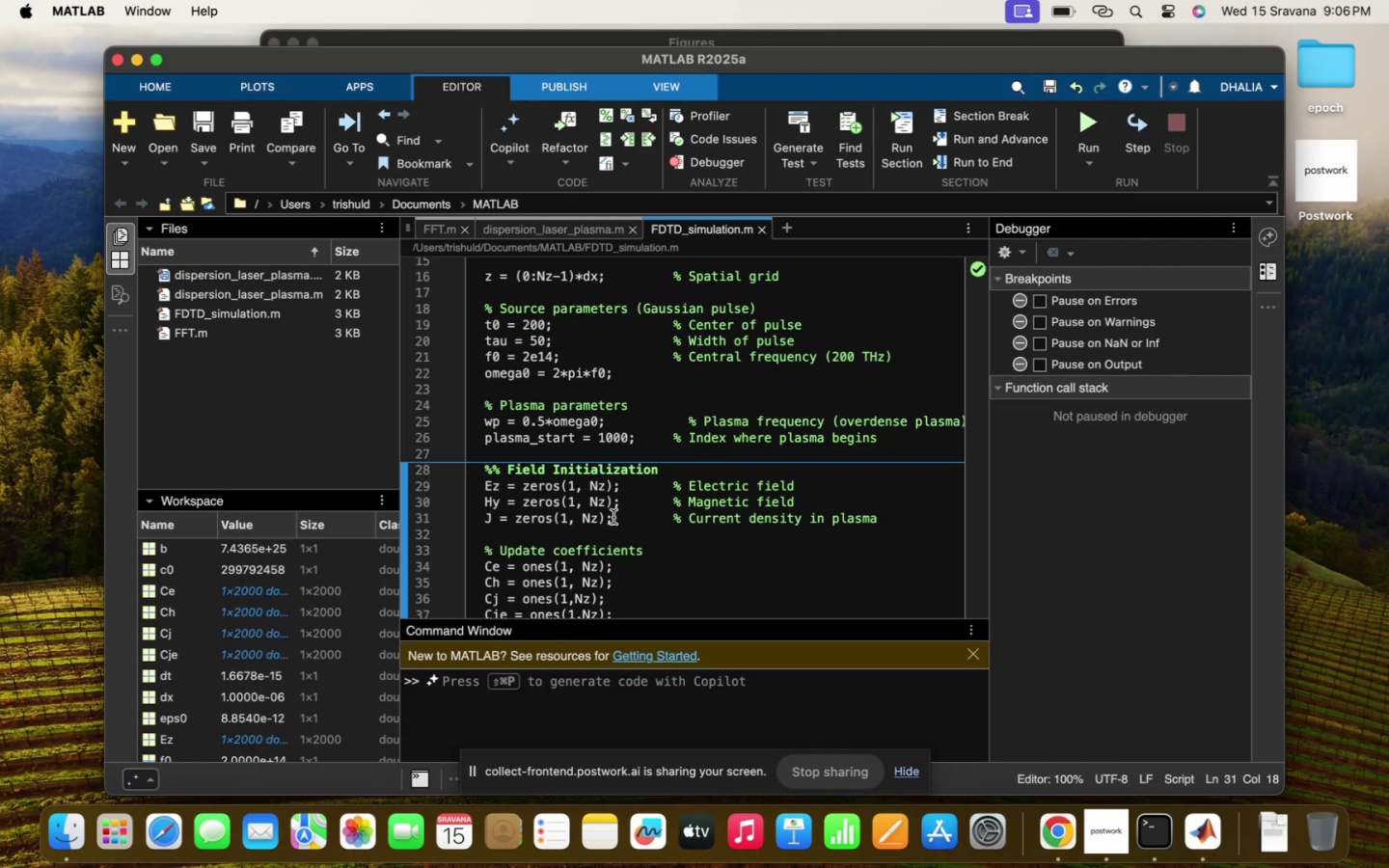 
scroll: coordinate [613, 517], scroll_direction: down, amount: 200.0
 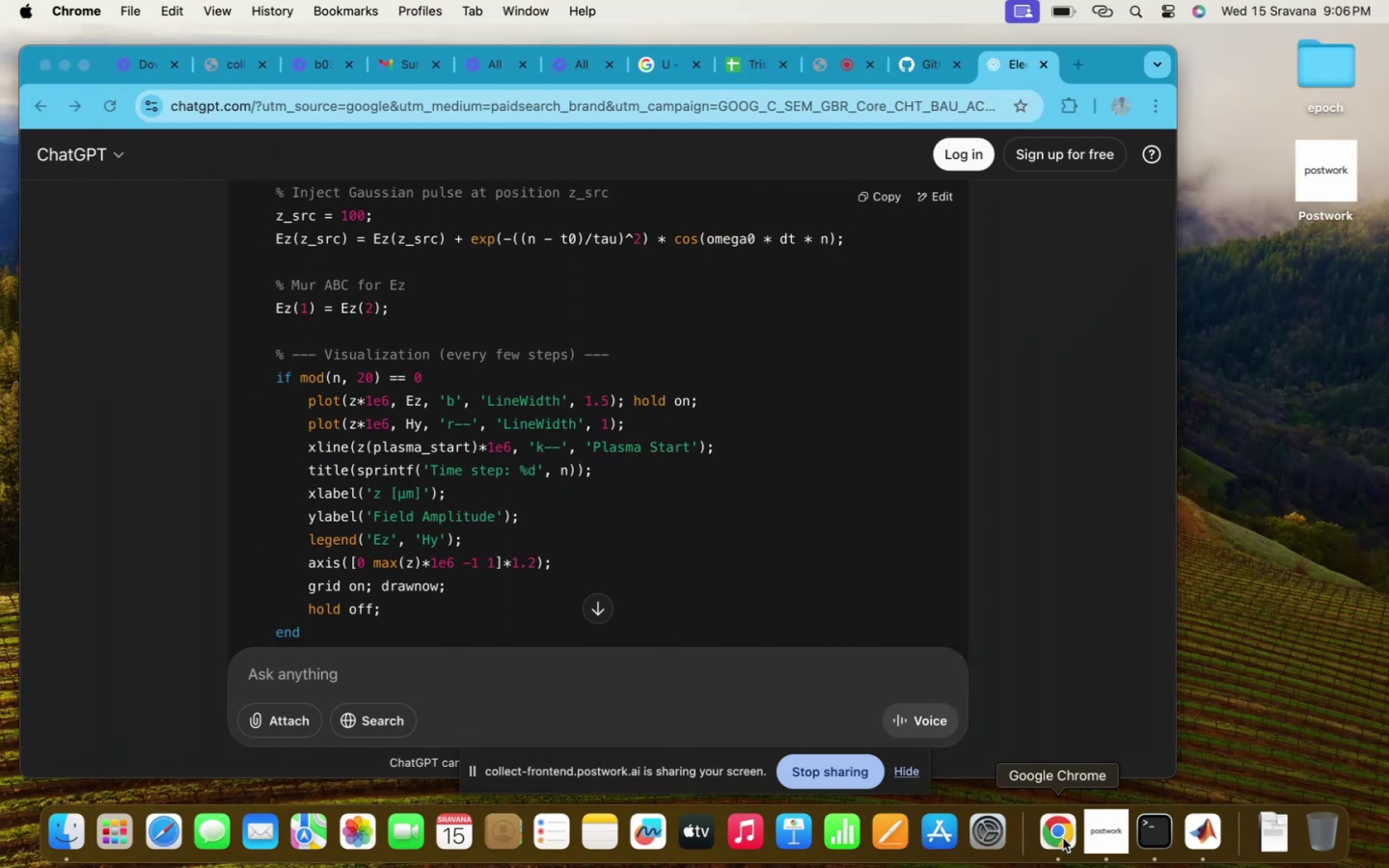 
scroll: coordinate [594, 526], scroll_direction: up, amount: 247.0
 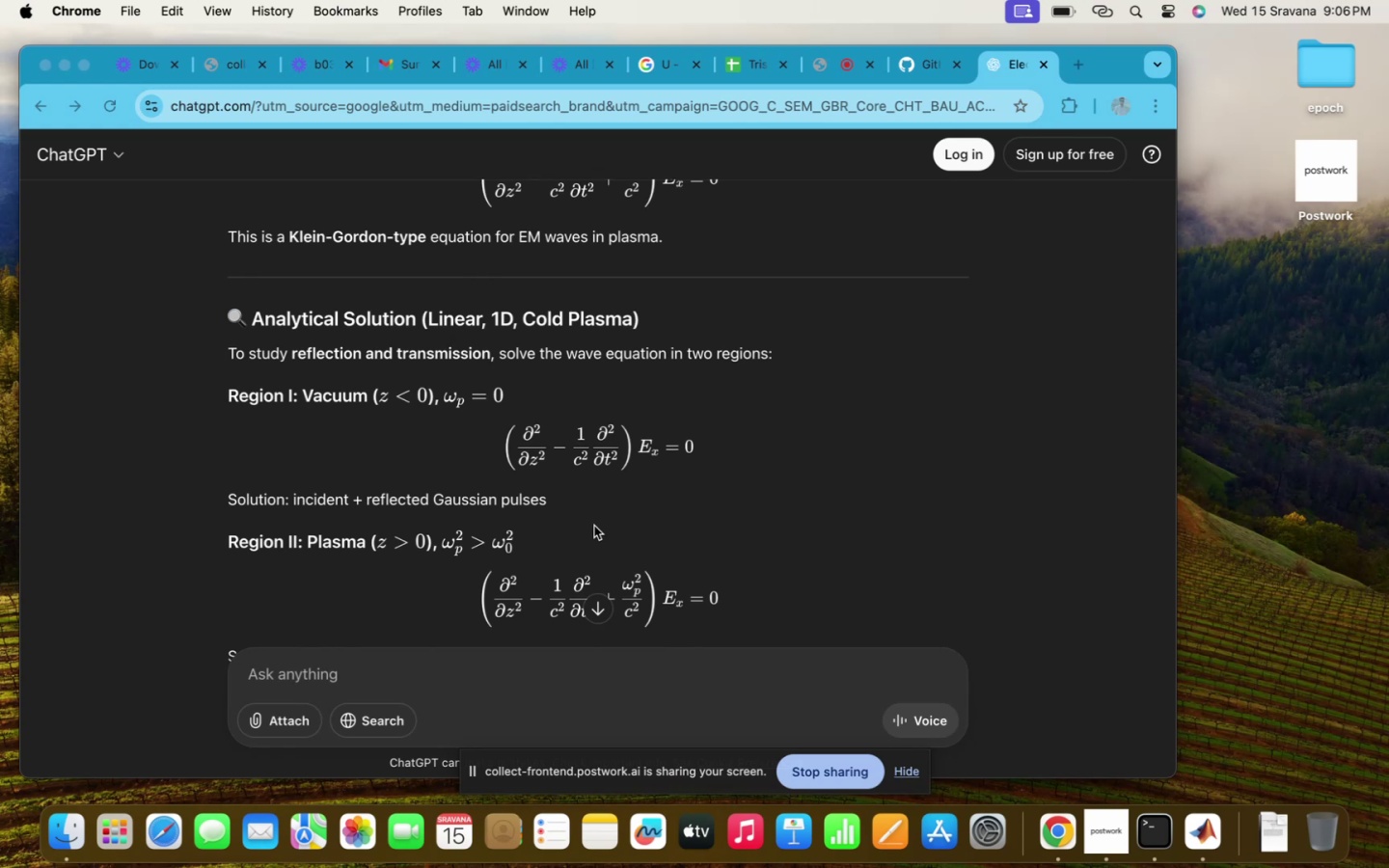 
wait(10.15)
 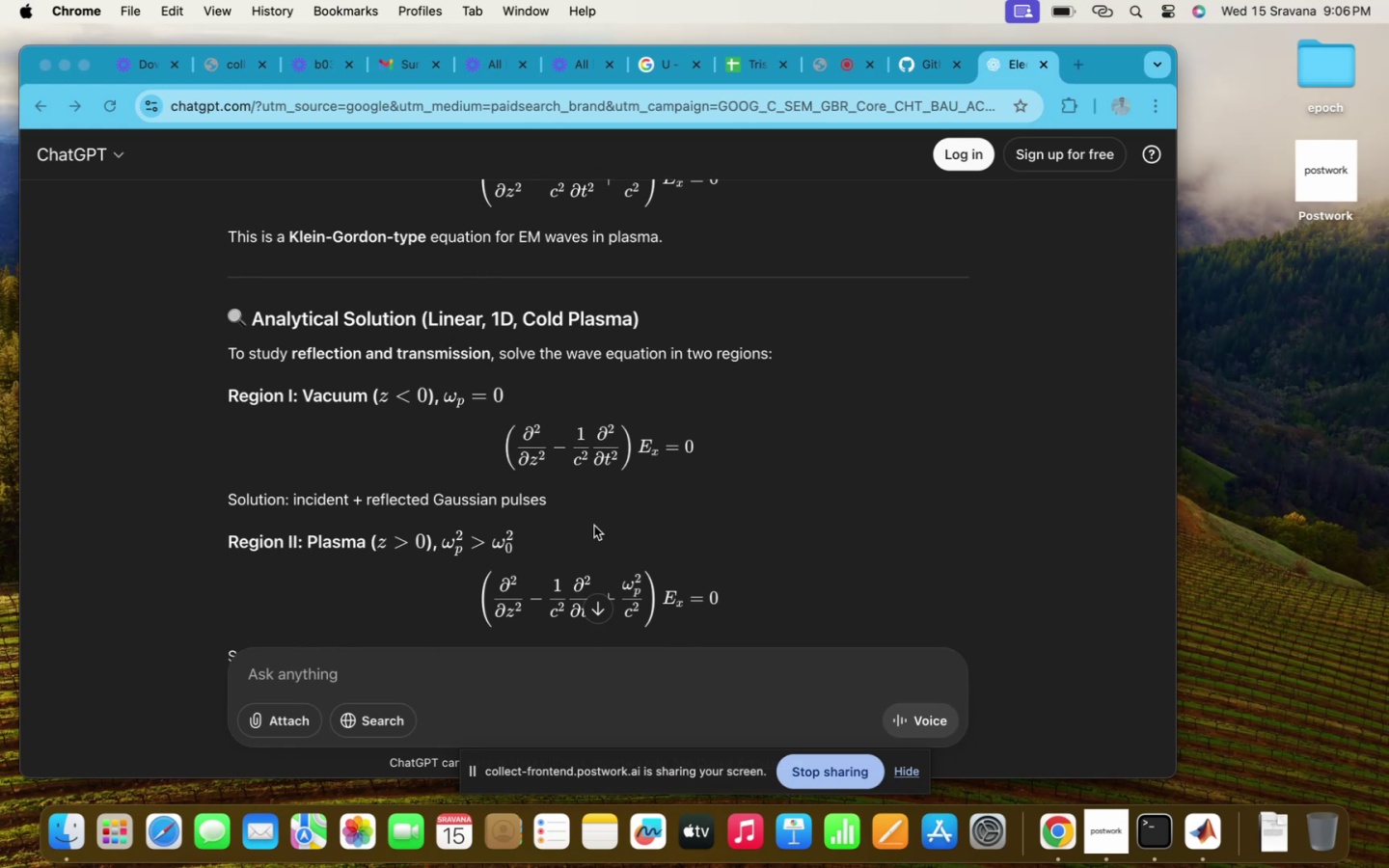 
scroll: coordinate [734, 516], scroll_direction: down, amount: 13.0
 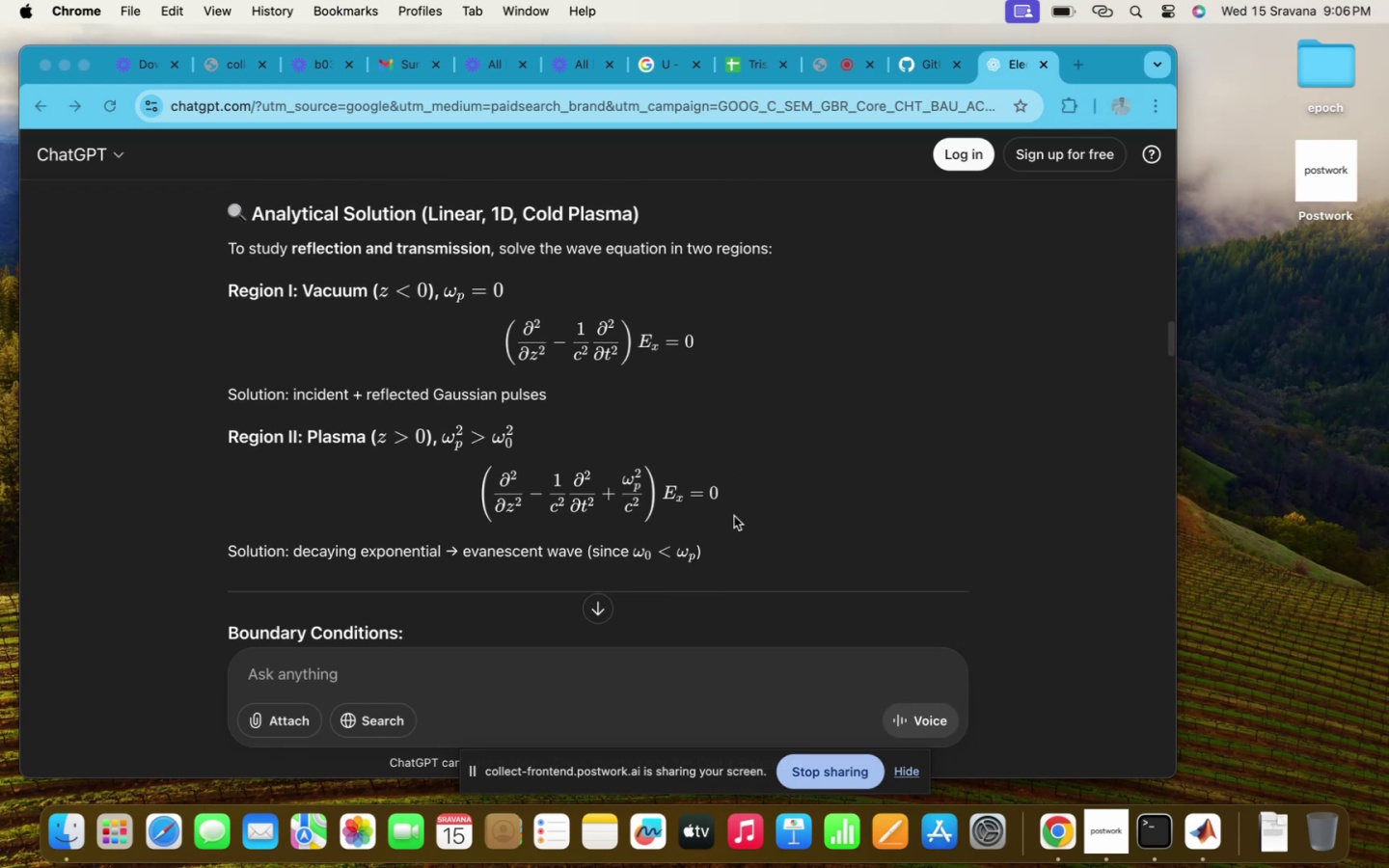 
scroll: coordinate [734, 516], scroll_direction: up, amount: 88.0
 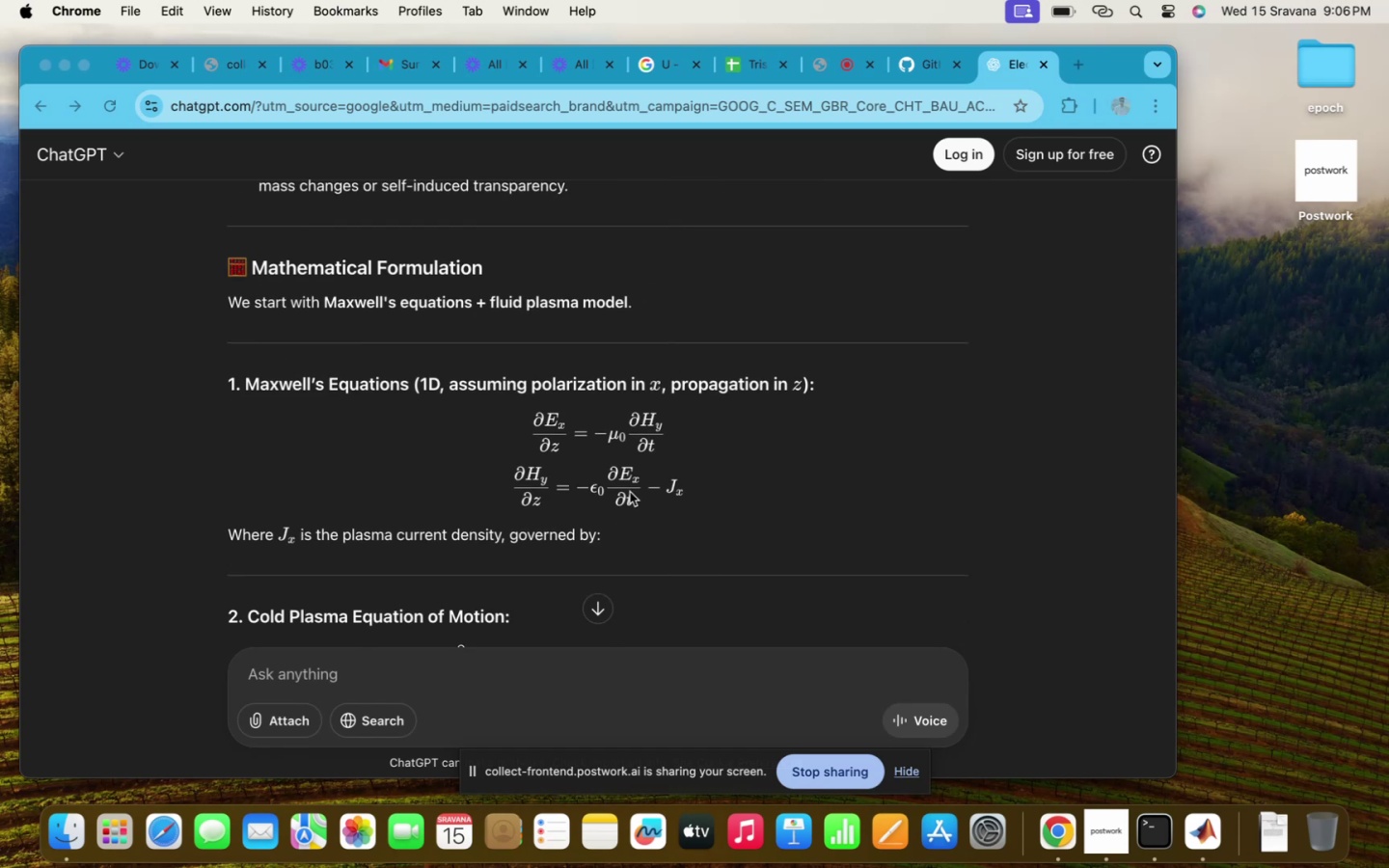 
wait(6.08)
 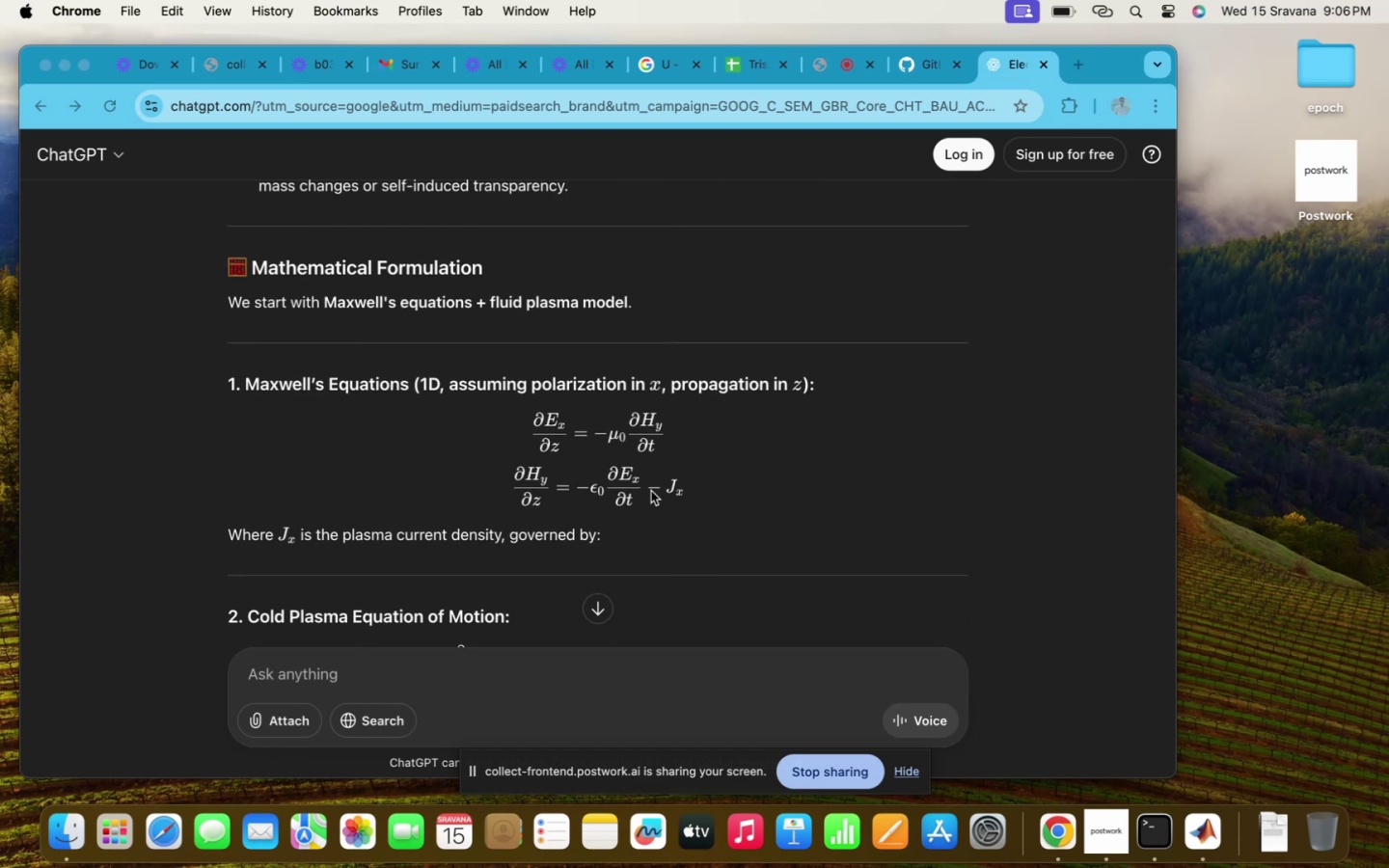 
scroll: coordinate [711, 536], scroll_direction: down, amount: 44.0
 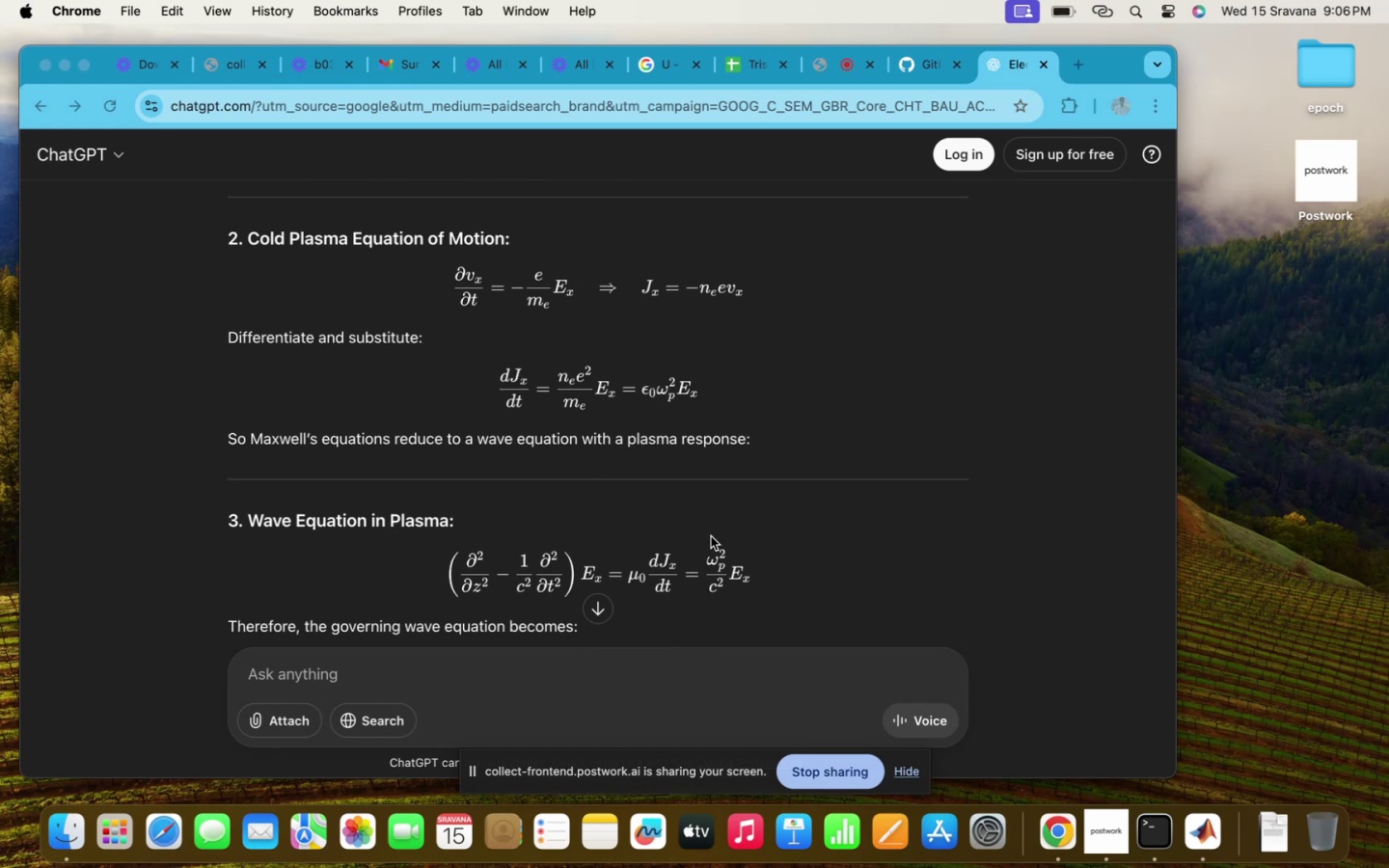 
scroll: coordinate [677, 580], scroll_direction: down, amount: 27.0
 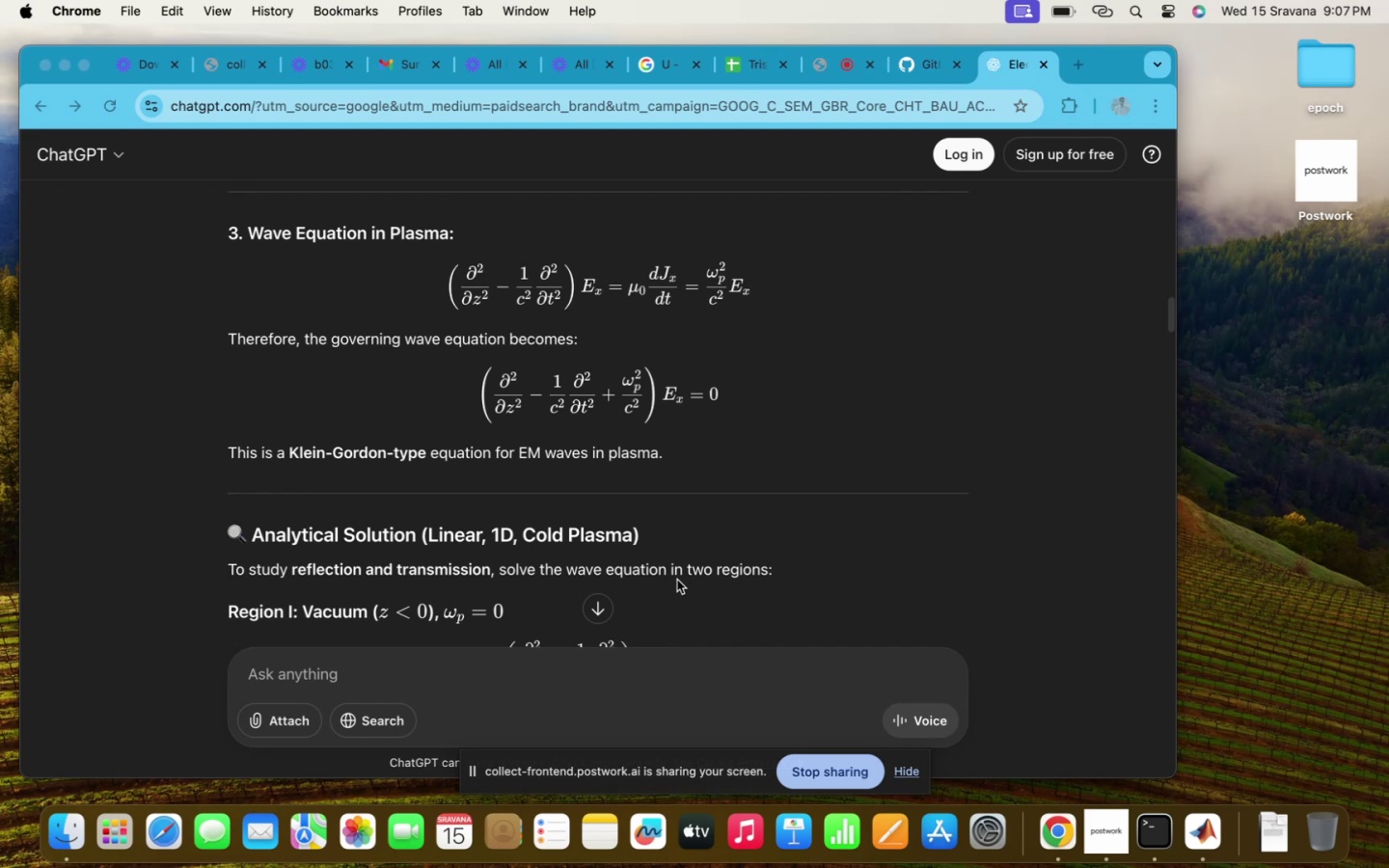 
scroll: coordinate [677, 580], scroll_direction: up, amount: 16.0
 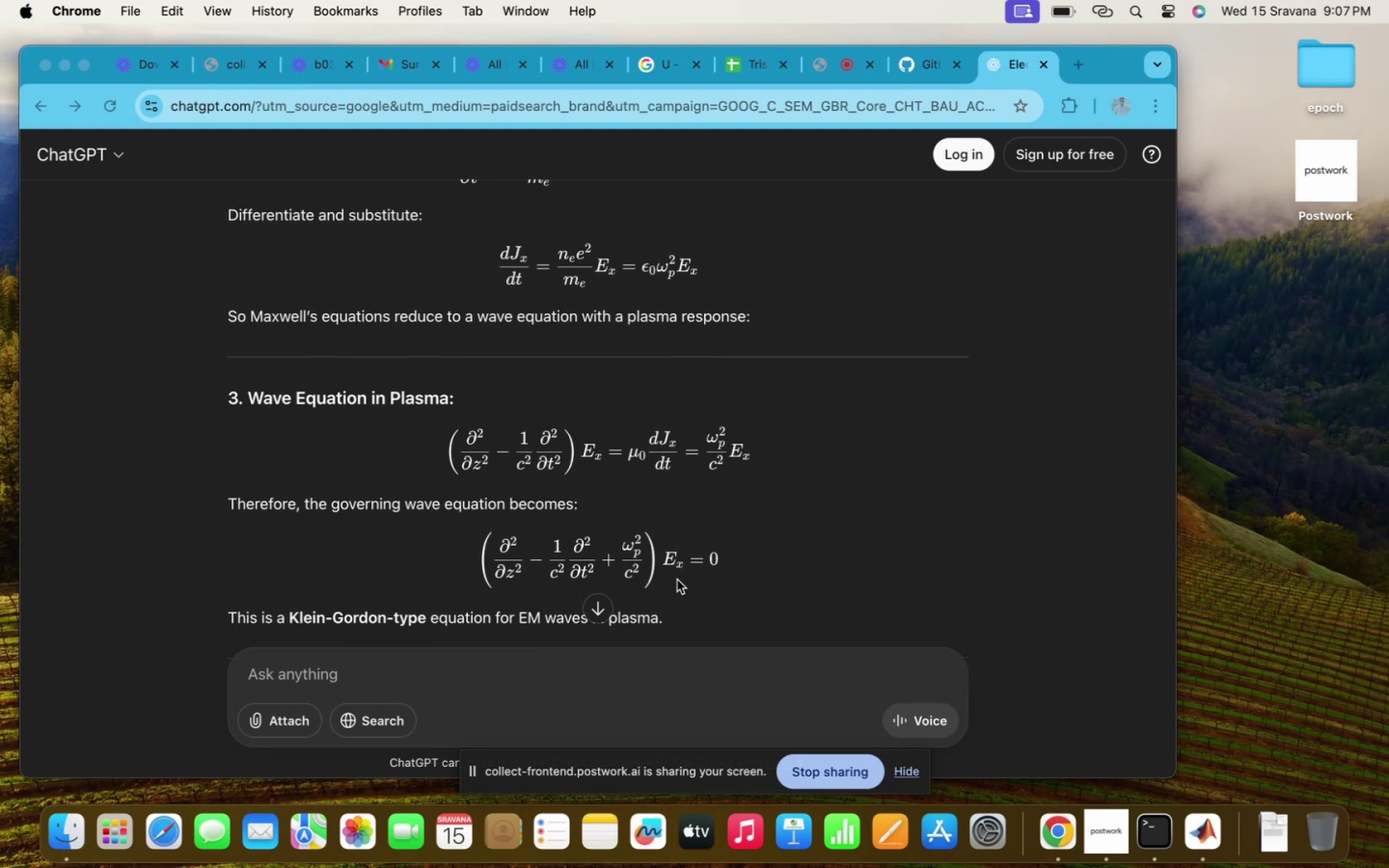 
scroll: coordinate [677, 580], scroll_direction: down, amount: 3.0
 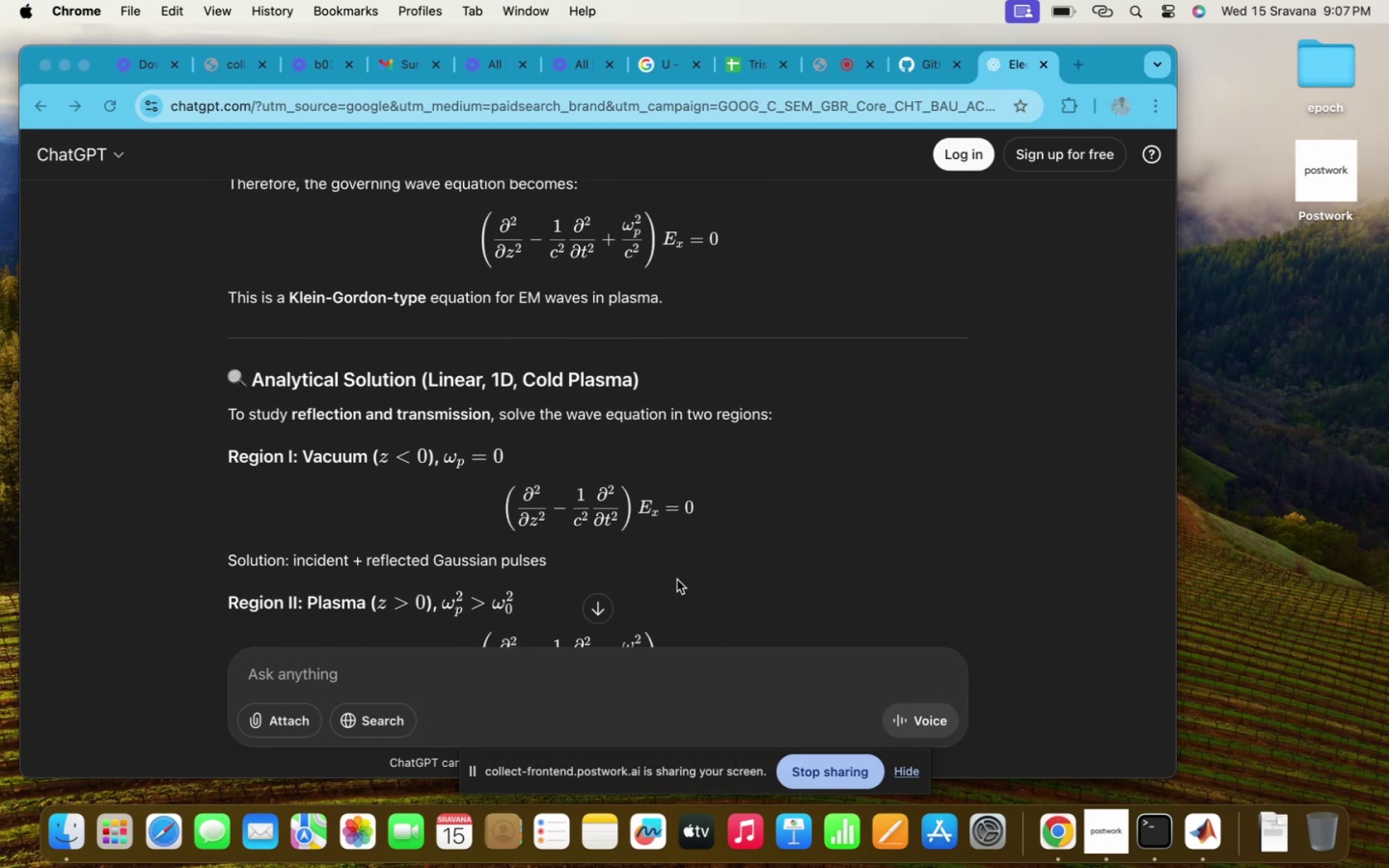 
scroll: coordinate [677, 580], scroll_direction: up, amount: 41.0
 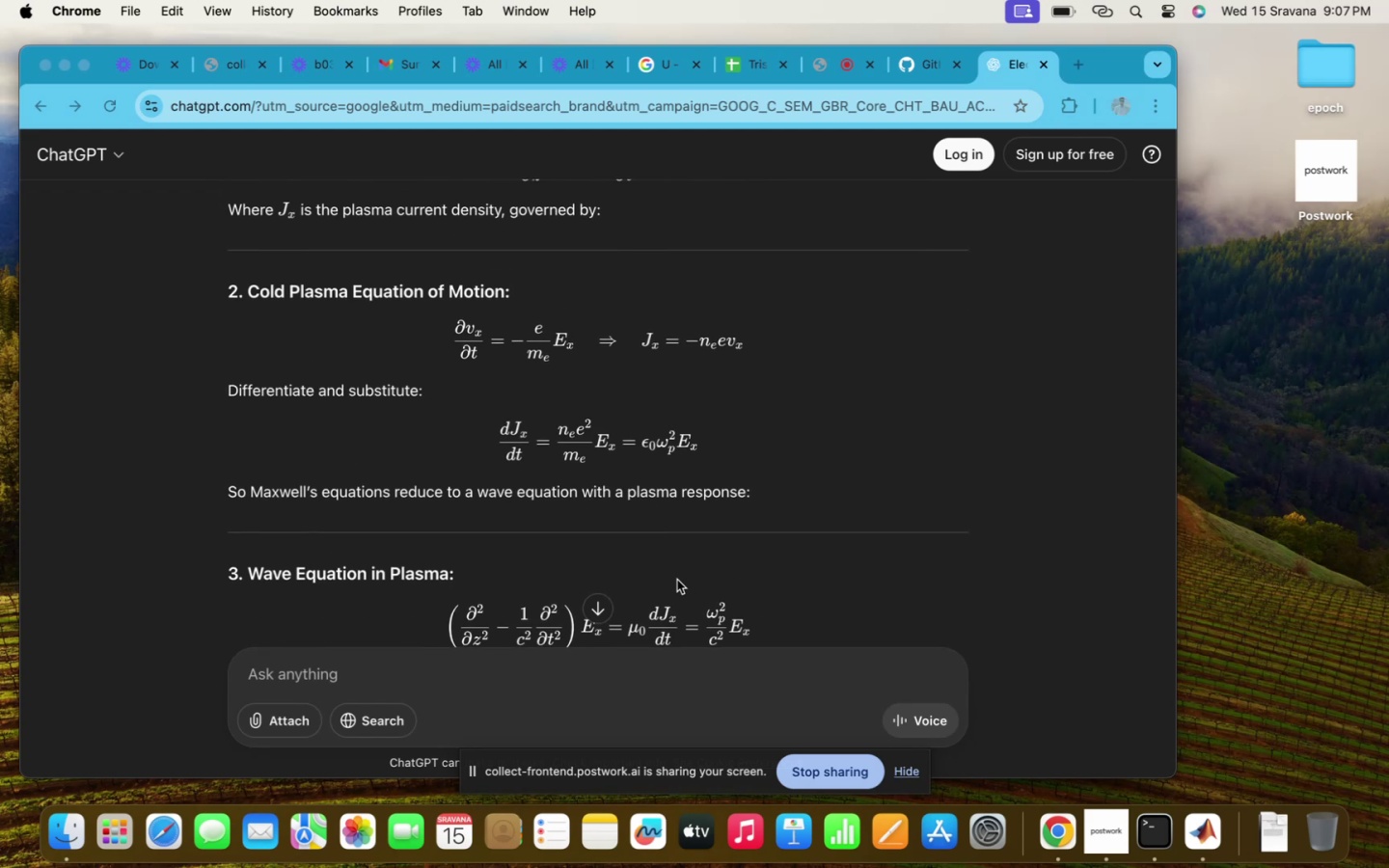 
scroll: coordinate [677, 580], scroll_direction: down, amount: 28.0
 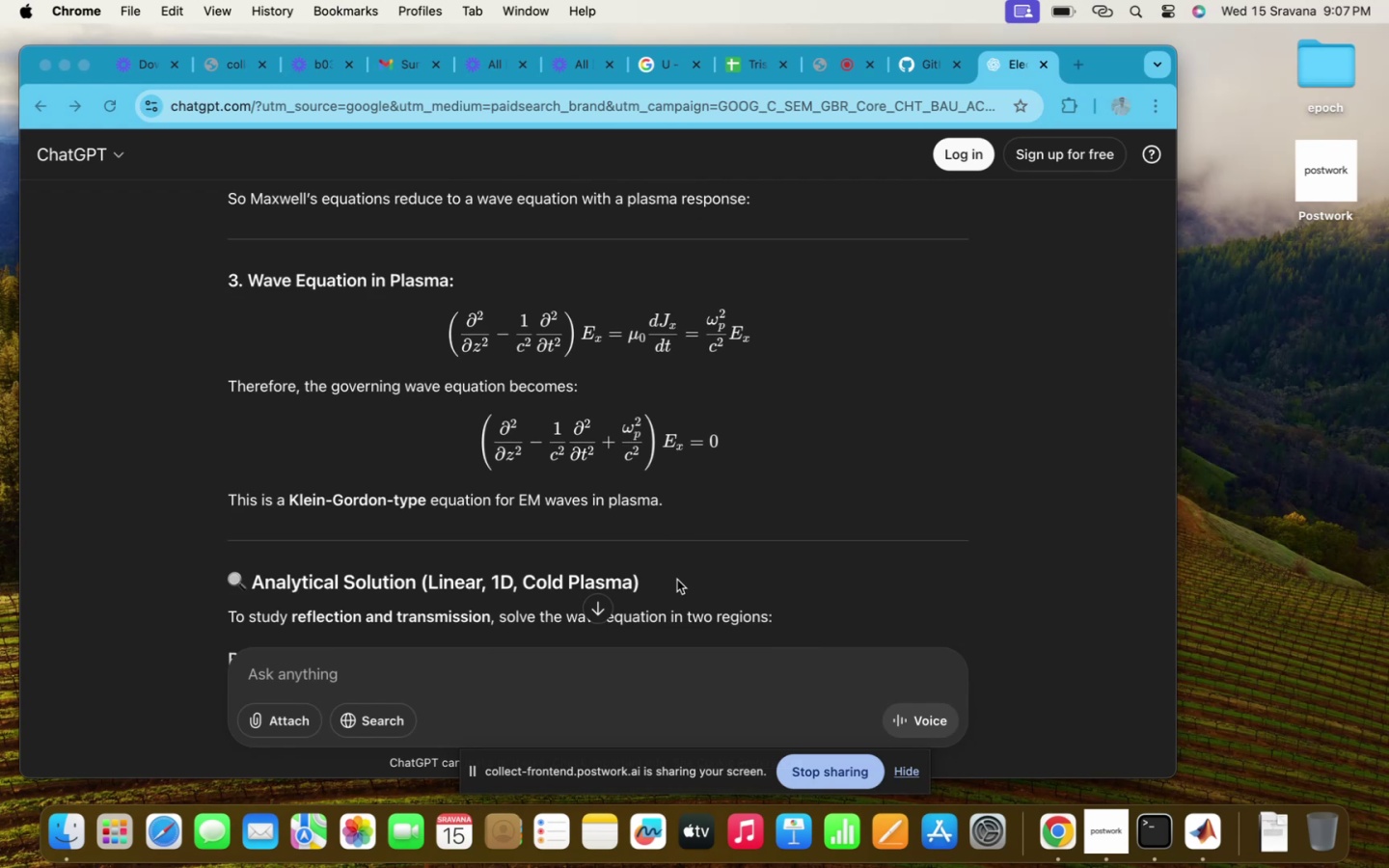 
scroll: coordinate [677, 580], scroll_direction: up, amount: 28.0
 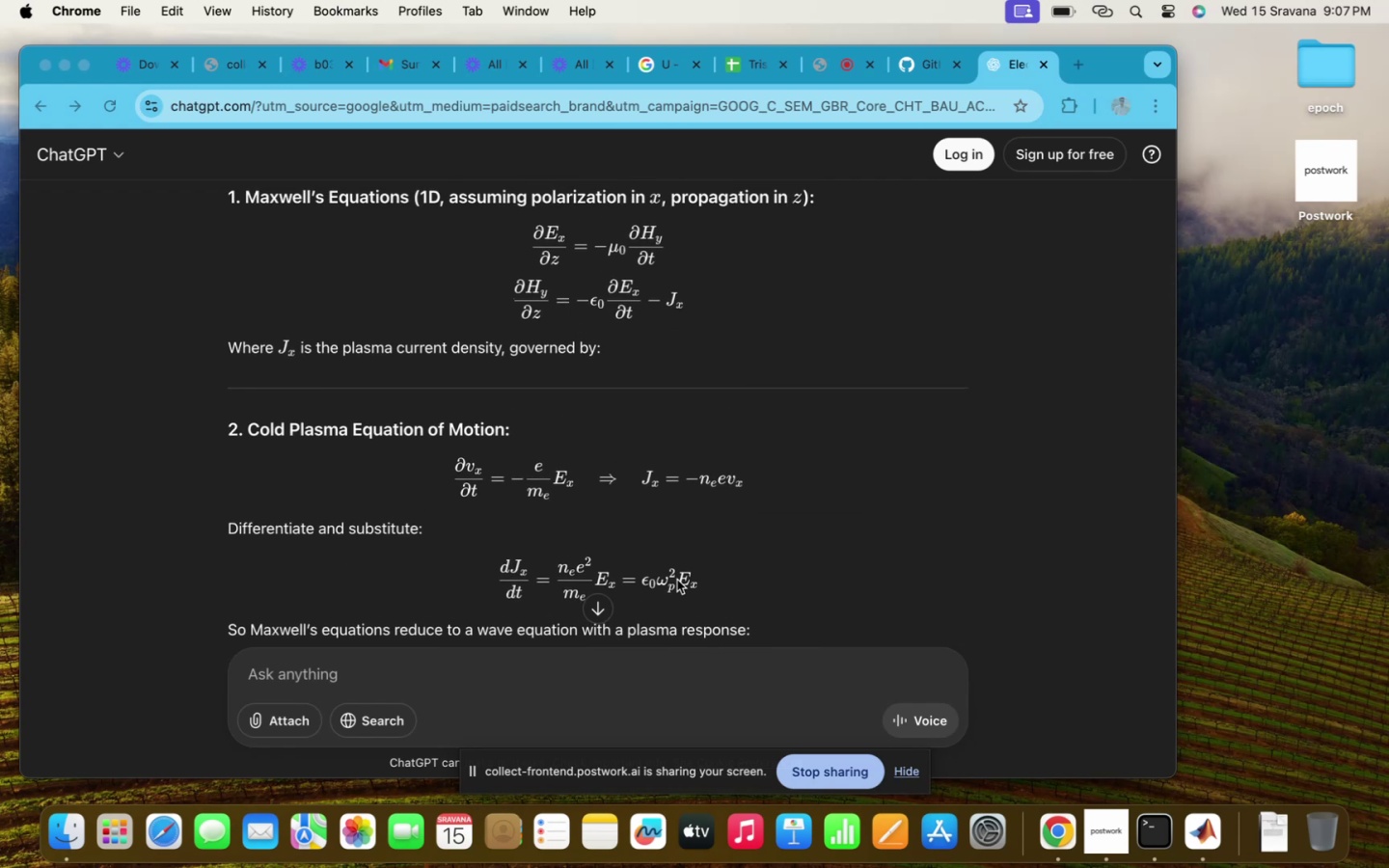 
scroll: coordinate [677, 580], scroll_direction: down, amount: 87.0
 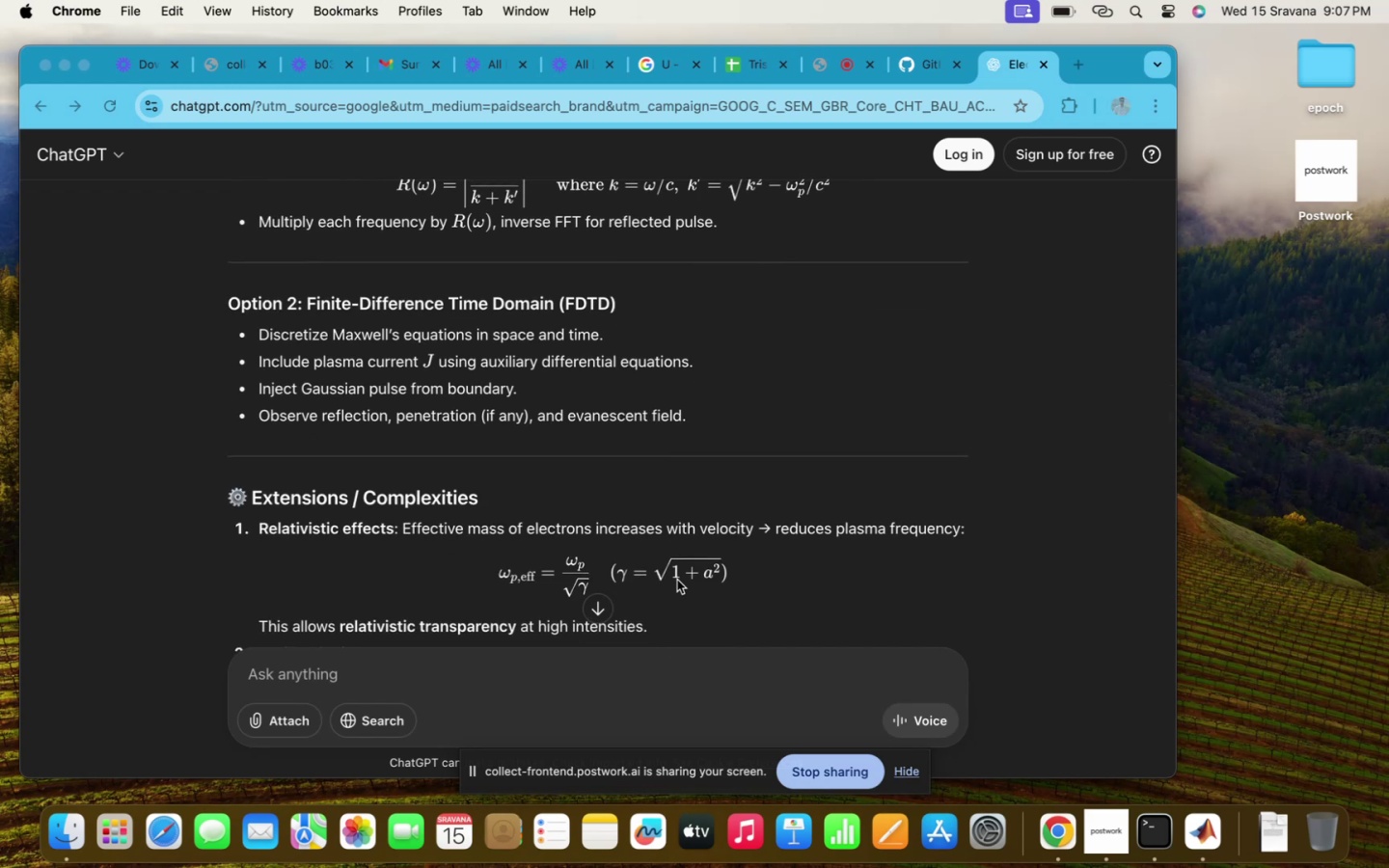 
scroll: coordinate [677, 580], scroll_direction: down, amount: 11.0
 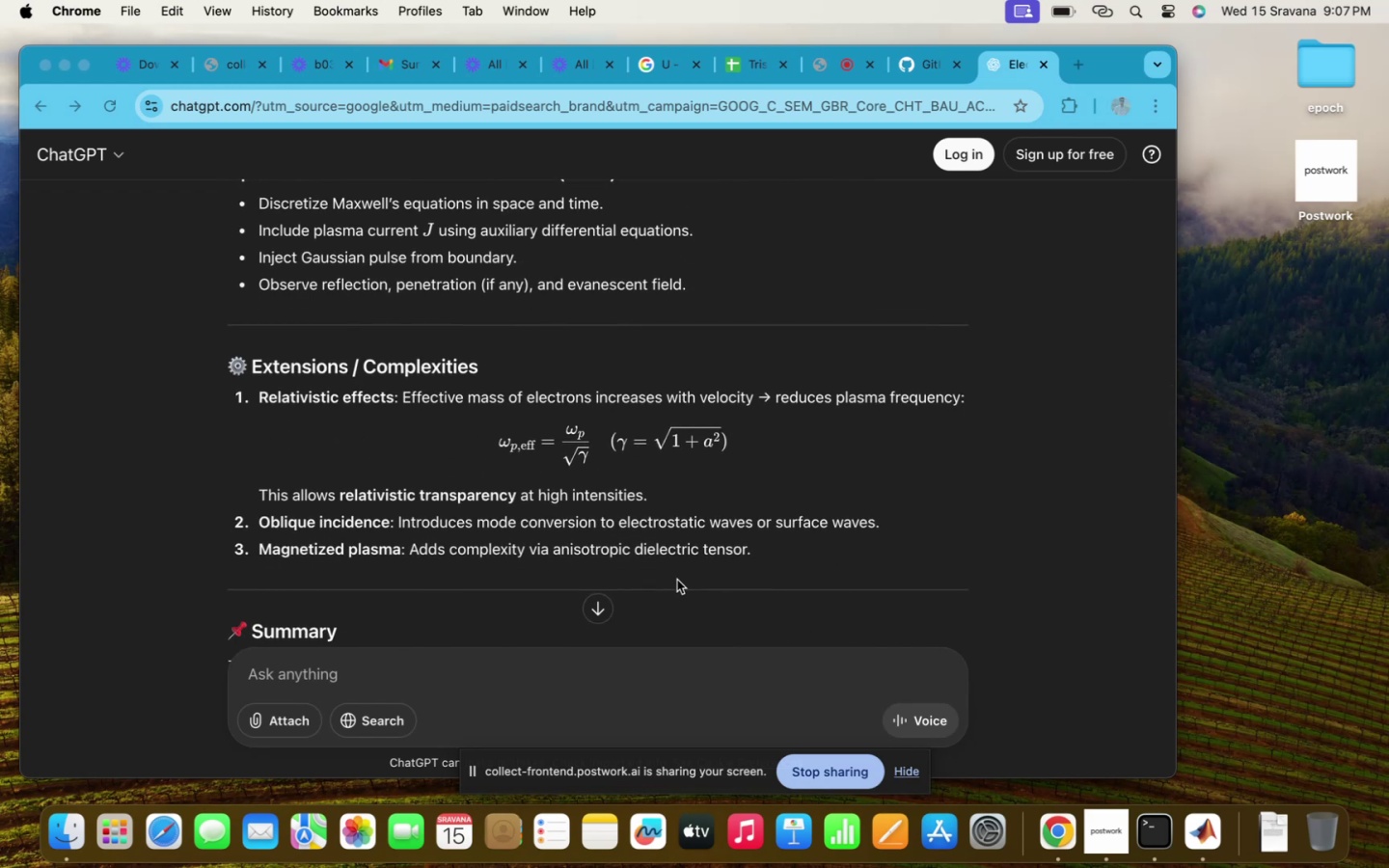 
wait(6.98)
 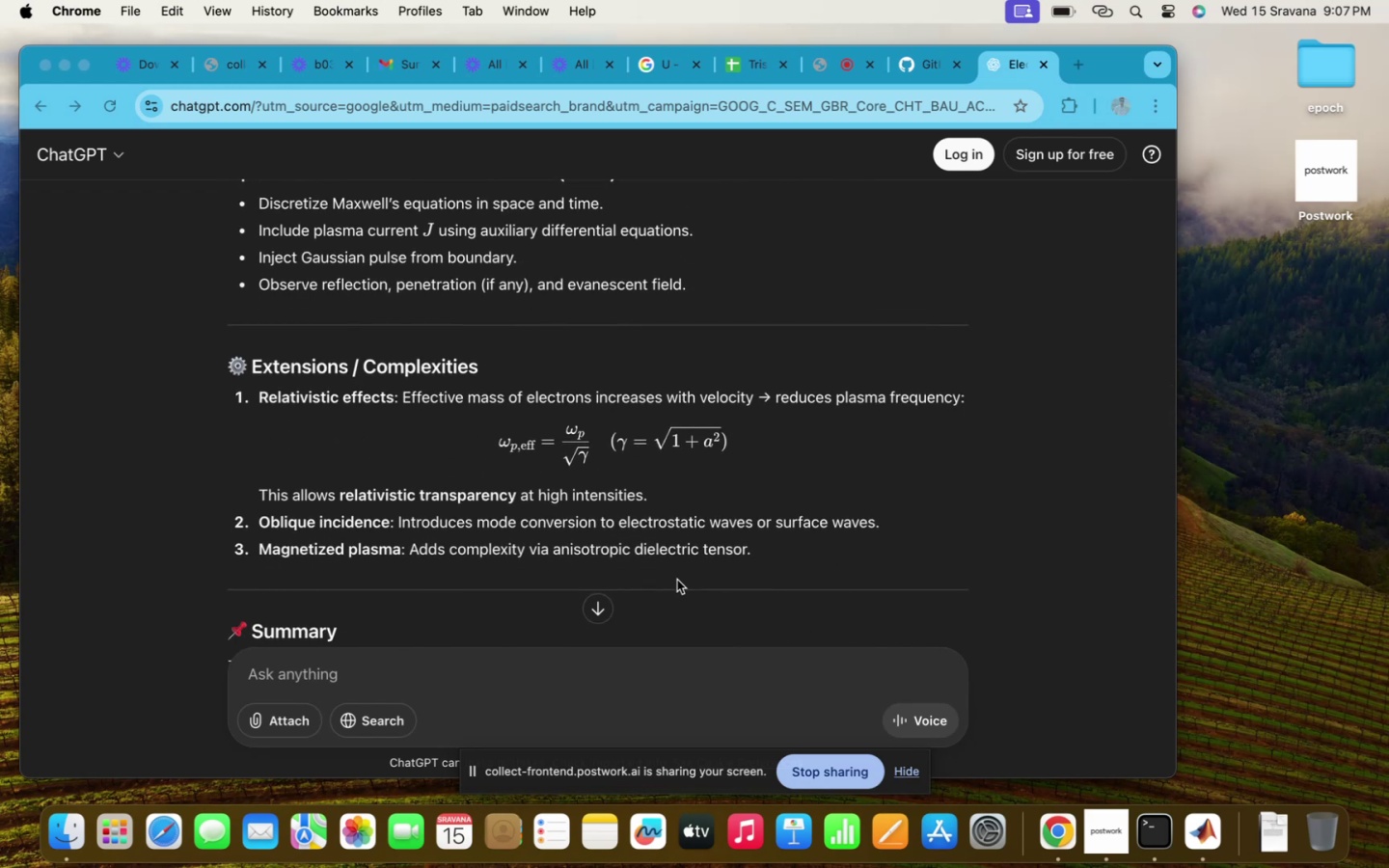 
scroll: coordinate [677, 580], scroll_direction: down, amount: 37.0
 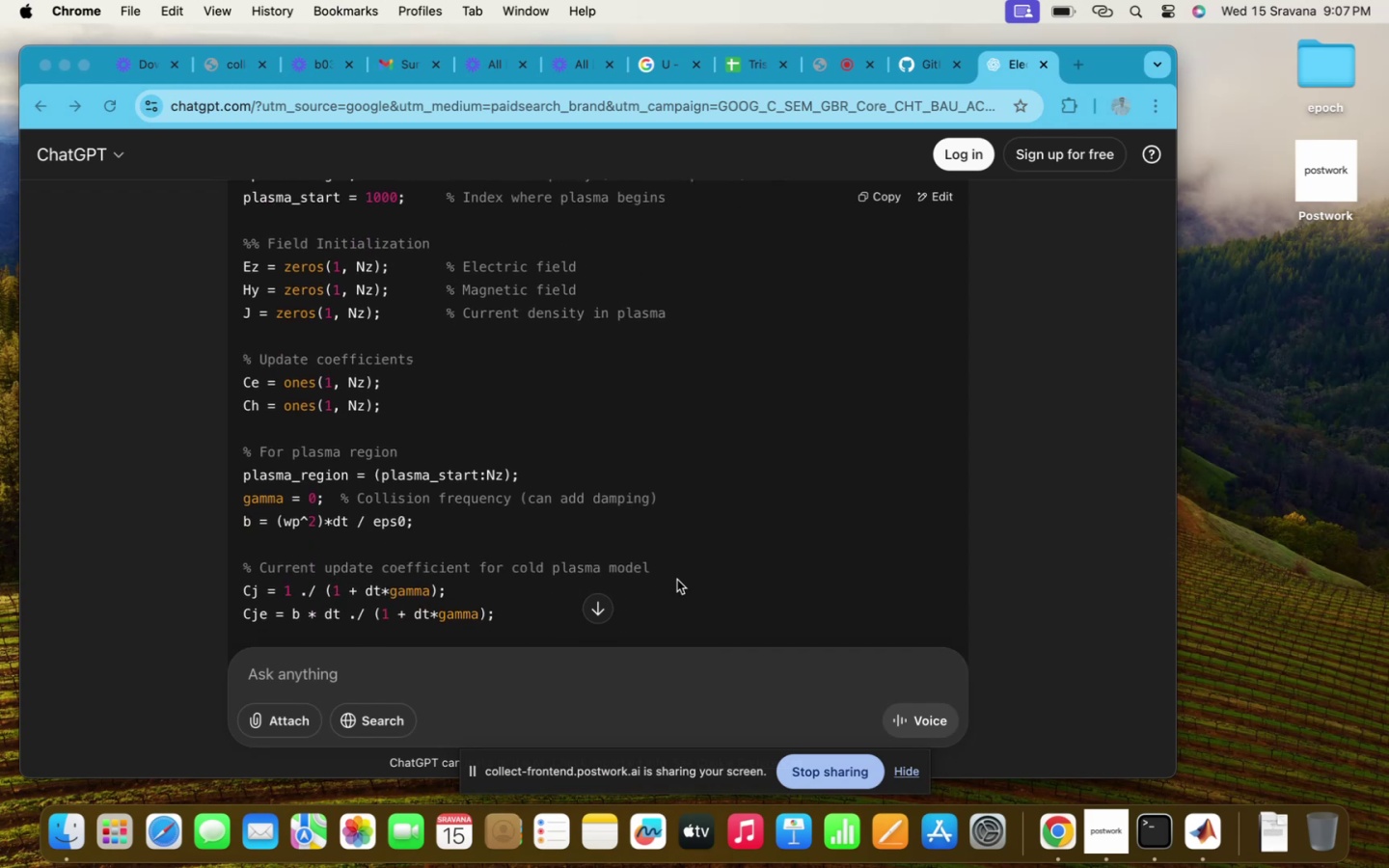 
scroll: coordinate [677, 580], scroll_direction: down, amount: 26.0
 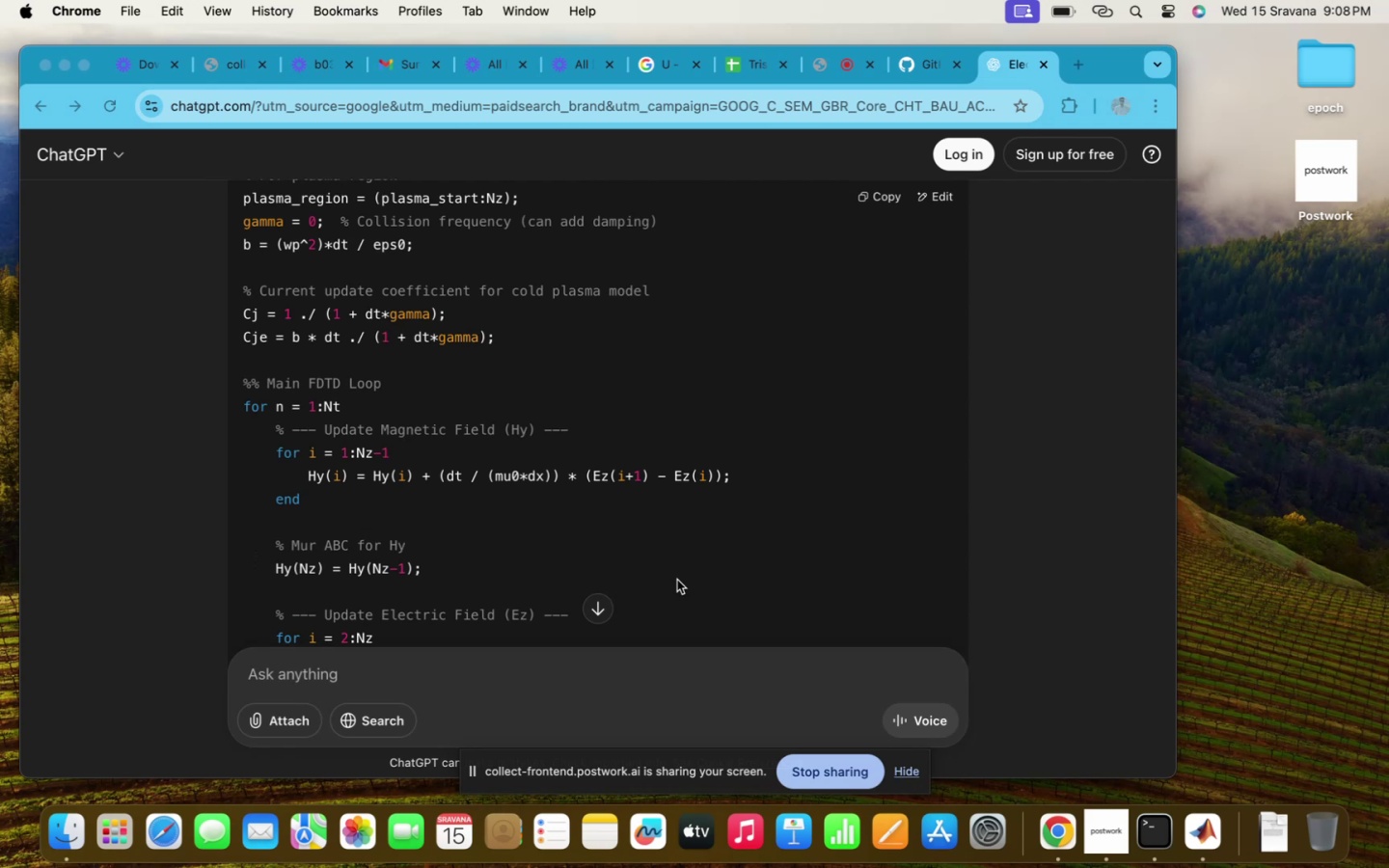 
wait(9.43)
 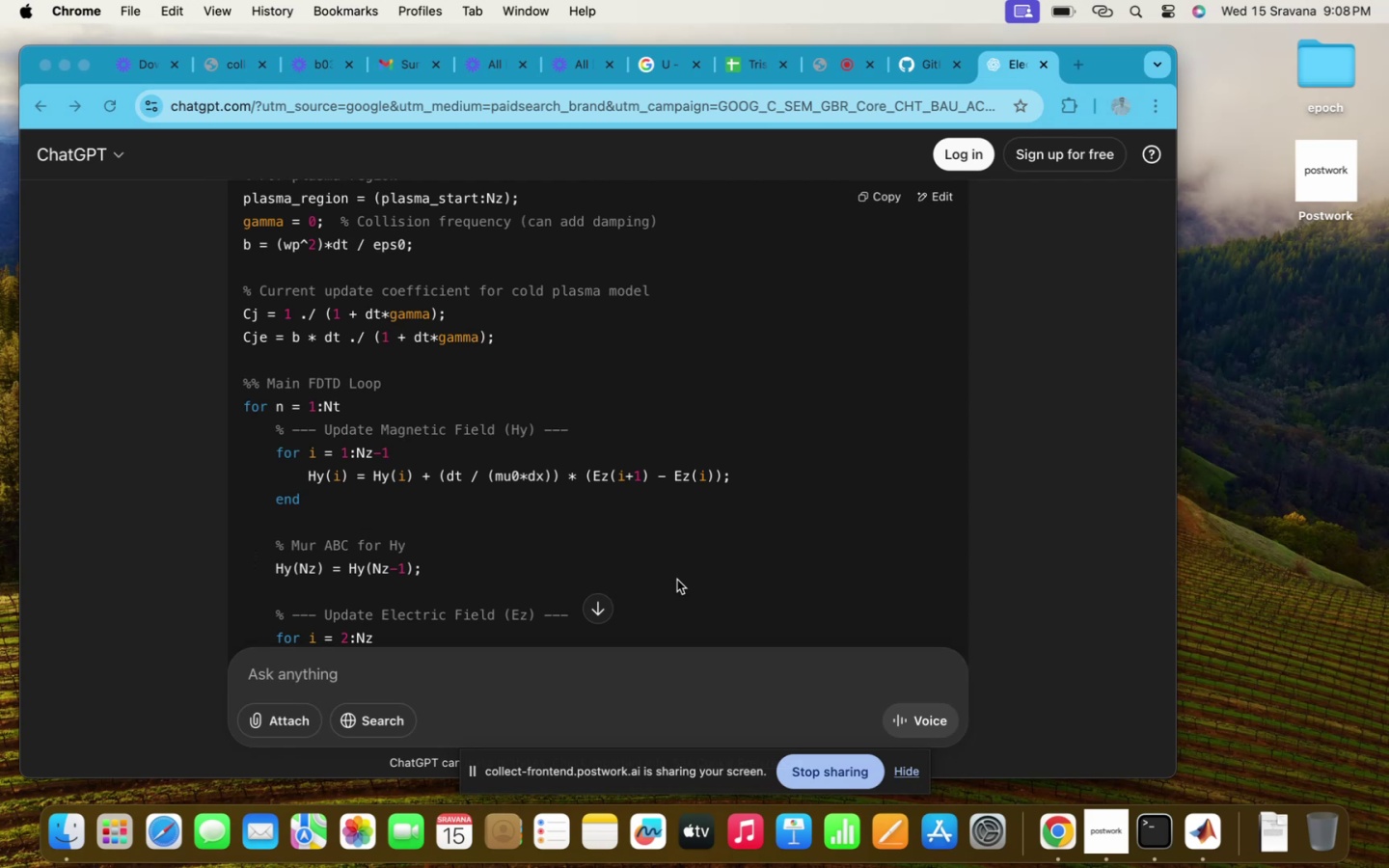 
scroll: coordinate [677, 580], scroll_direction: down, amount: 21.0
 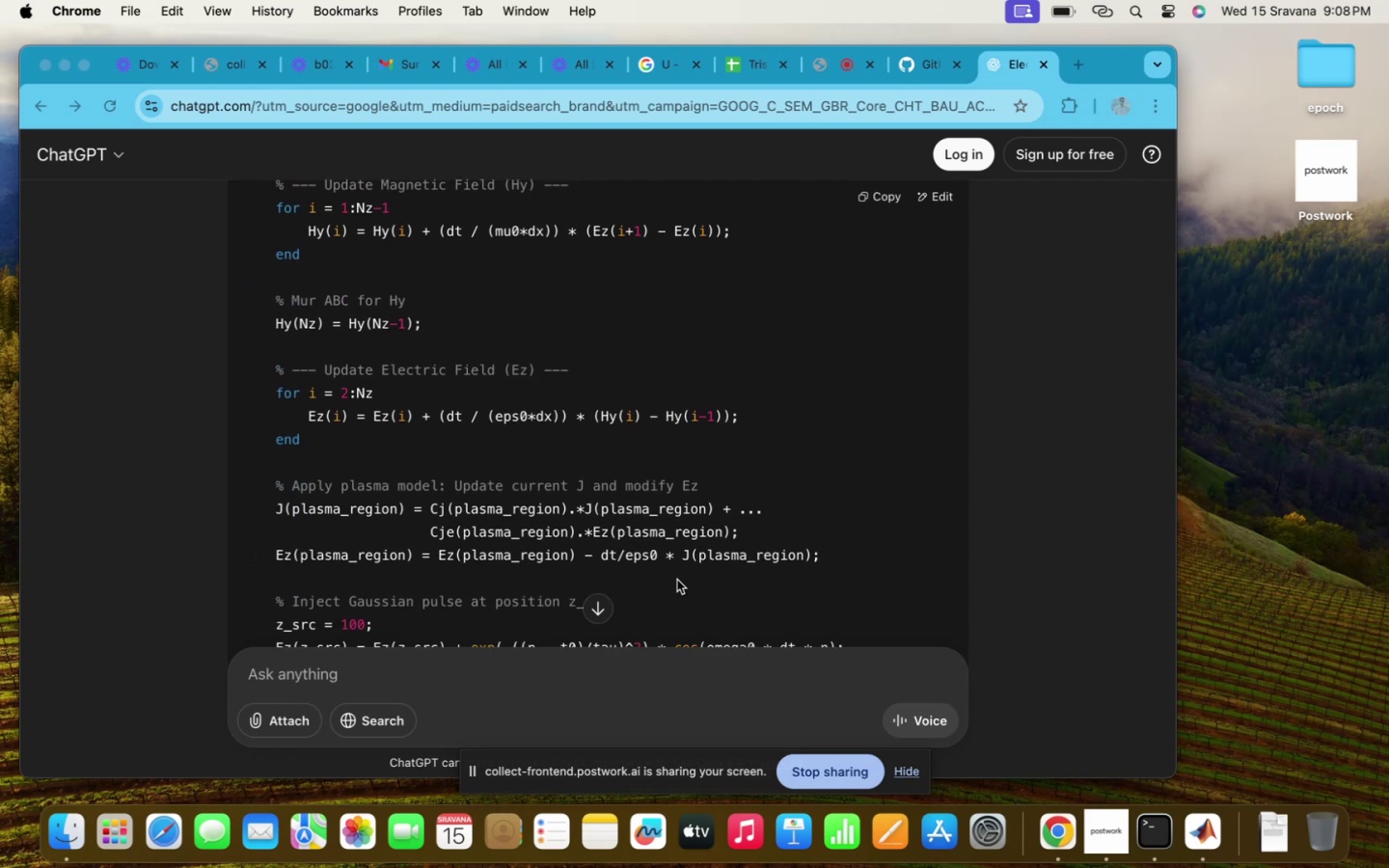 
scroll: coordinate [677, 580], scroll_direction: up, amount: 13.0
 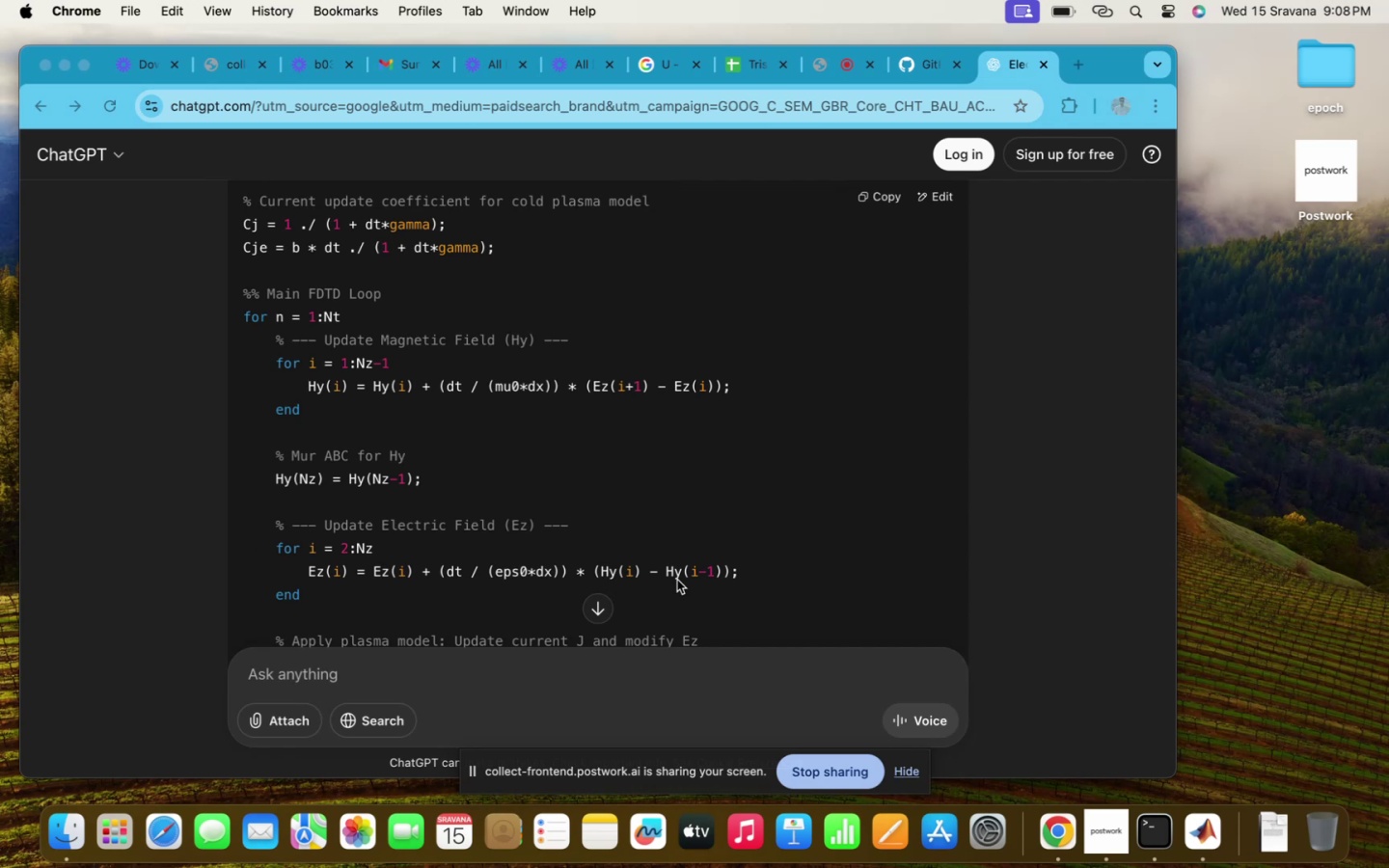 
wait(5.82)
 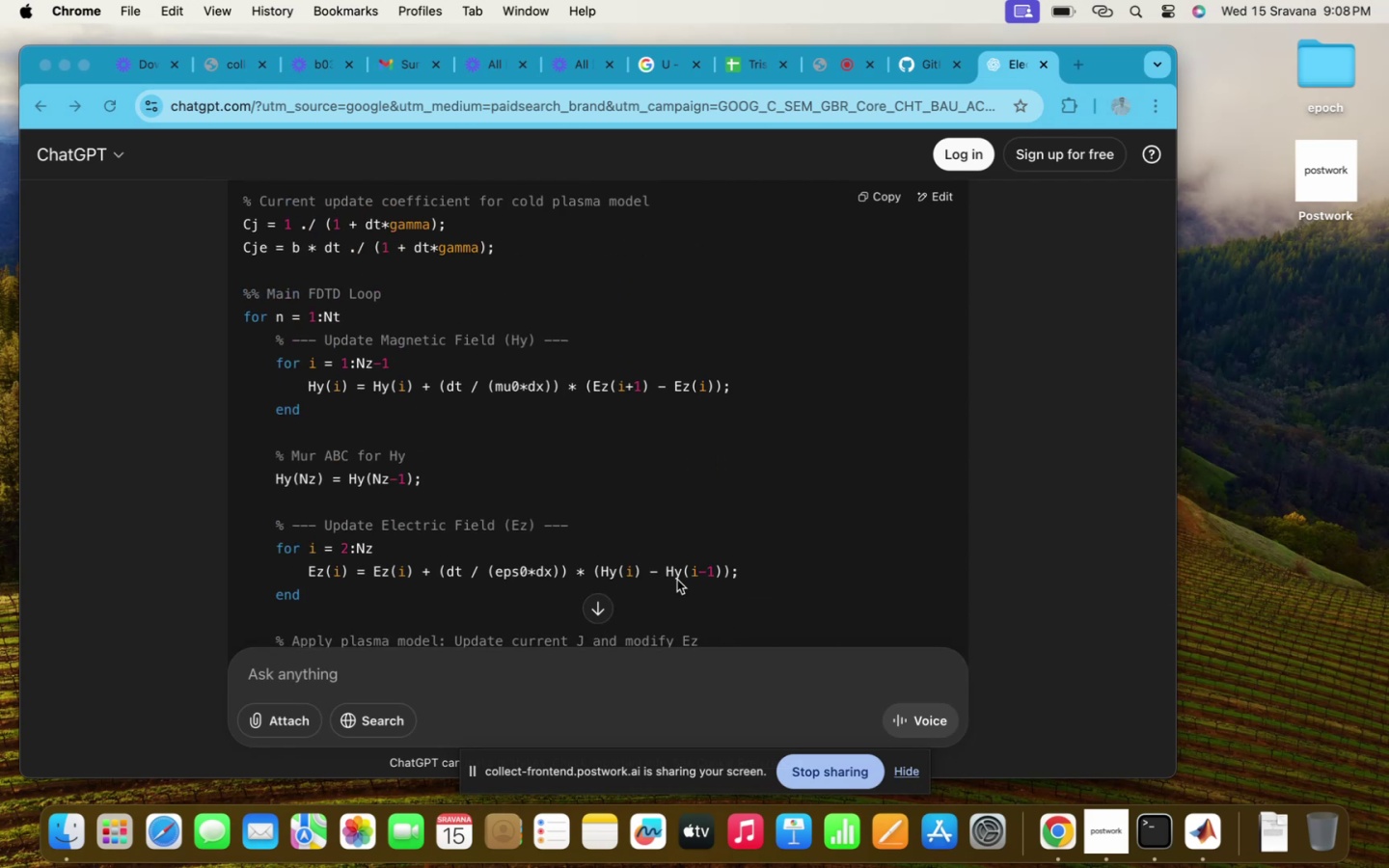 
scroll: coordinate [677, 580], scroll_direction: down, amount: 15.0
 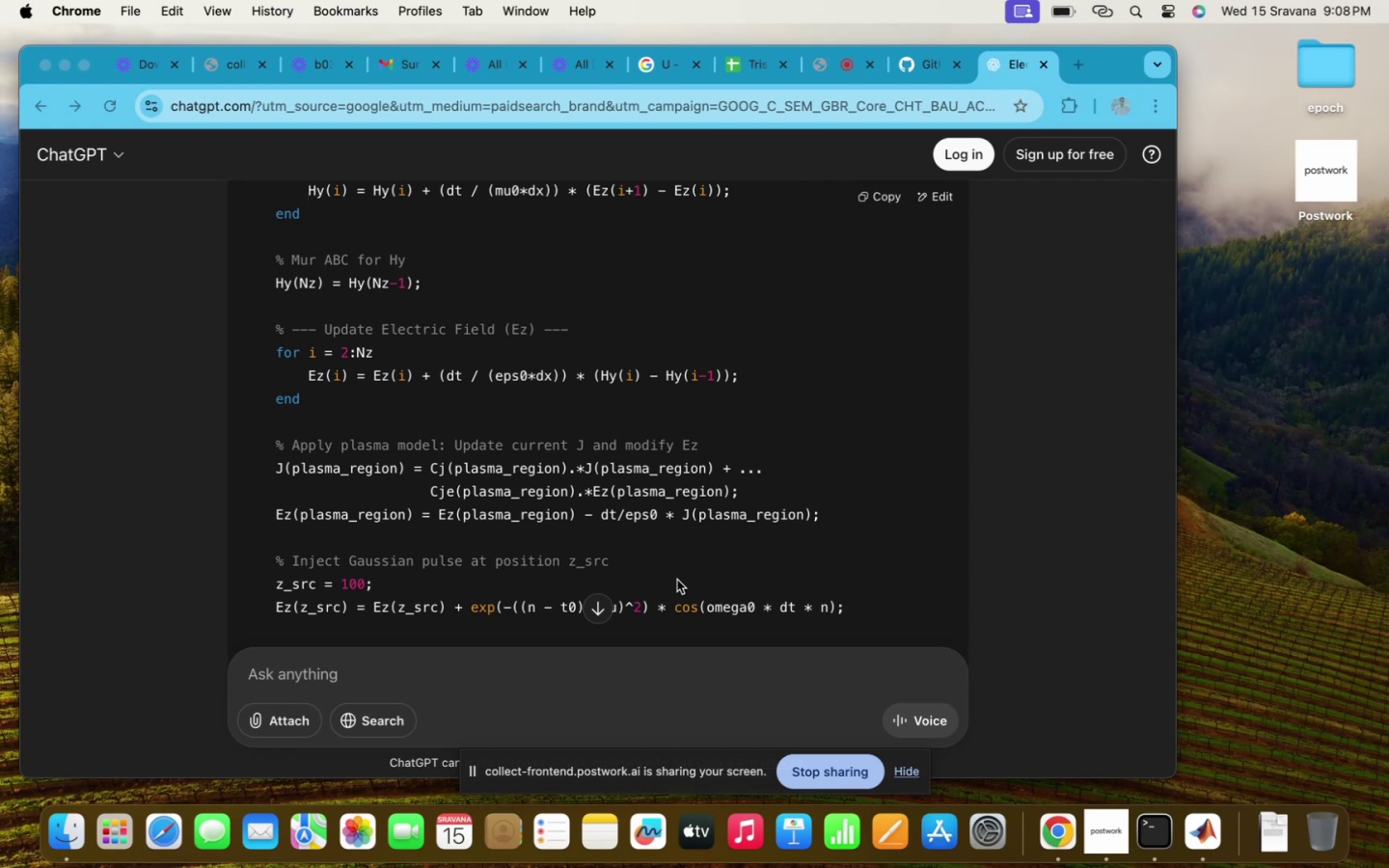 
scroll: coordinate [587, 444], scroll_direction: up, amount: 103.0
 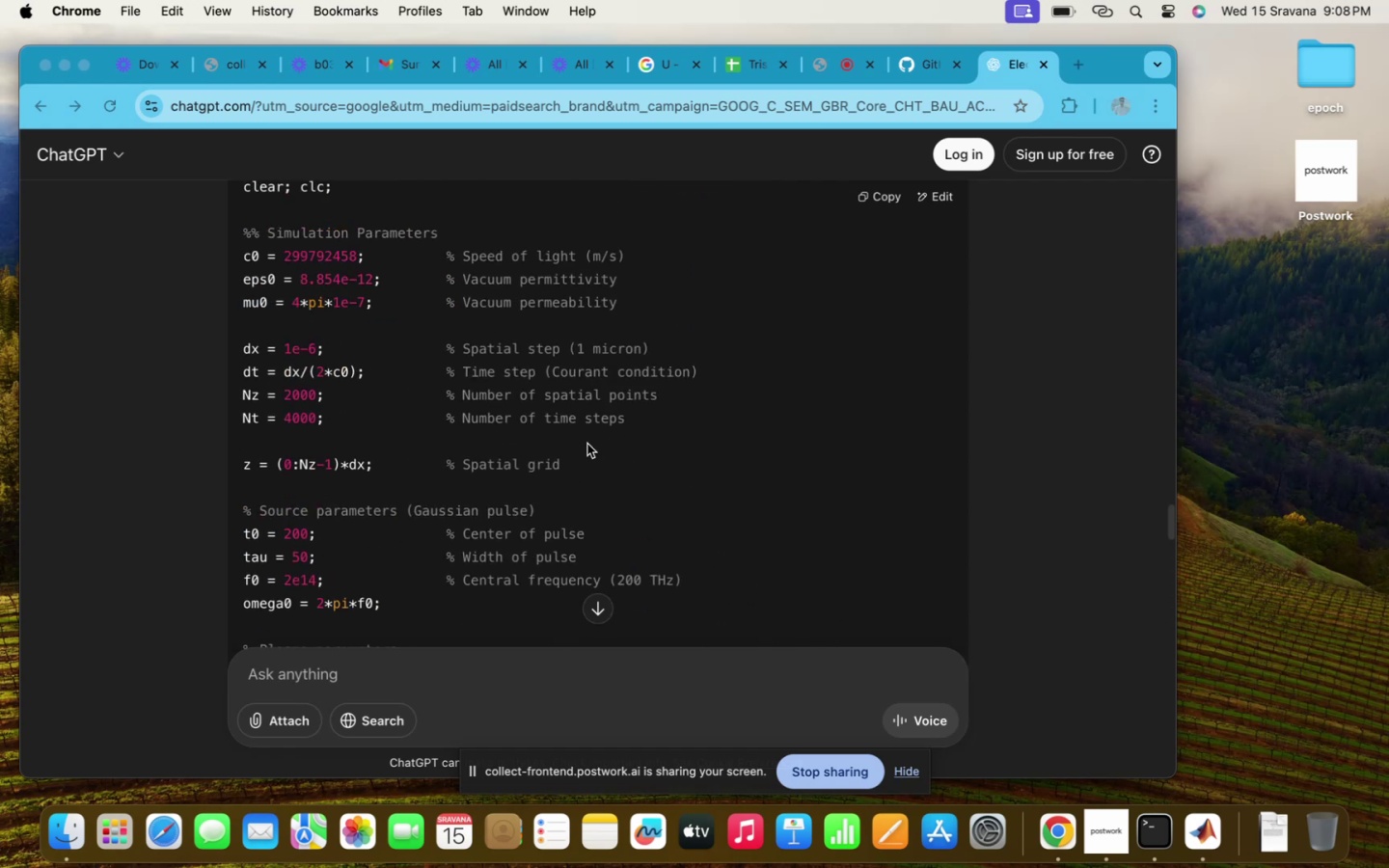 
scroll: coordinate [587, 444], scroll_direction: down, amount: 27.0
 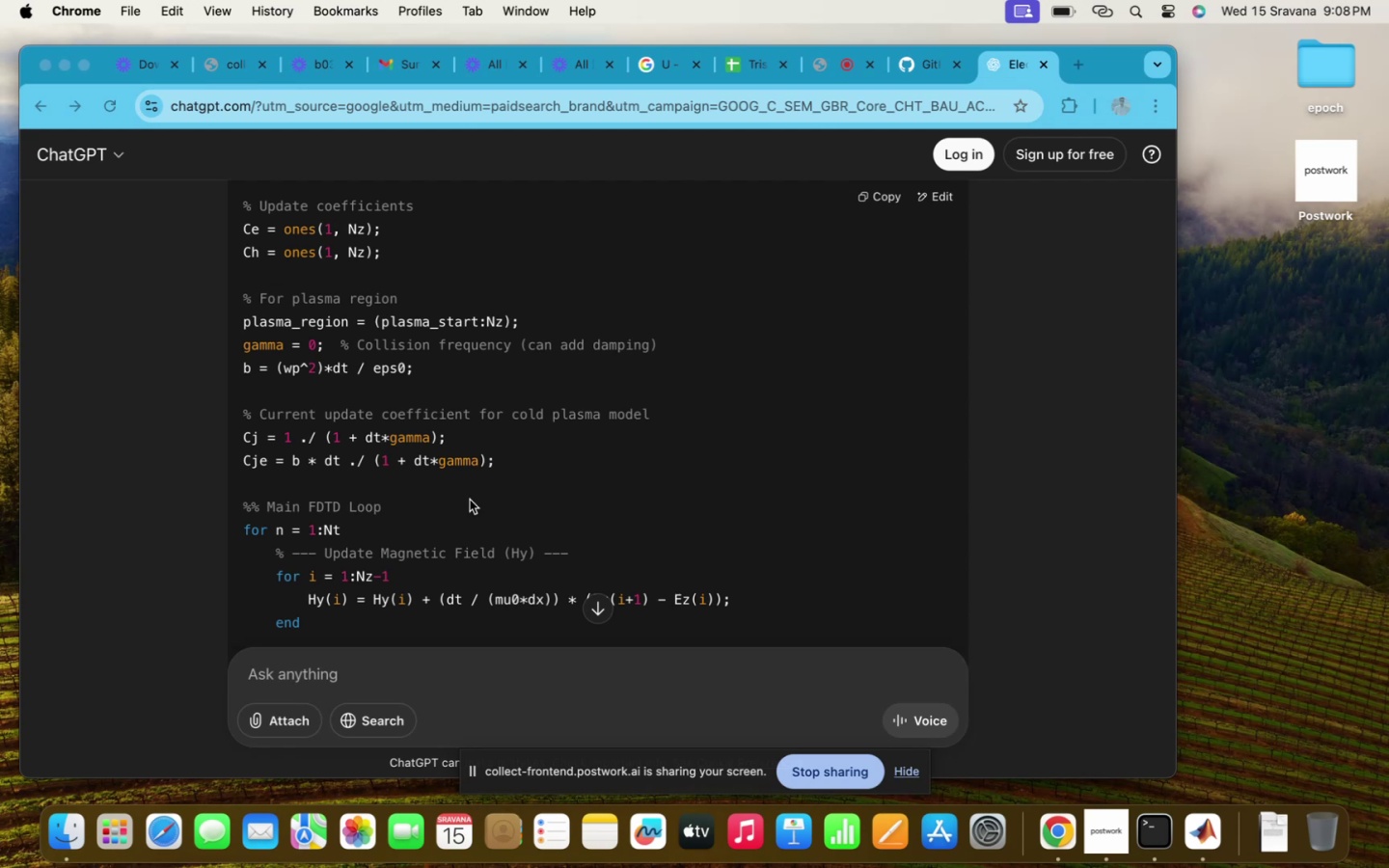 
scroll: coordinate [470, 500], scroll_direction: up, amount: 17.0
 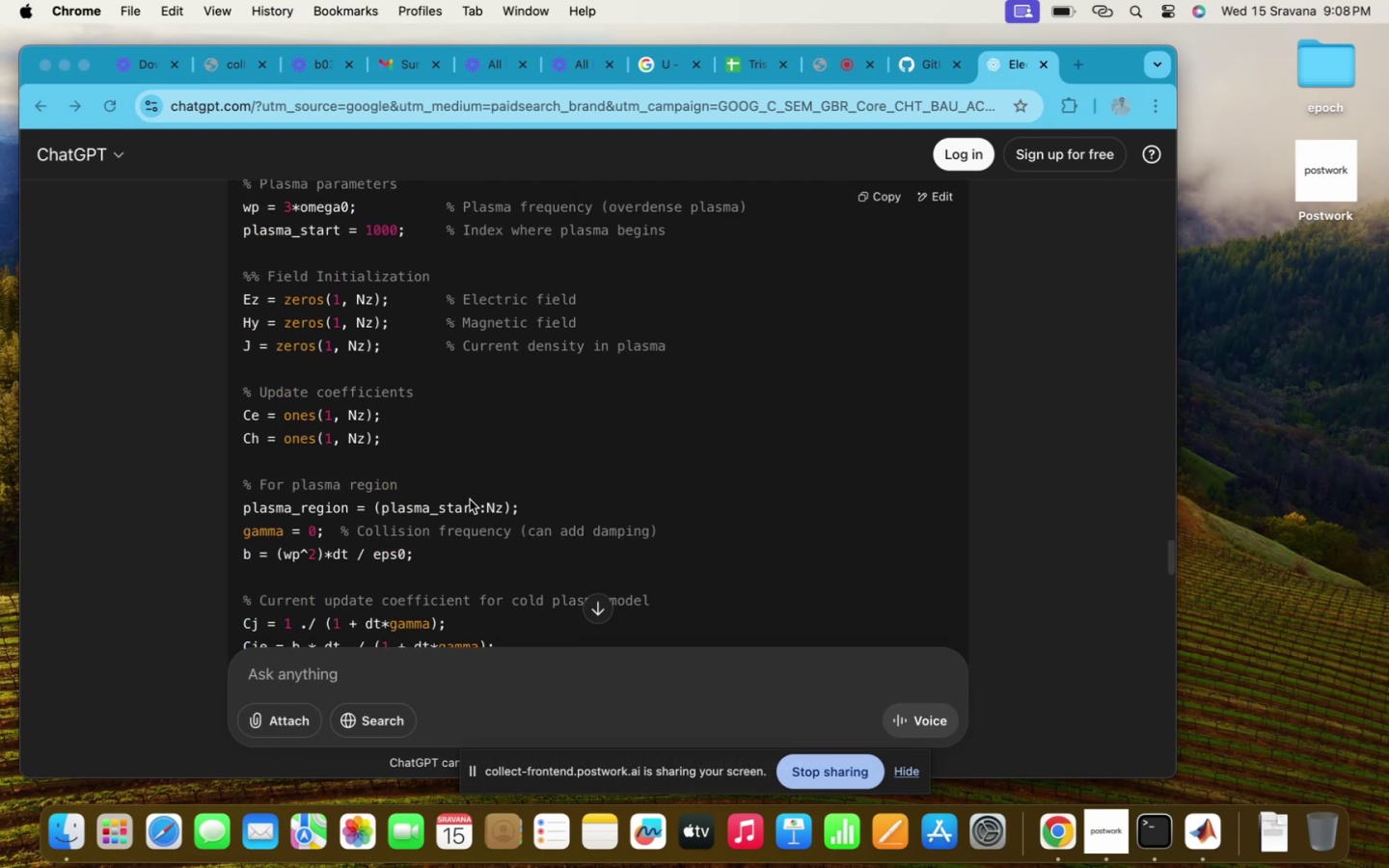 
scroll: coordinate [470, 500], scroll_direction: down, amount: 18.0
 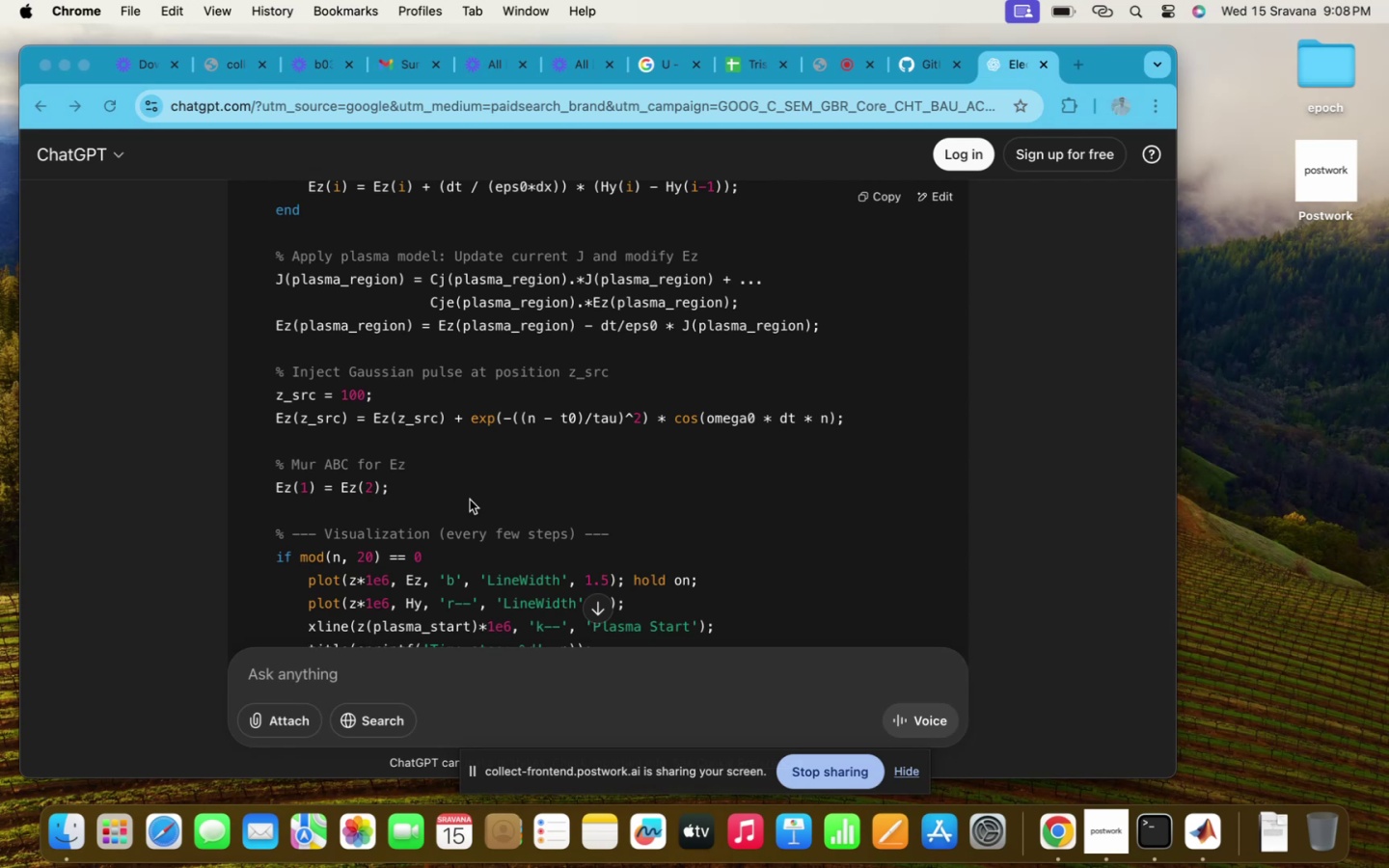 
scroll: coordinate [470, 500], scroll_direction: up, amount: 9.0
 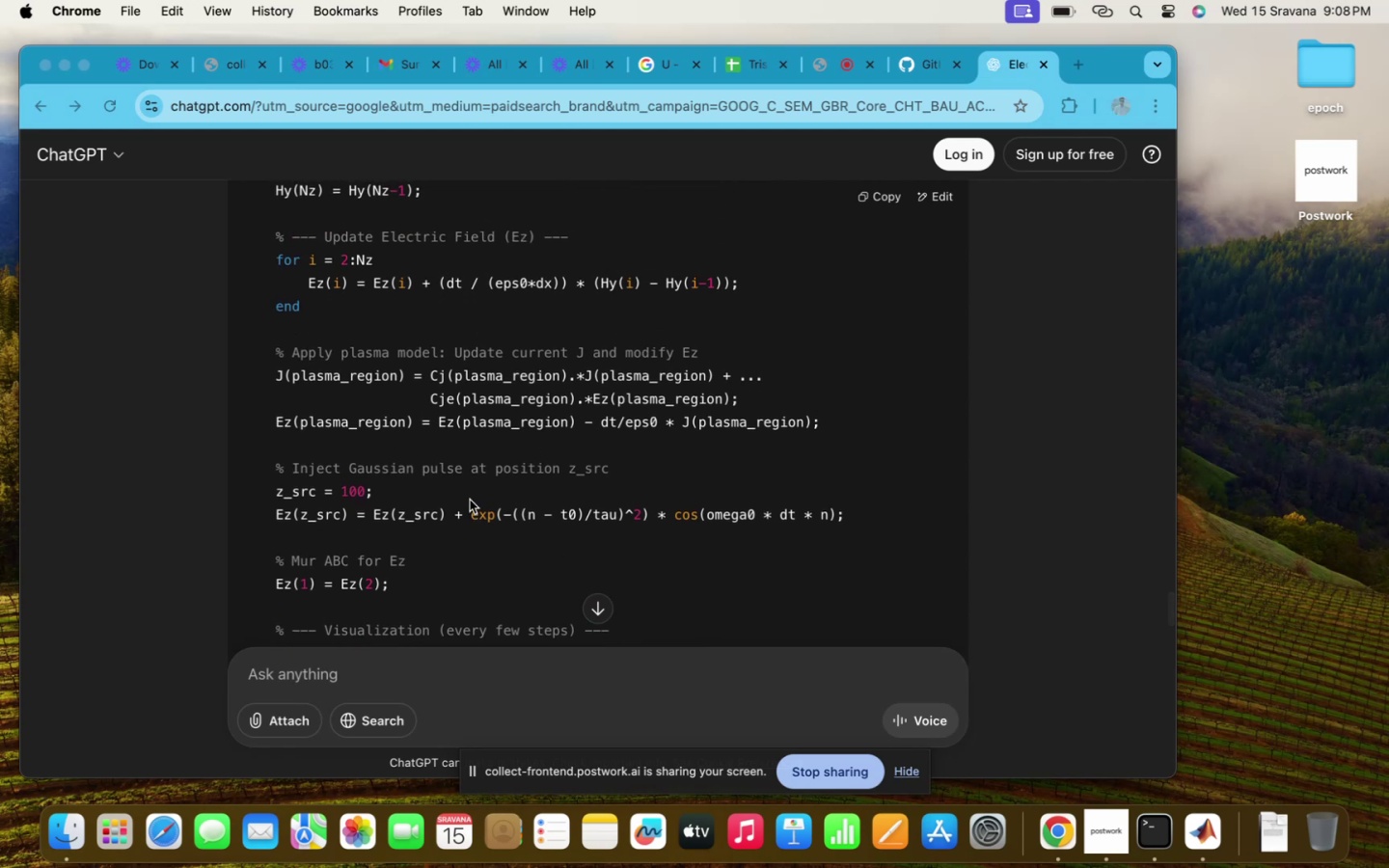 
scroll: coordinate [470, 500], scroll_direction: down, amount: 8.0
 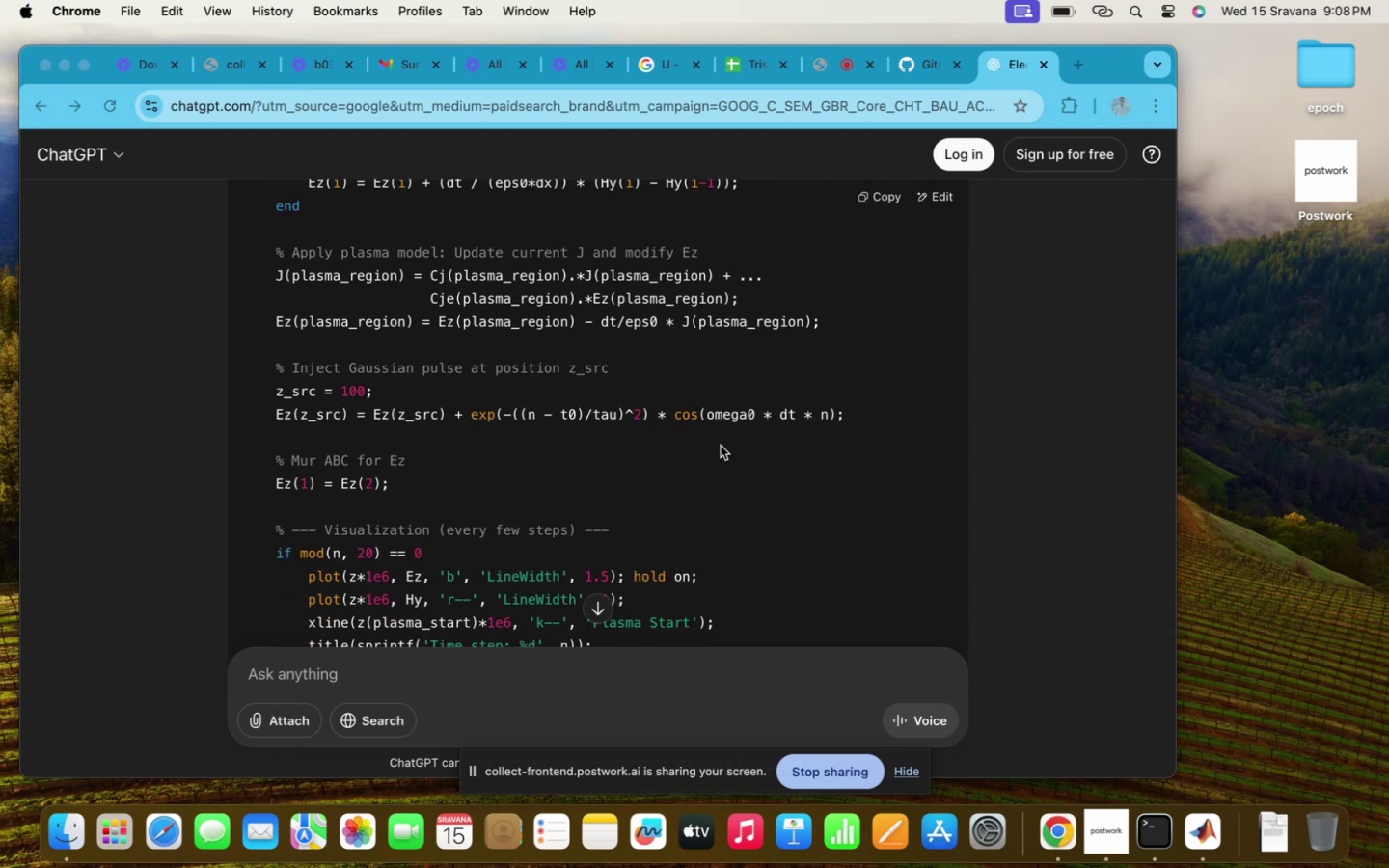 
scroll: coordinate [586, 459], scroll_direction: up, amount: 23.0
 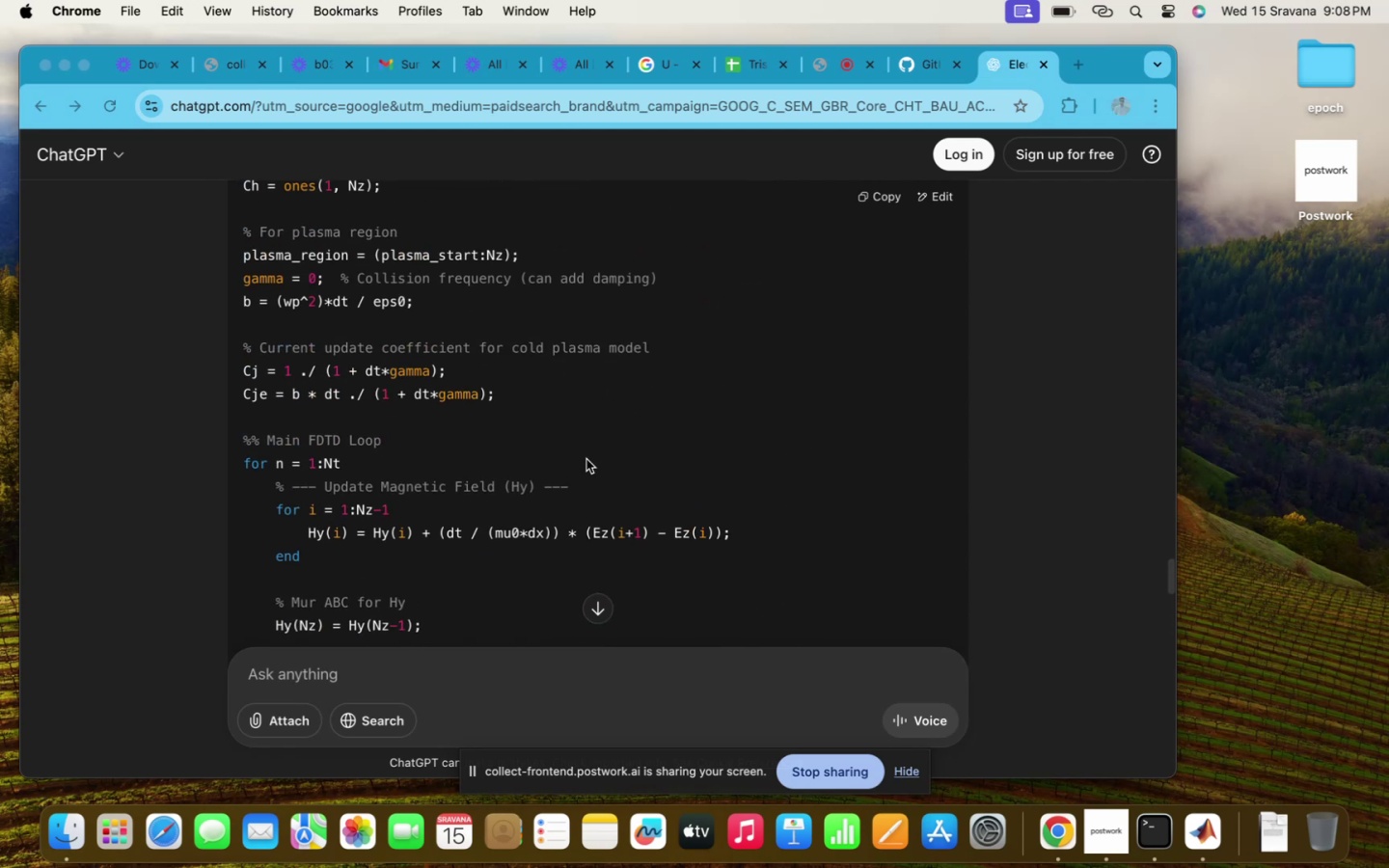 
scroll: coordinate [586, 459], scroll_direction: down, amount: 38.0
 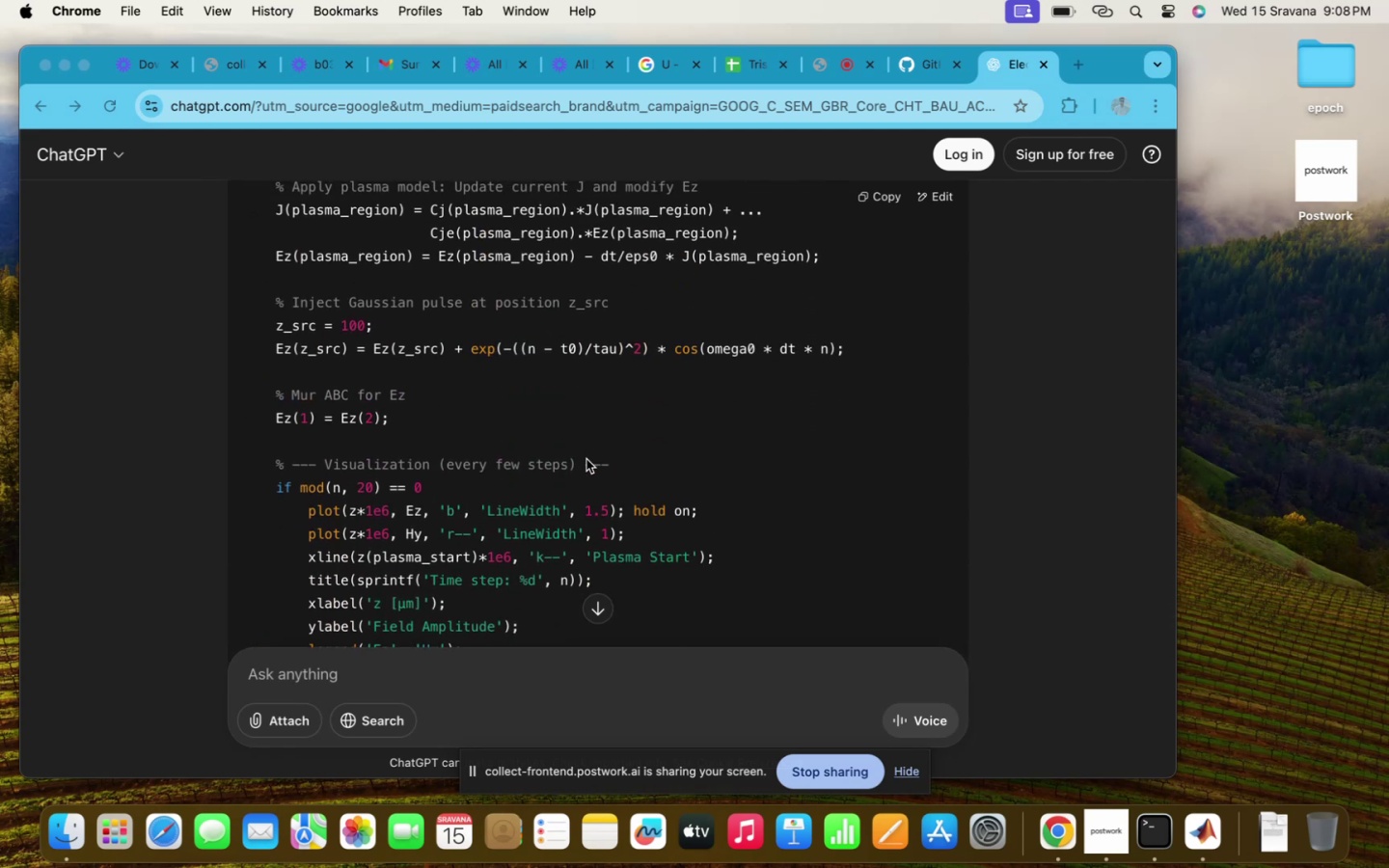 
scroll: coordinate [586, 459], scroll_direction: up, amount: 8.0
 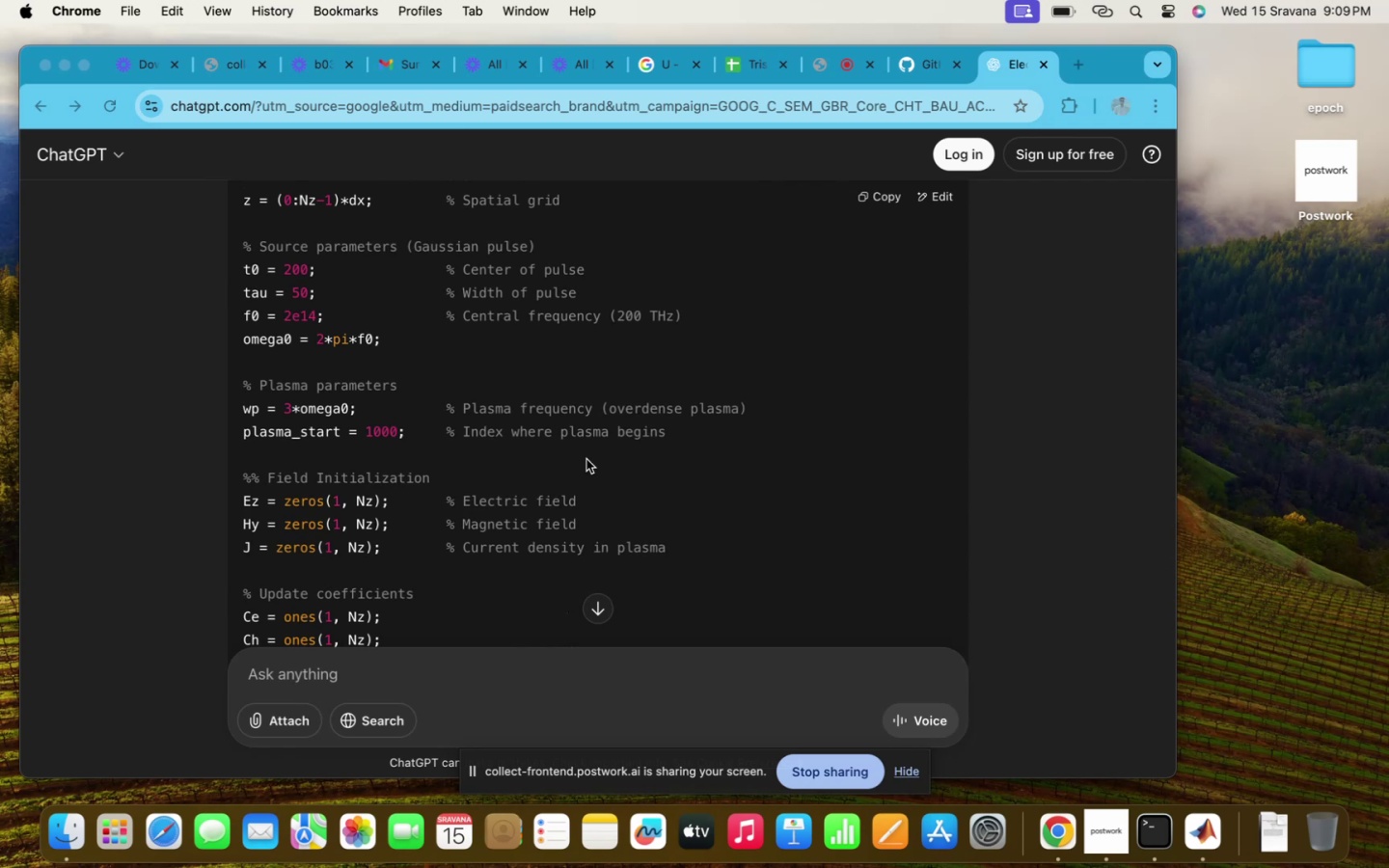 
scroll: coordinate [586, 459], scroll_direction: down, amount: 3.0
 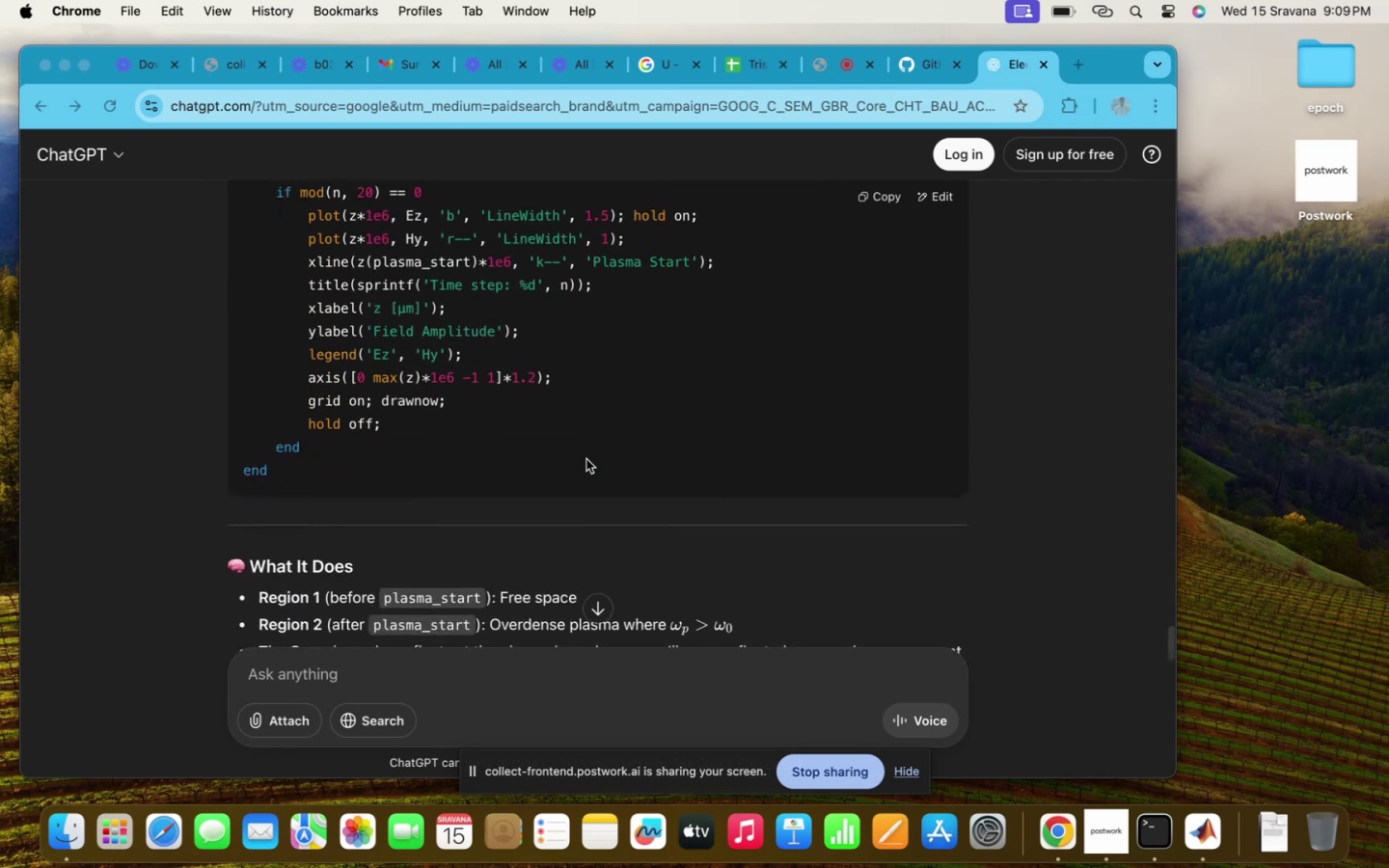 
scroll: coordinate [586, 459], scroll_direction: up, amount: 23.0
 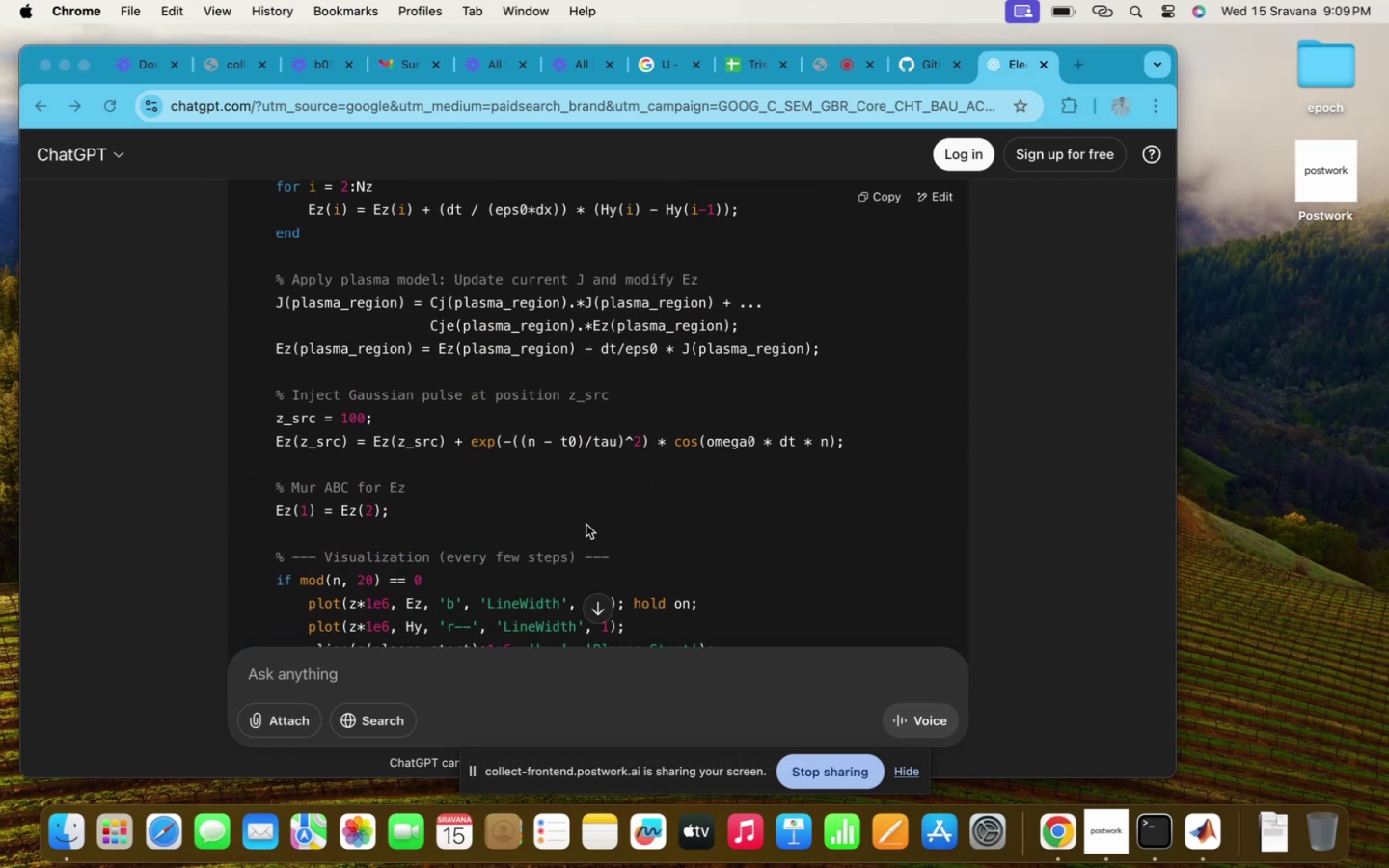 
scroll: coordinate [651, 581], scroll_direction: down, amount: 27.0
 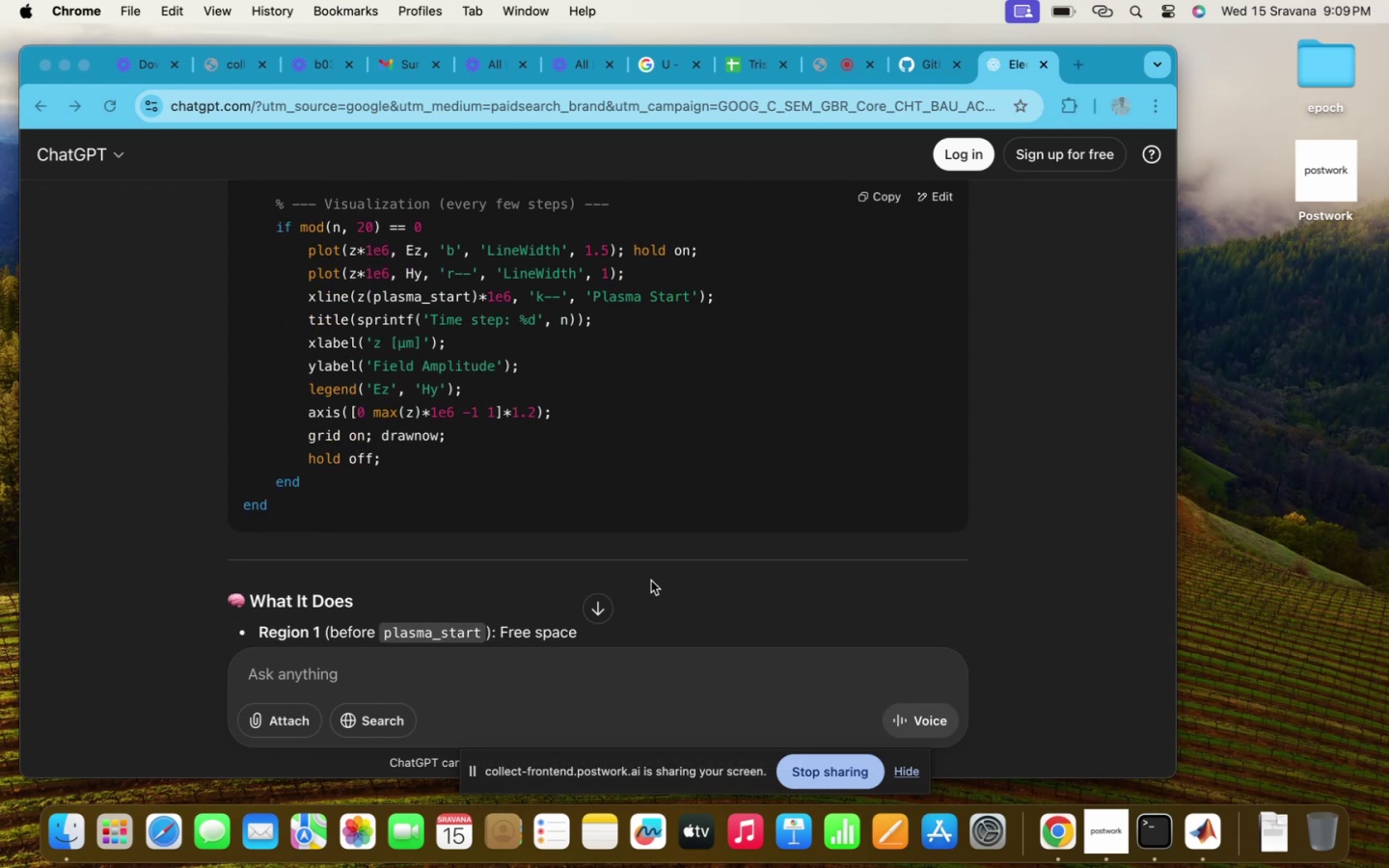 
scroll: coordinate [651, 581], scroll_direction: up, amount: 35.0
 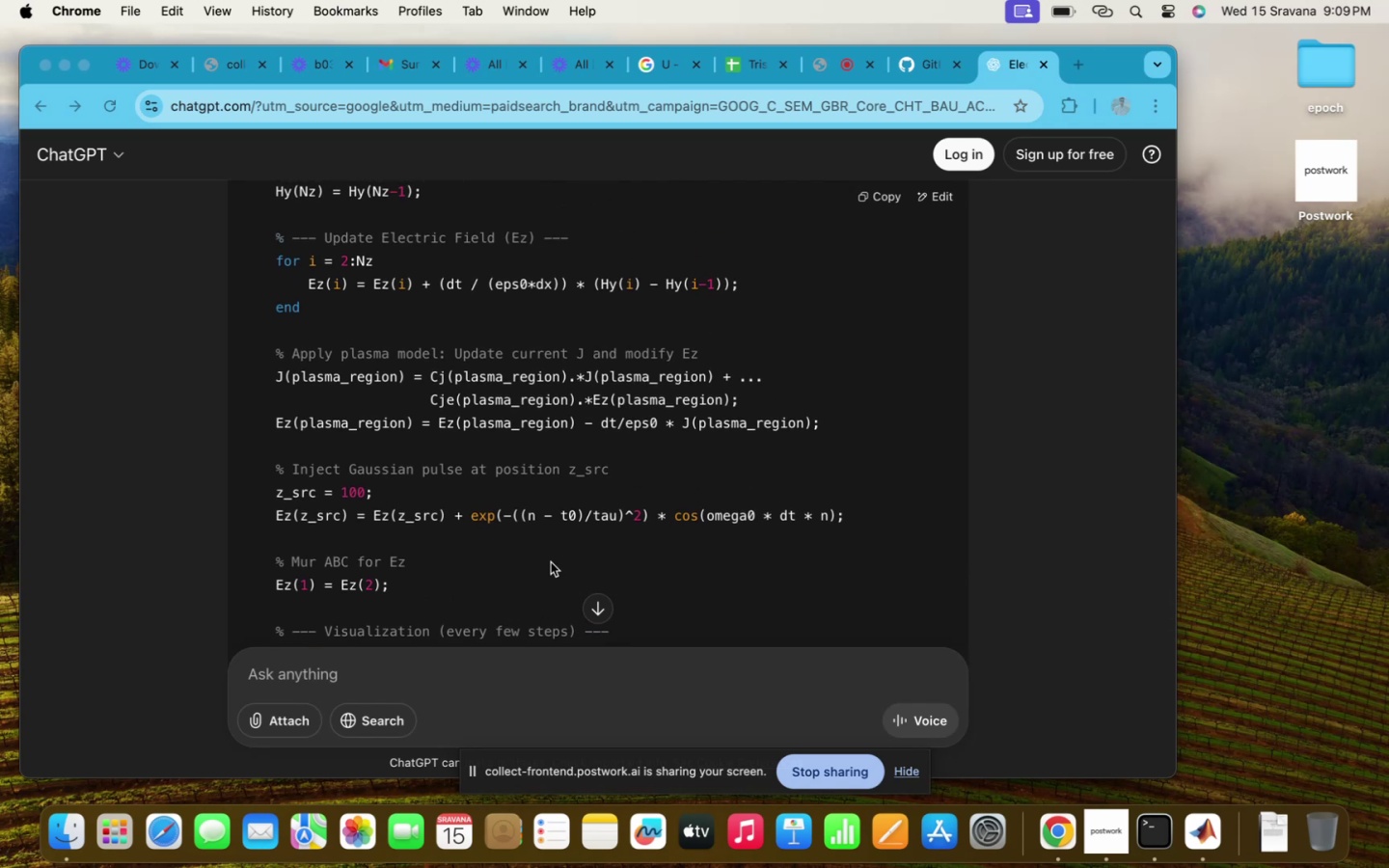 
left_click([587, 374])
 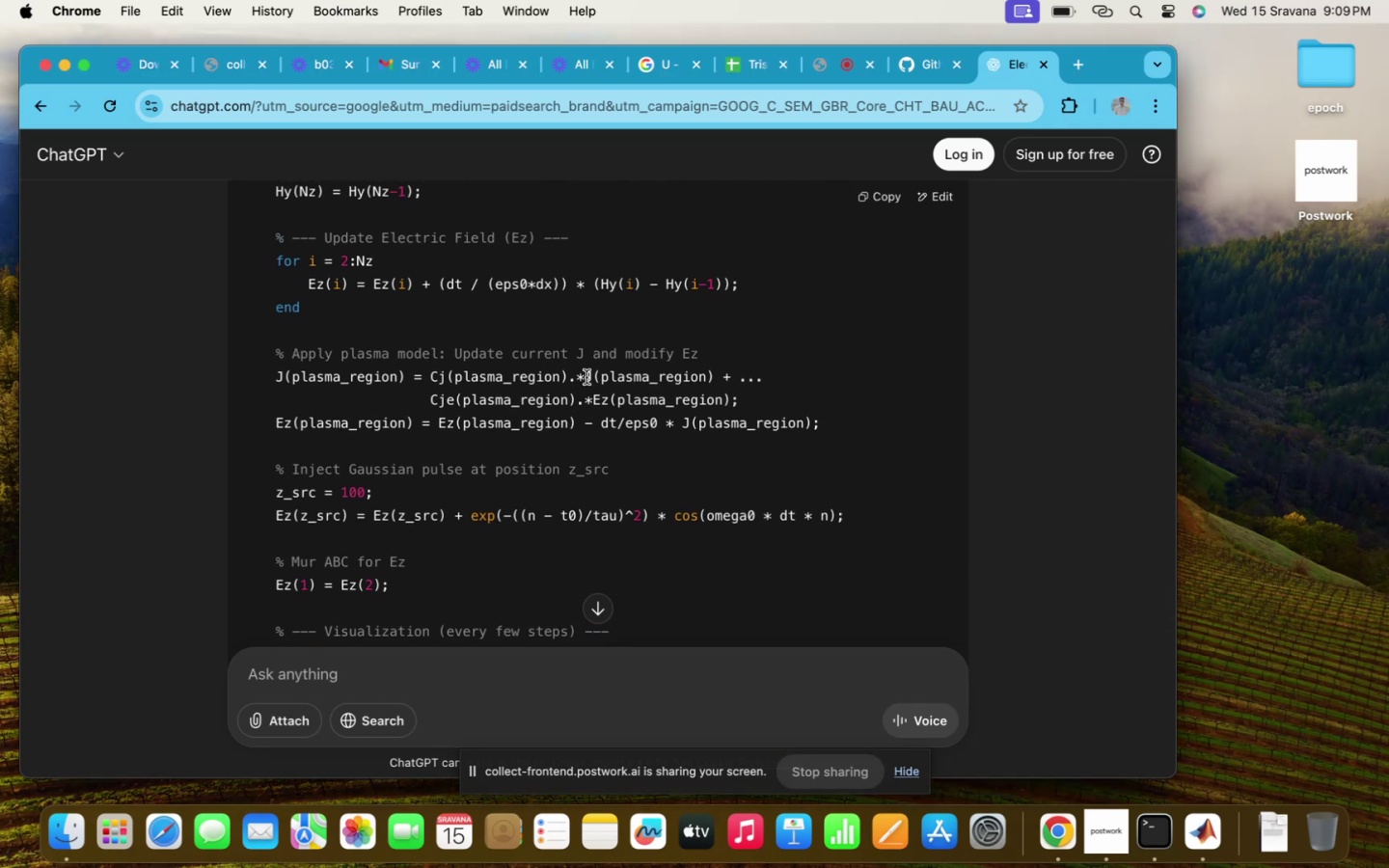 
scroll: coordinate [586, 377], scroll_direction: up, amount: 70.0
 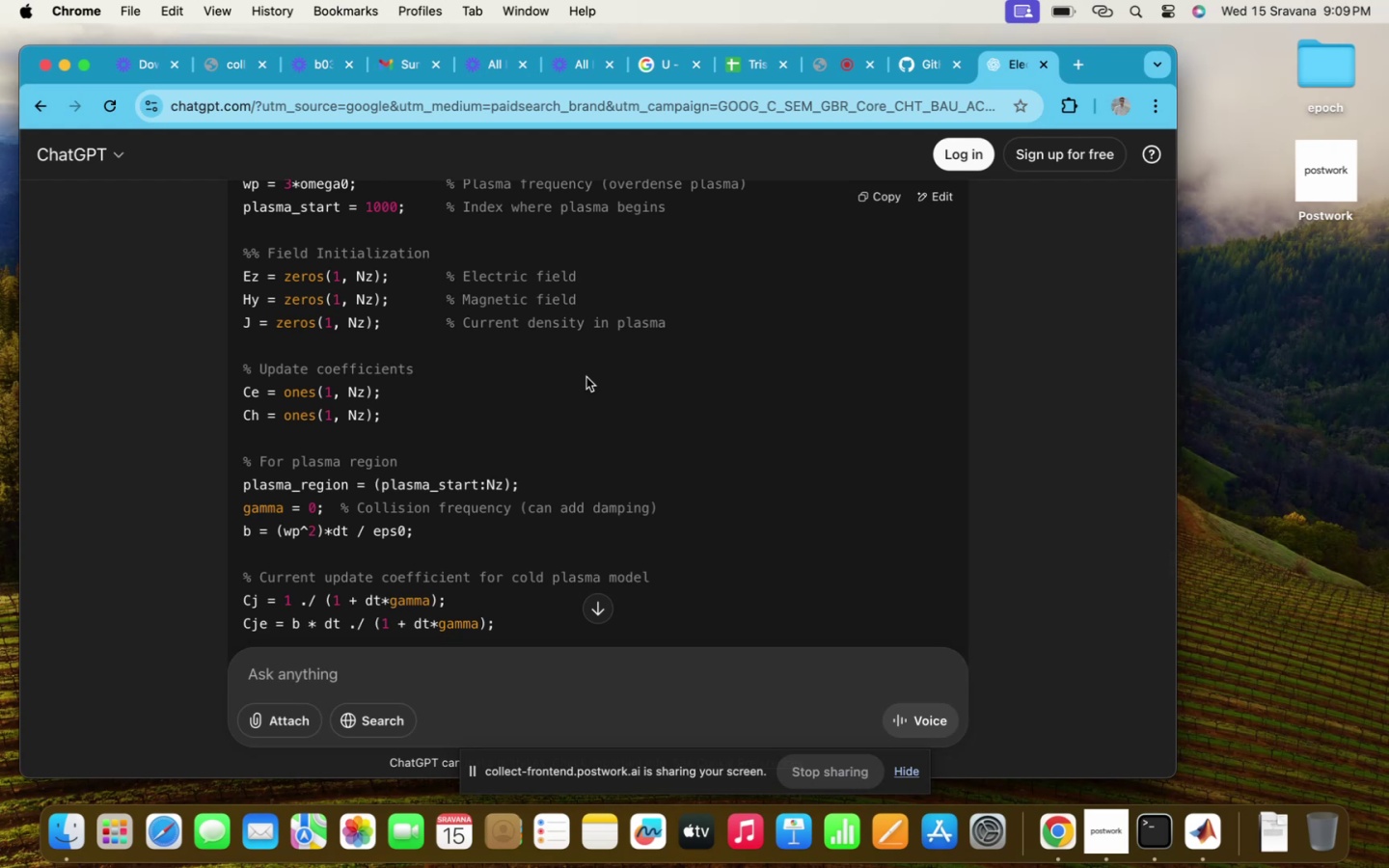 
scroll: coordinate [586, 377], scroll_direction: down, amount: 17.0
 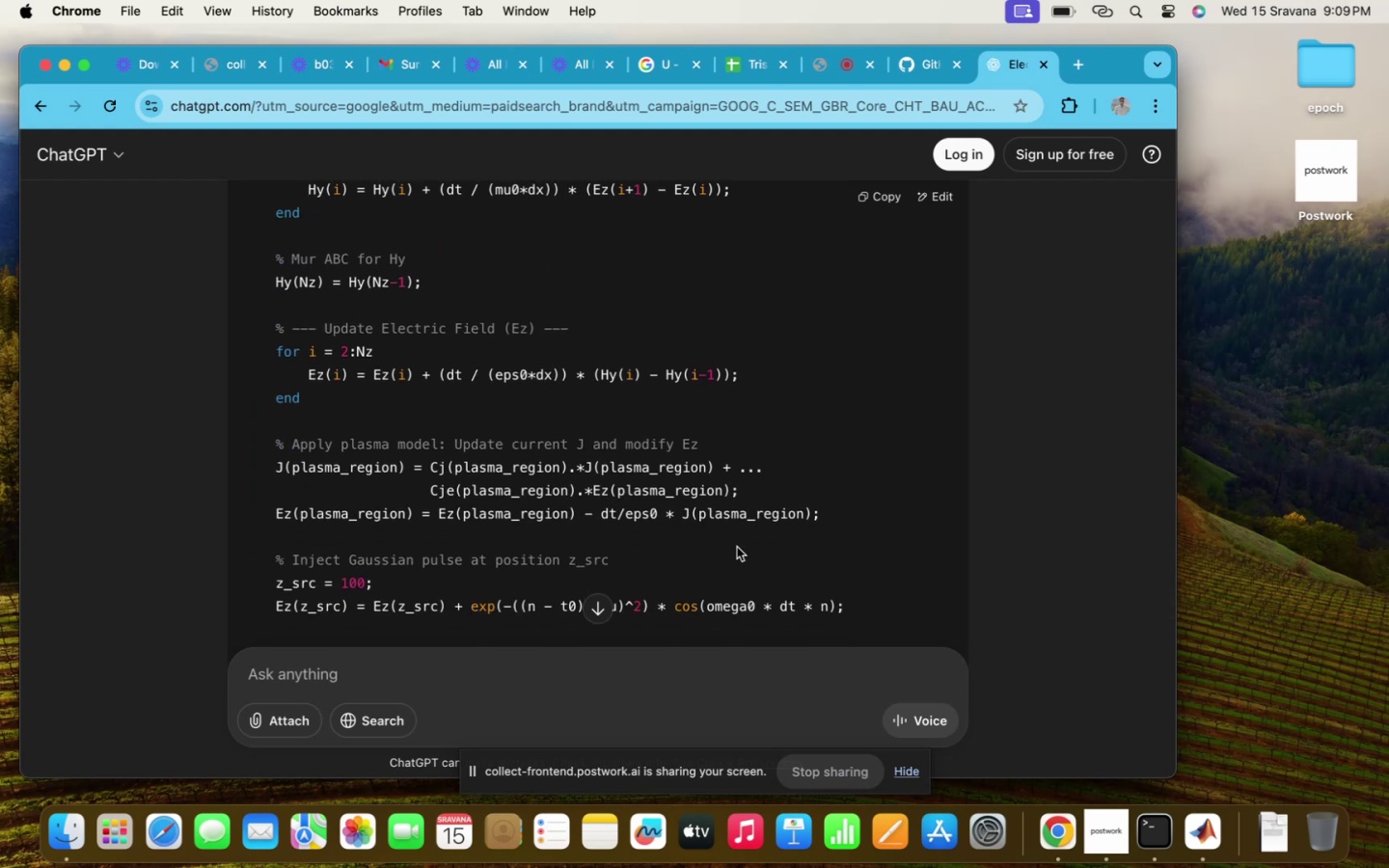 
scroll: coordinate [743, 491], scroll_direction: up, amount: 3.0
 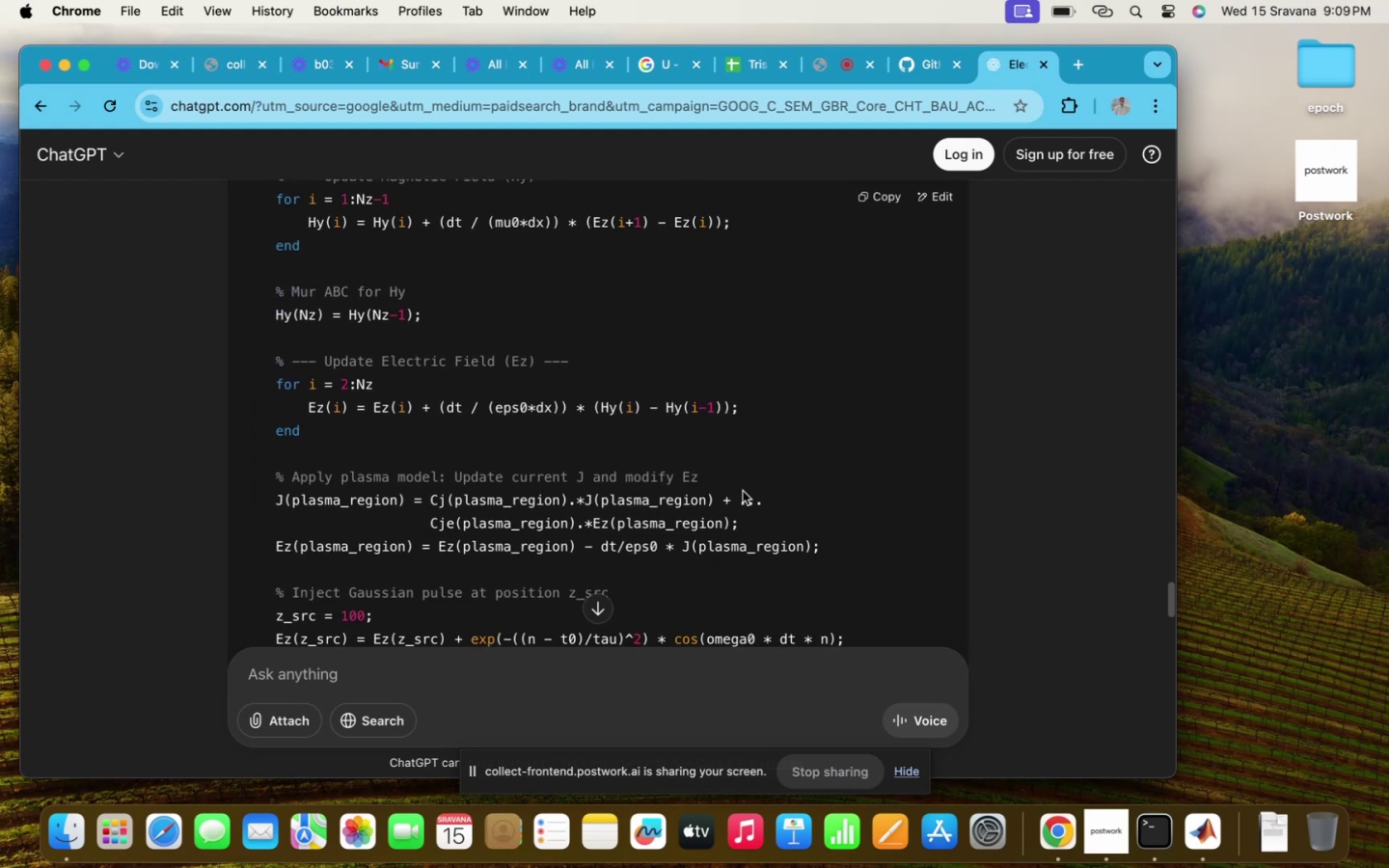 
scroll: coordinate [743, 491], scroll_direction: down, amount: 11.0
 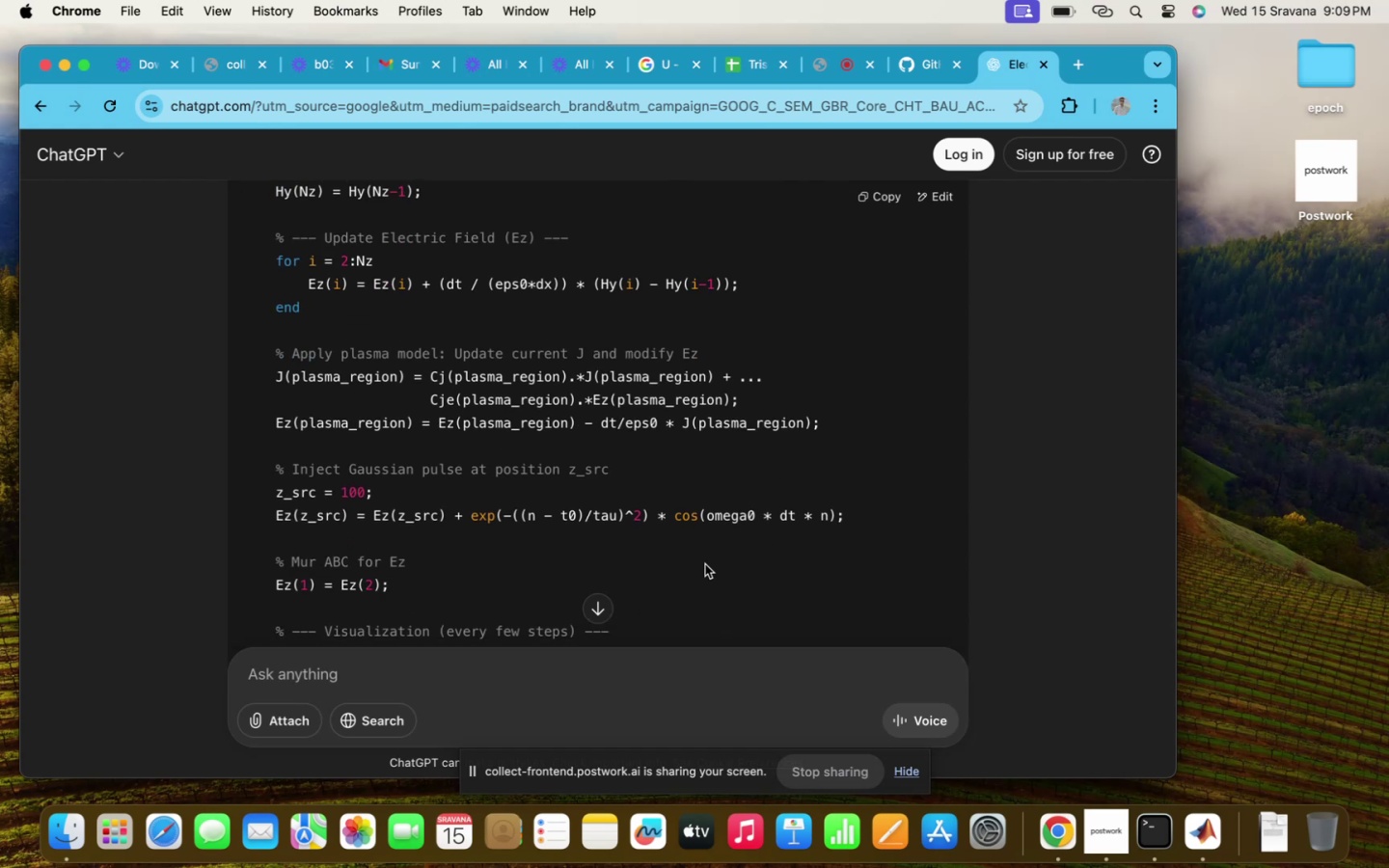 
wait(5.28)
 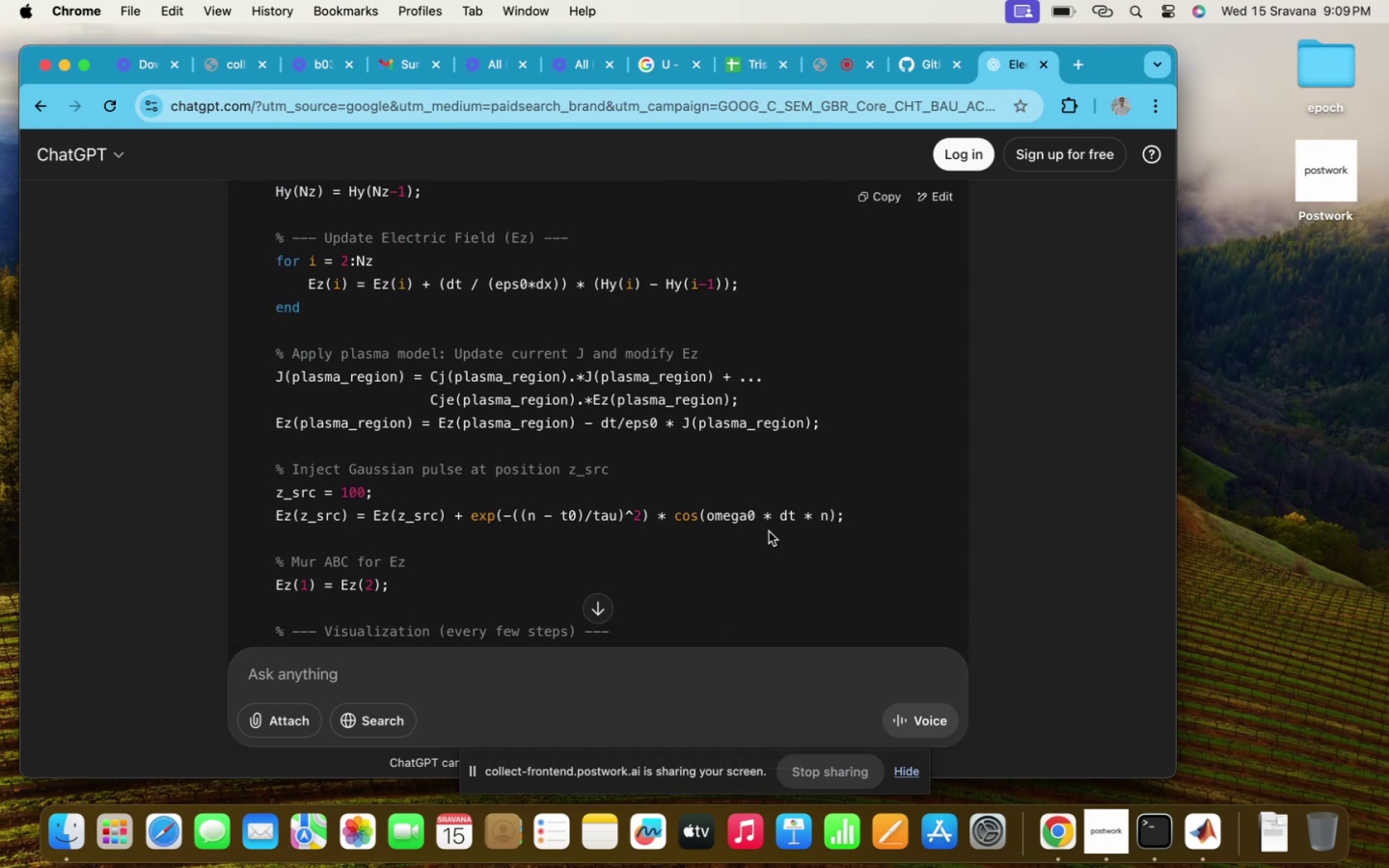 
left_click([1191, 830])
 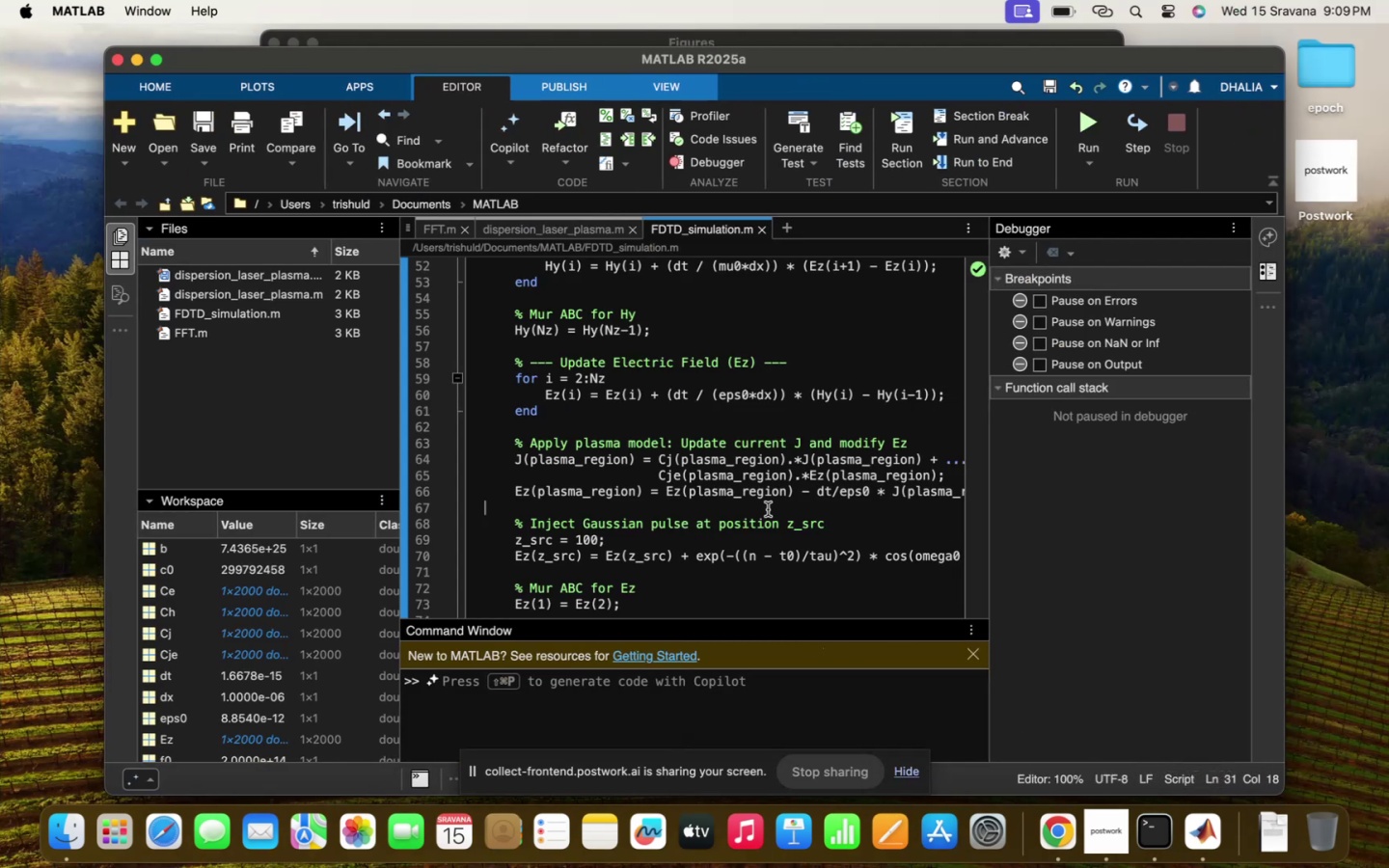 
scroll: coordinate [768, 501], scroll_direction: up, amount: 186.0
 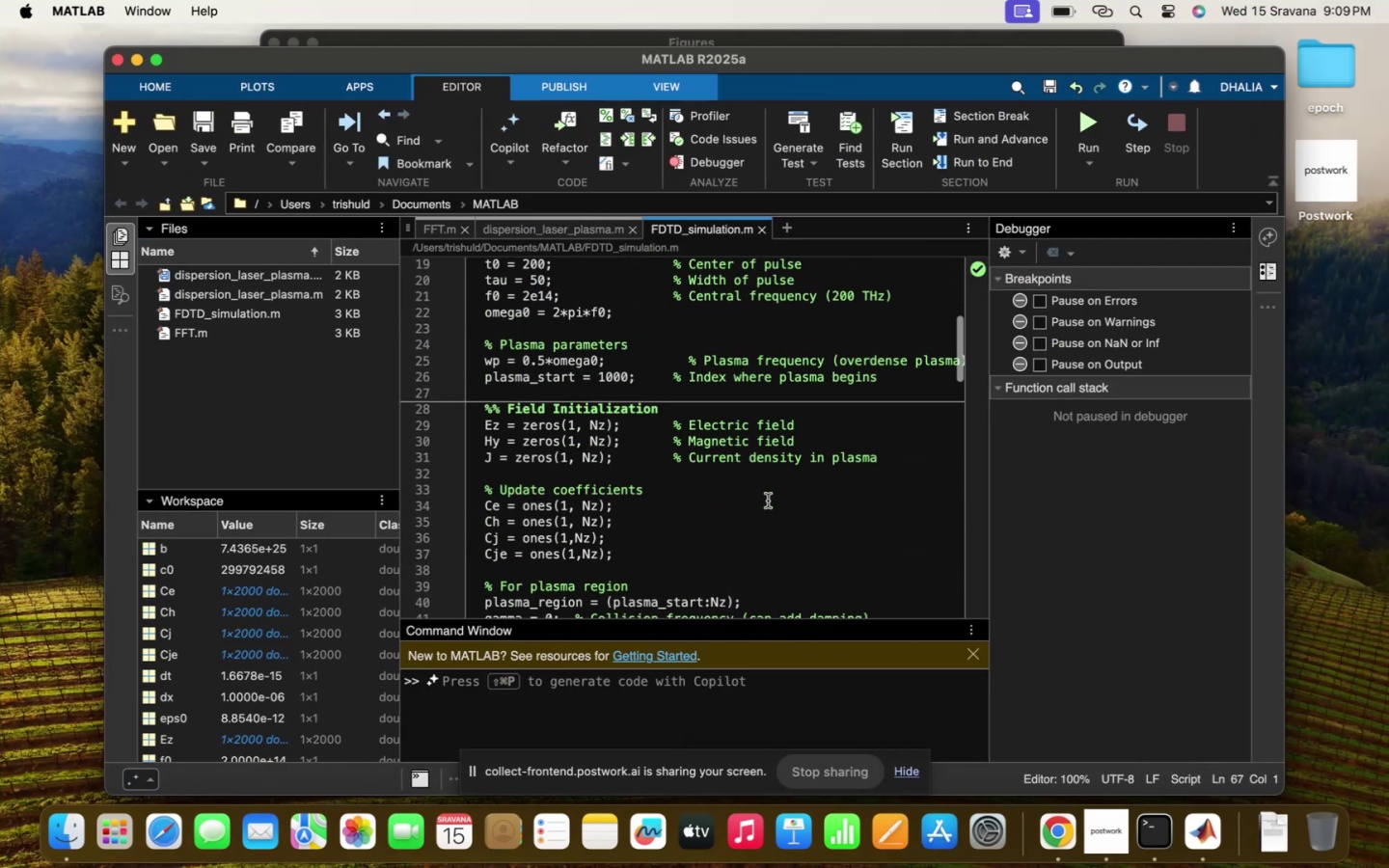 
scroll: coordinate [730, 565], scroll_direction: down, amount: 43.0
 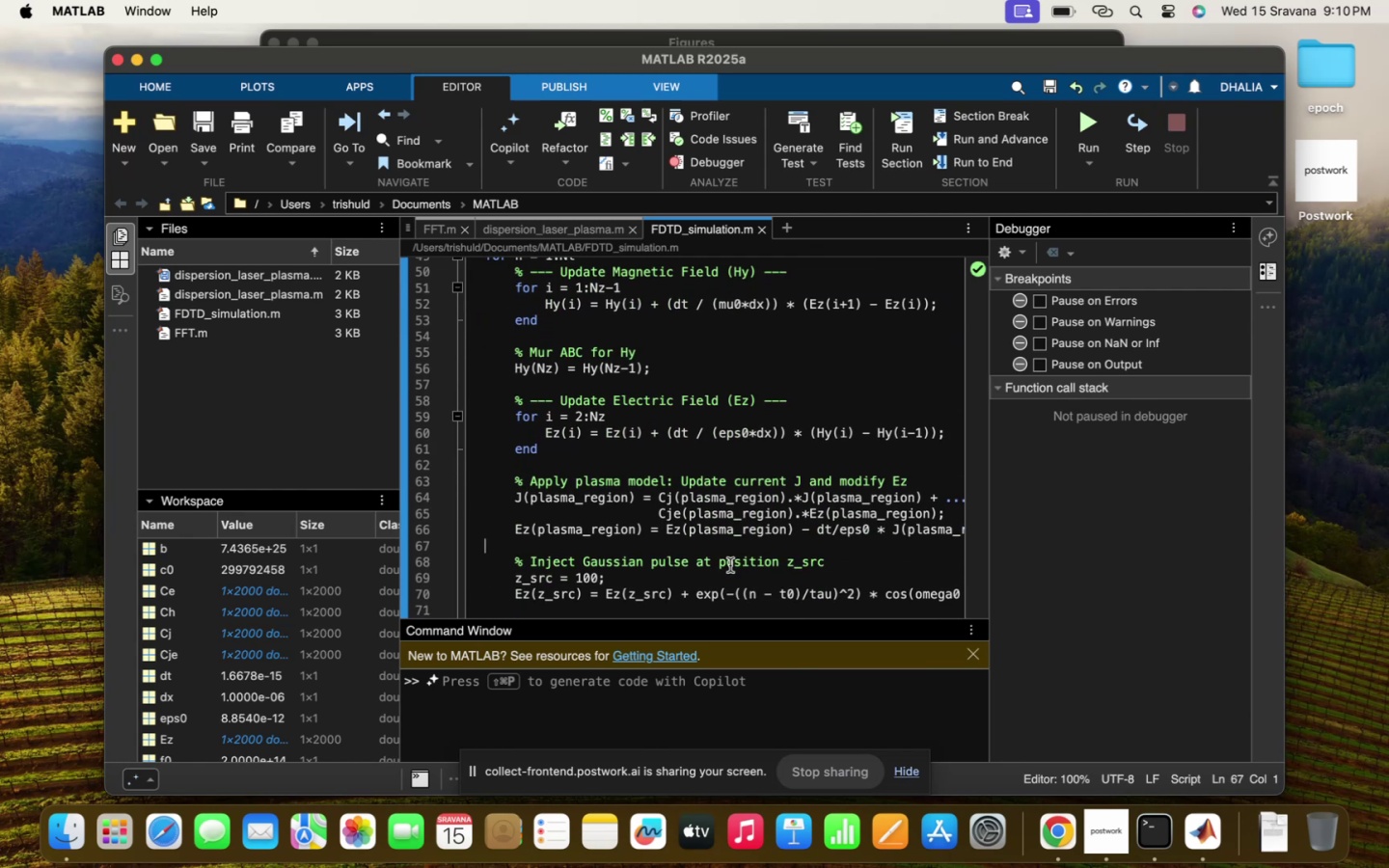 
scroll: coordinate [730, 565], scroll_direction: down, amount: 23.0
 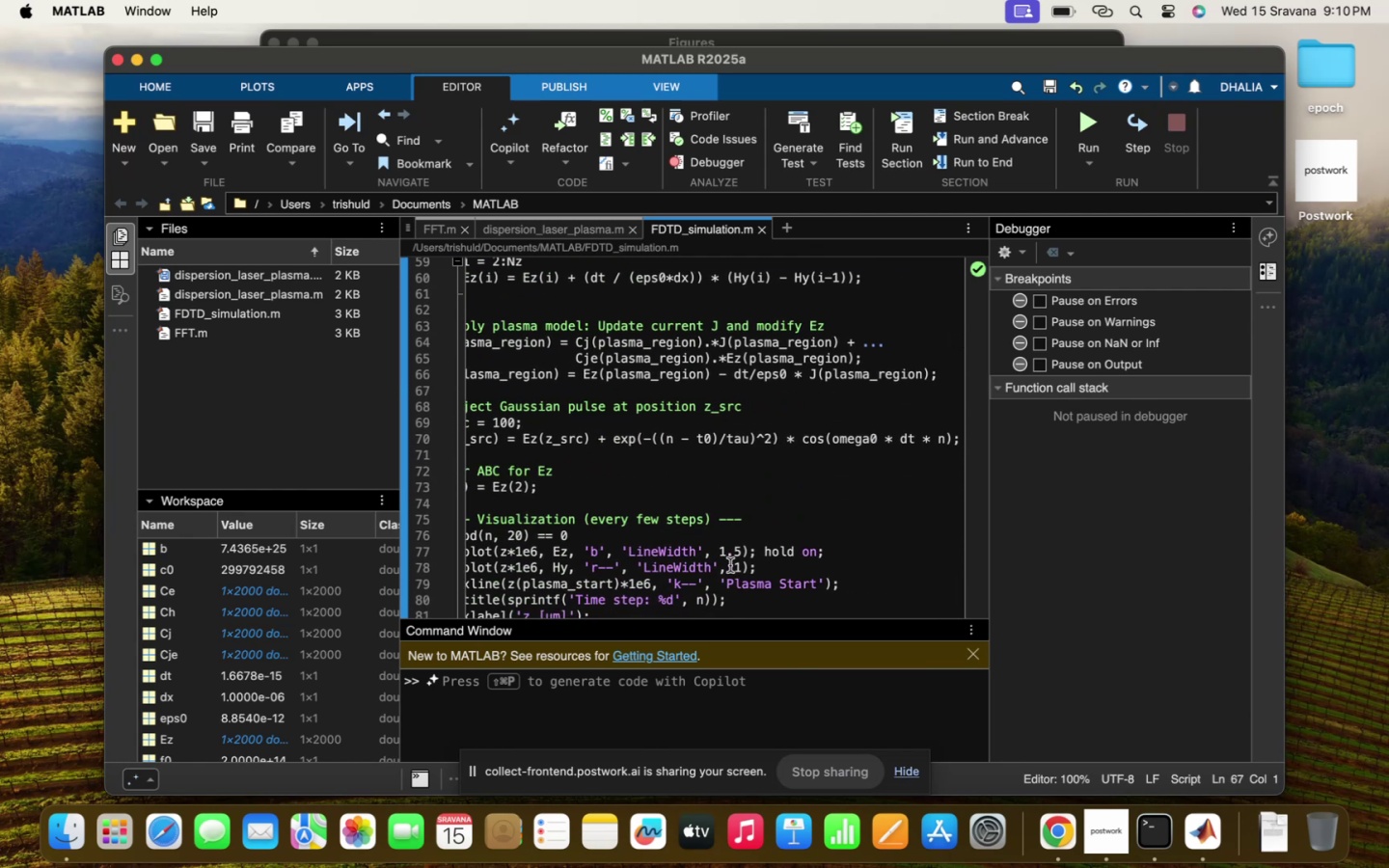 
scroll: coordinate [730, 565], scroll_direction: up, amount: 7.0
 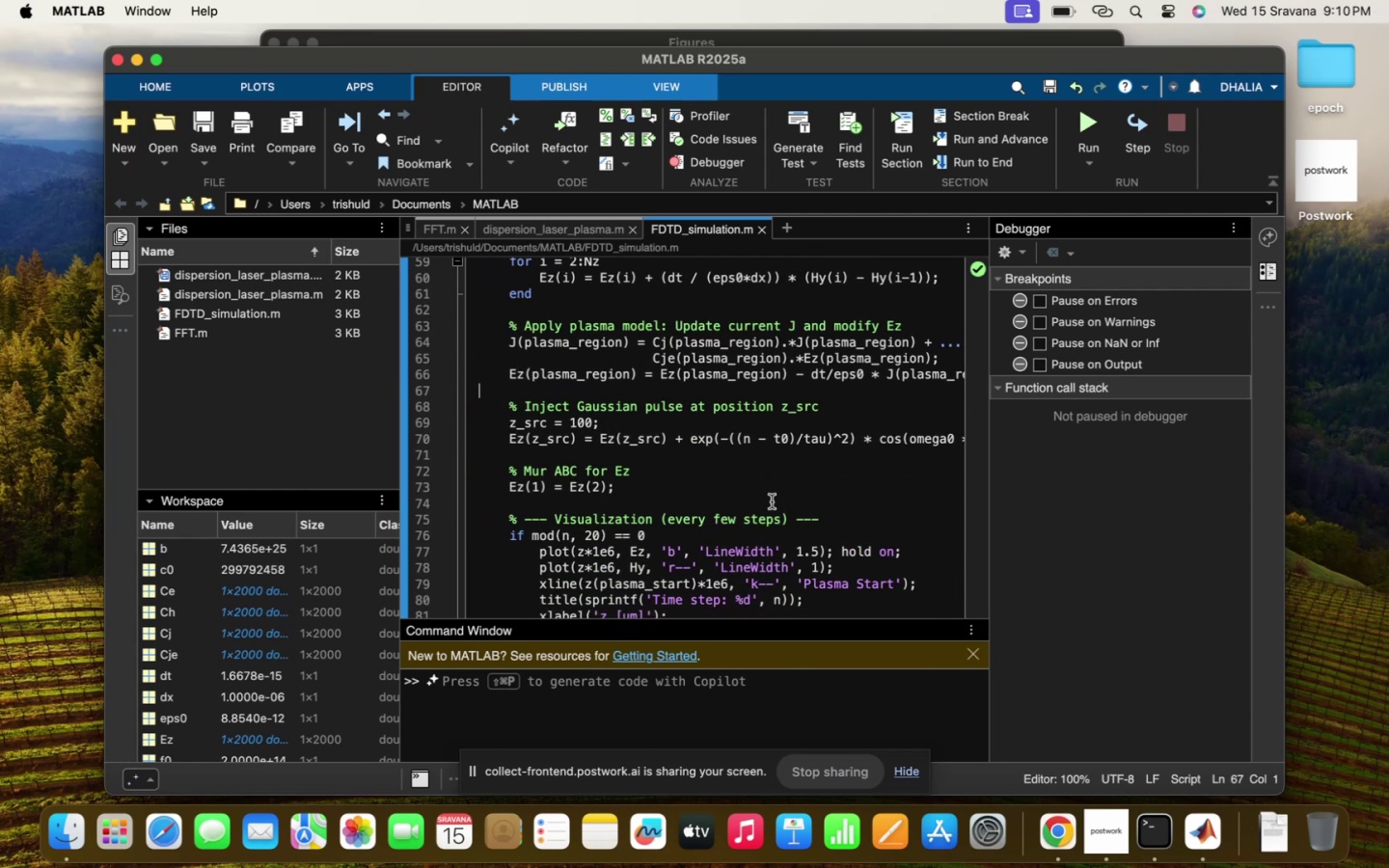 
left_click([715, 502])
 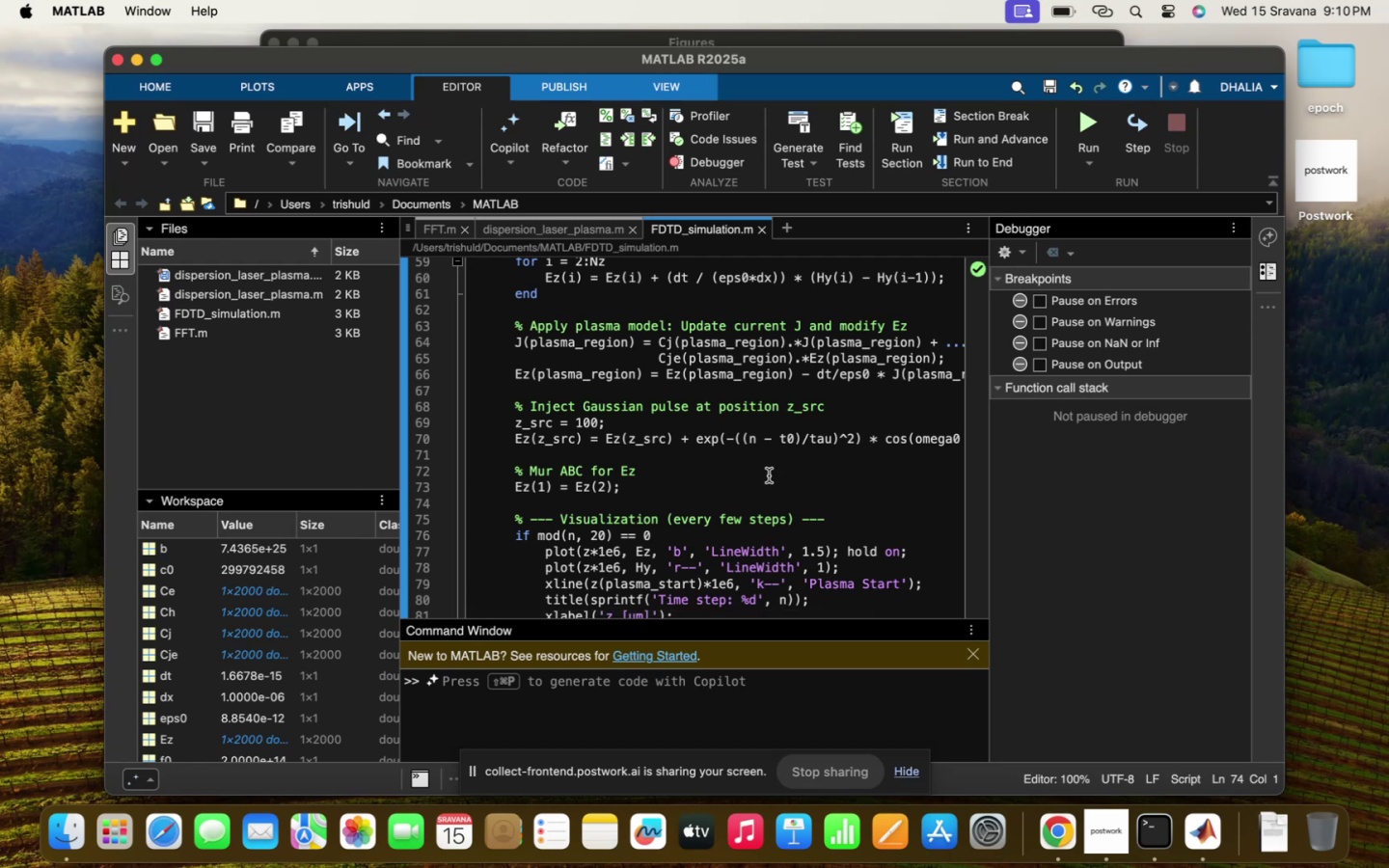 
left_click([769, 475])
 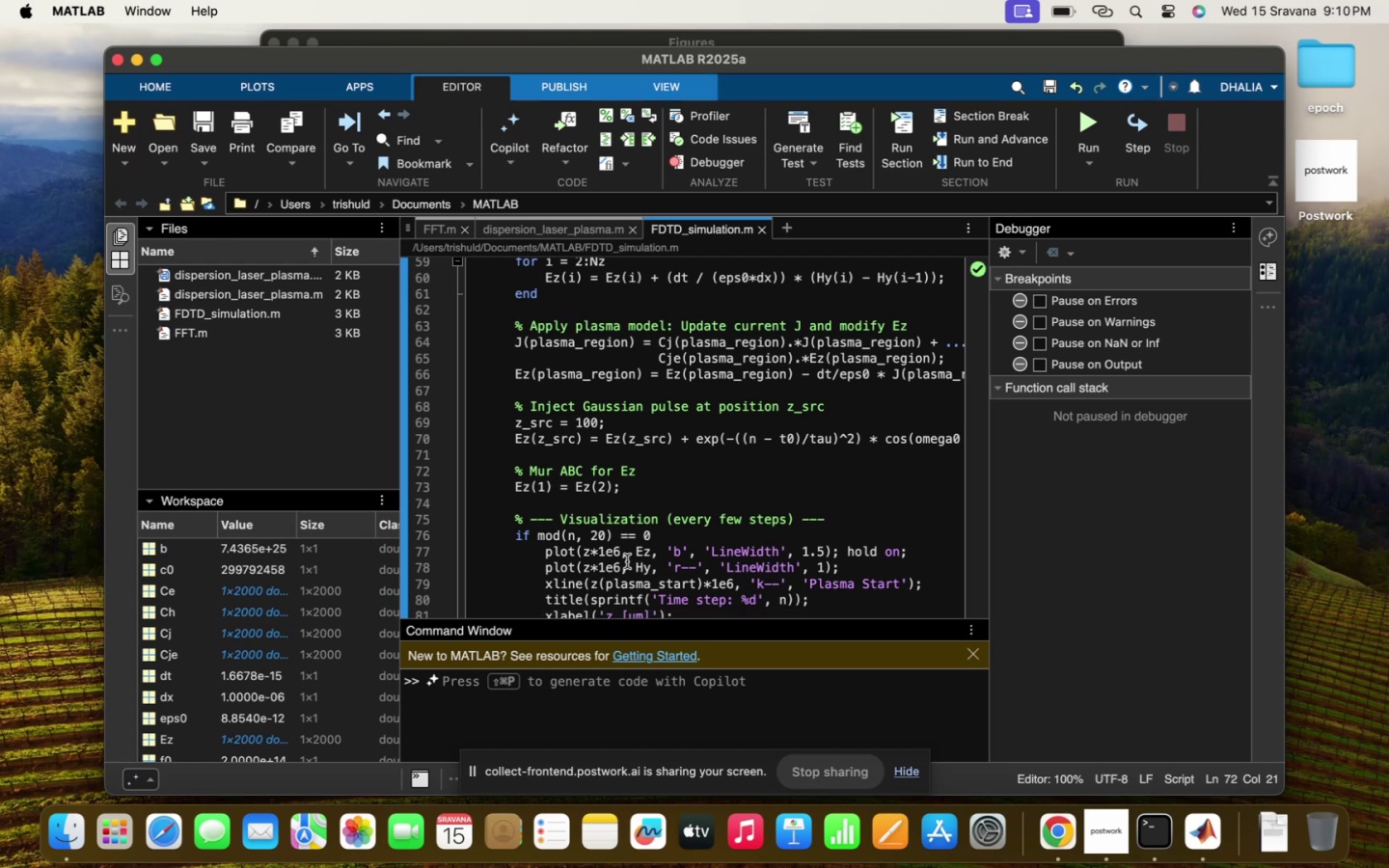 
scroll: coordinate [597, 550], scroll_direction: down, amount: 19.0
 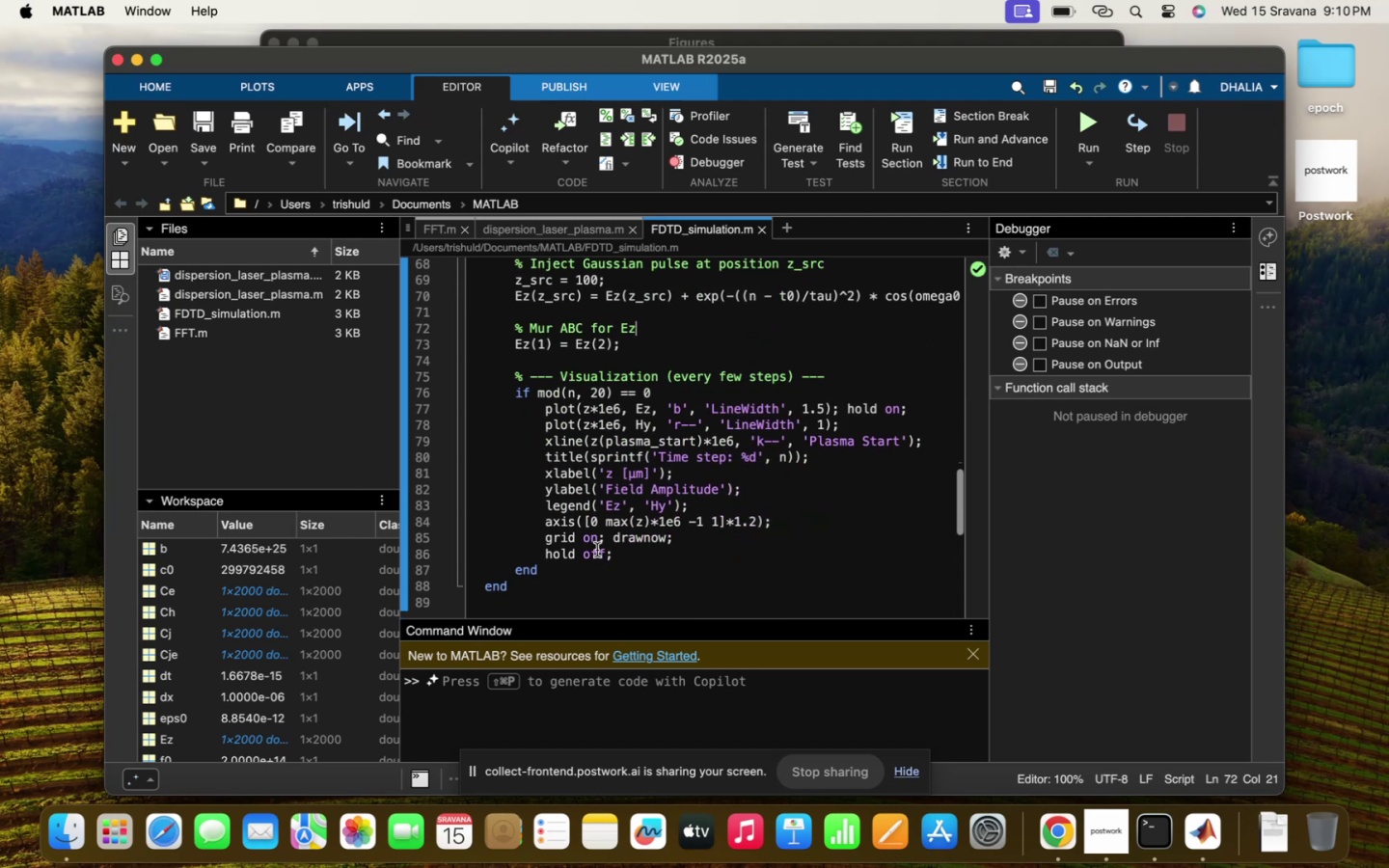 
scroll: coordinate [597, 550], scroll_direction: up, amount: 36.0
 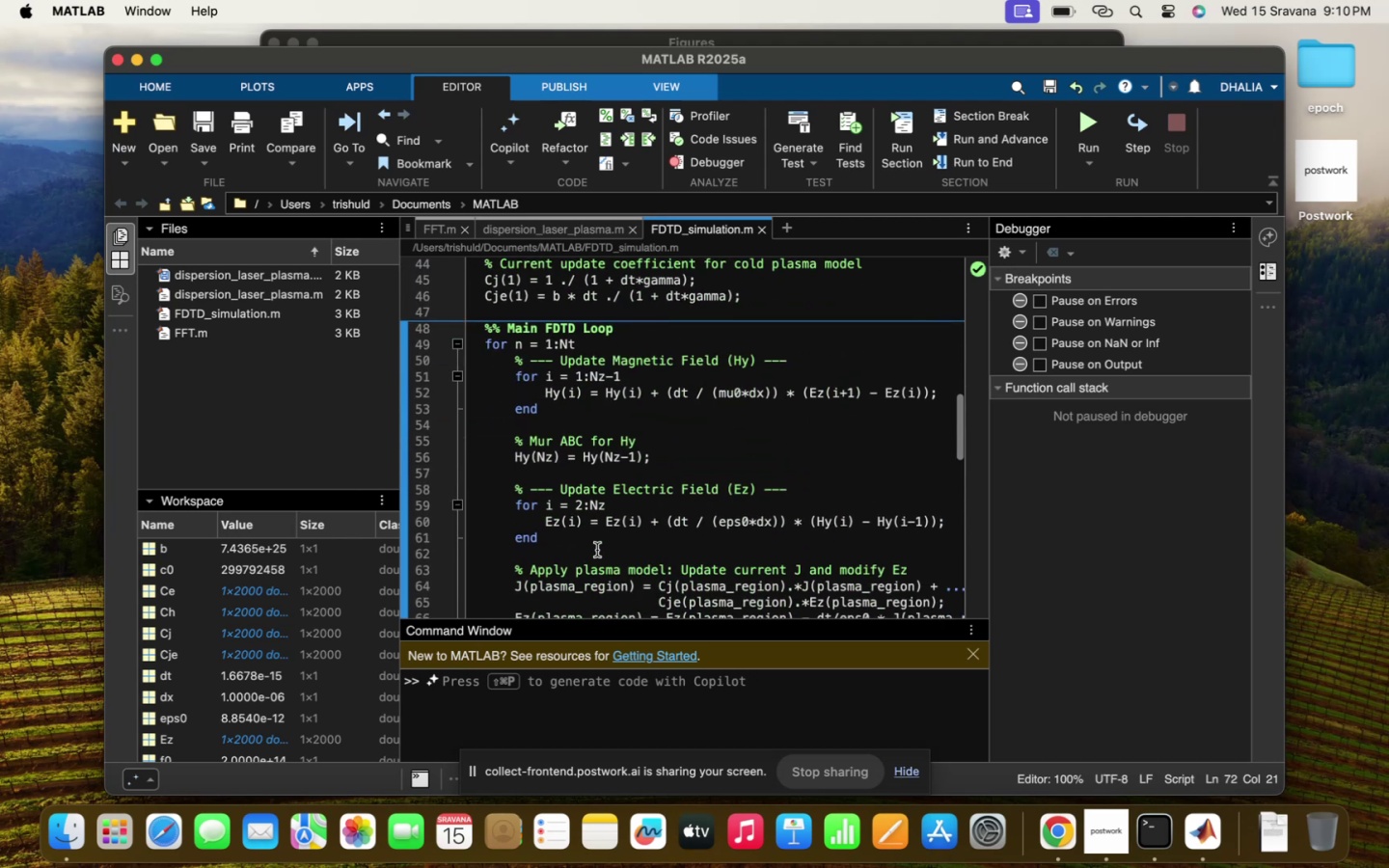 
scroll: coordinate [597, 550], scroll_direction: down, amount: 6.0
 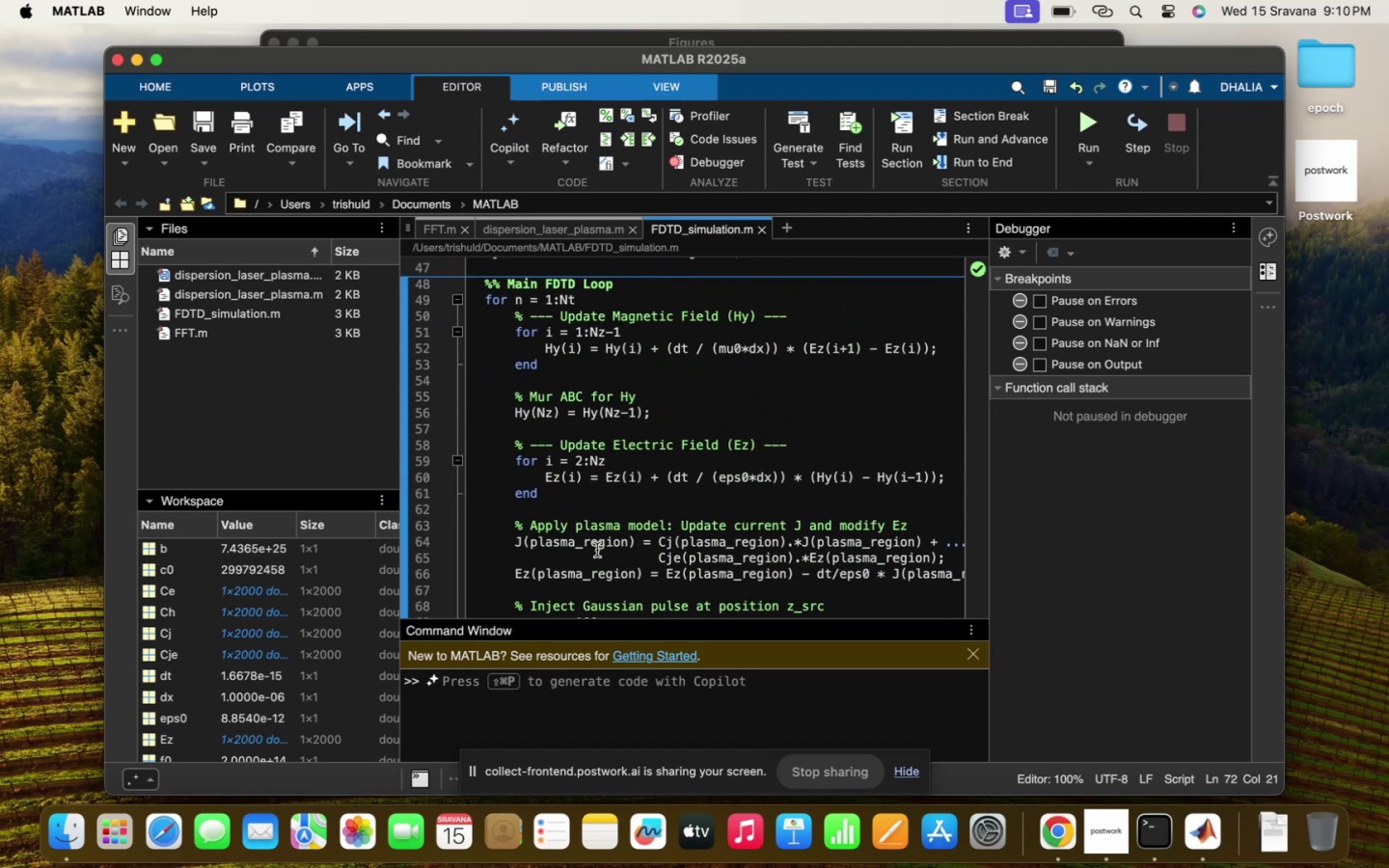 
wait(6.05)
 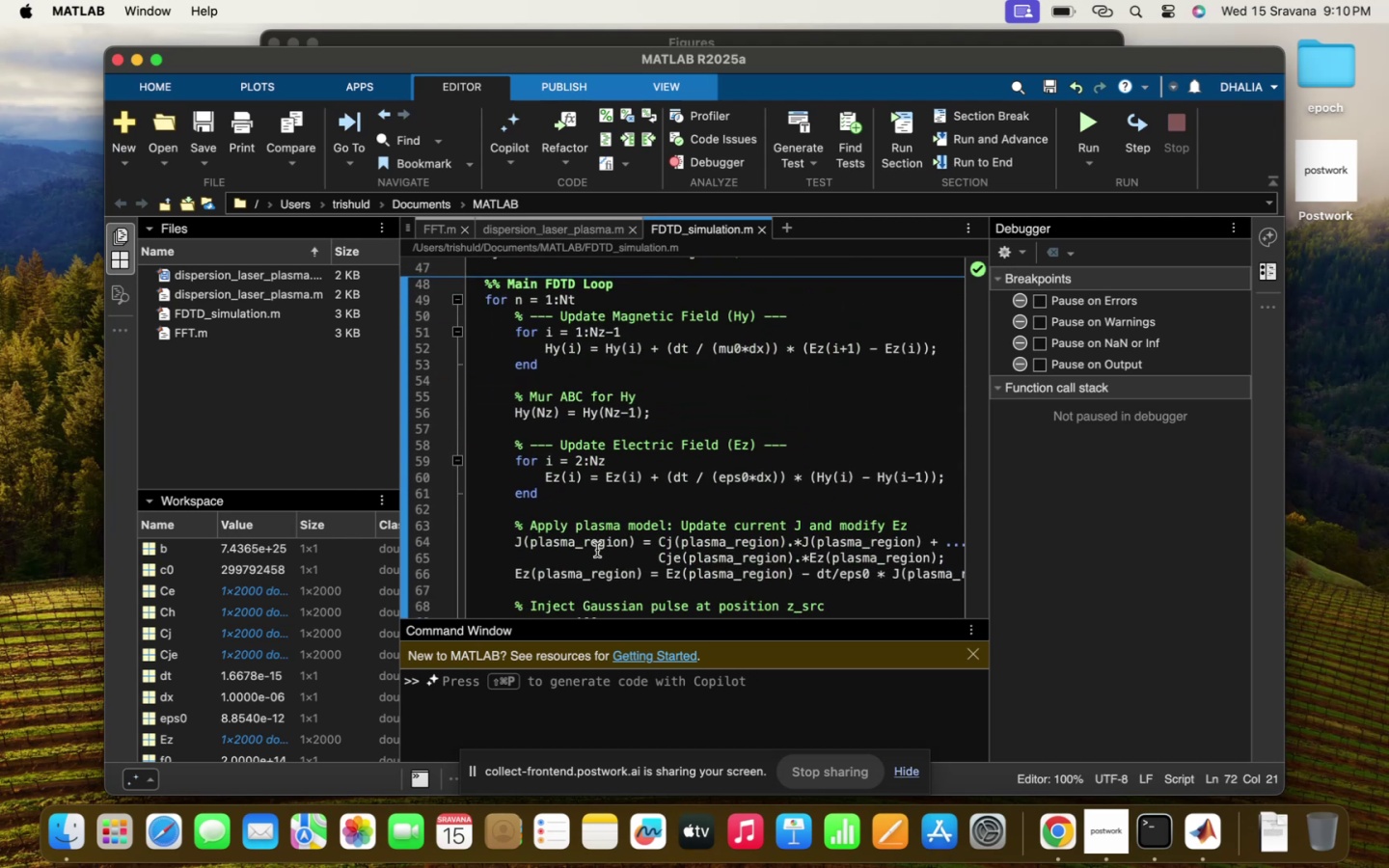 
scroll: coordinate [597, 550], scroll_direction: up, amount: 7.0
 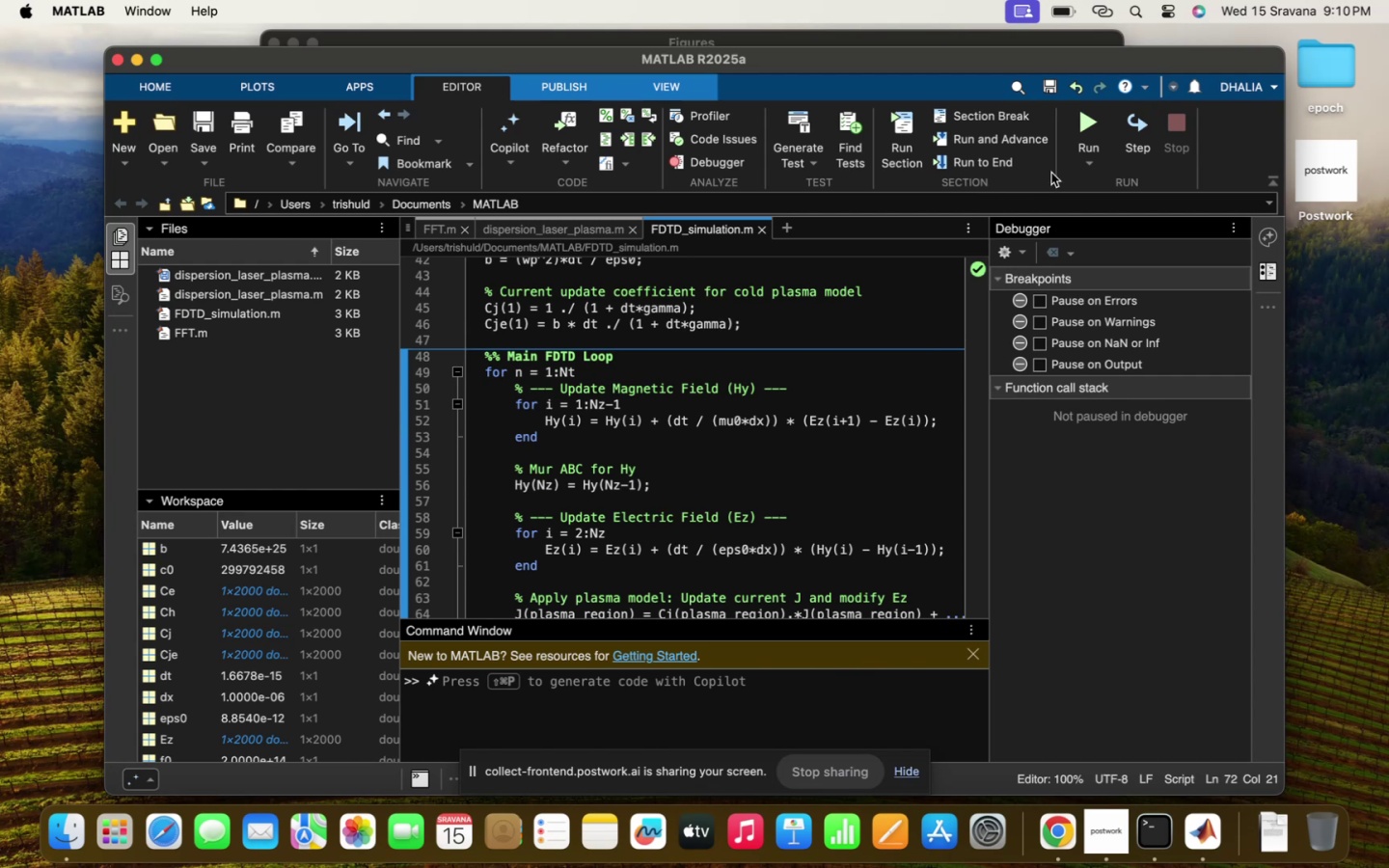 
left_click([1084, 127])
 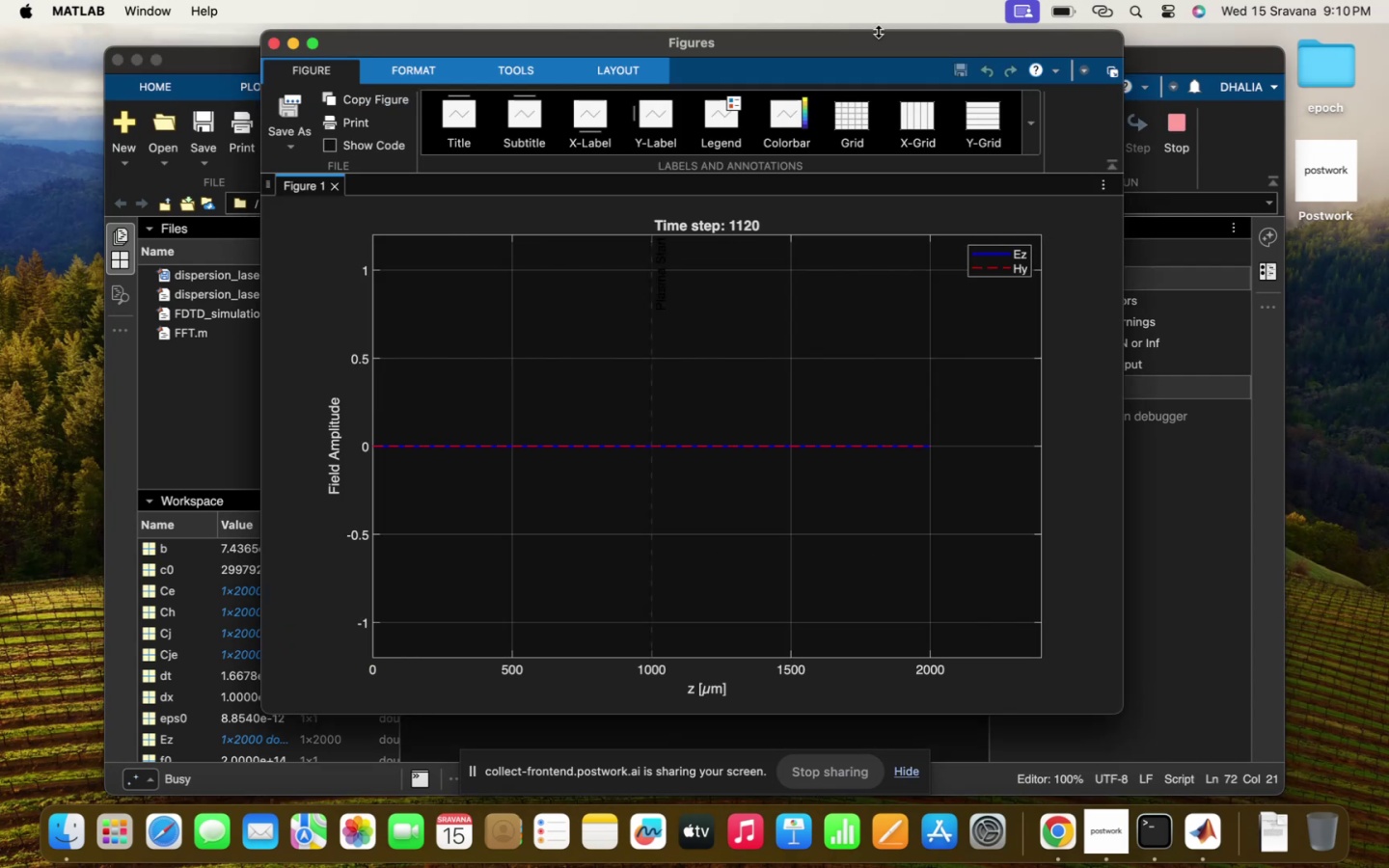 
wait(13.91)
 